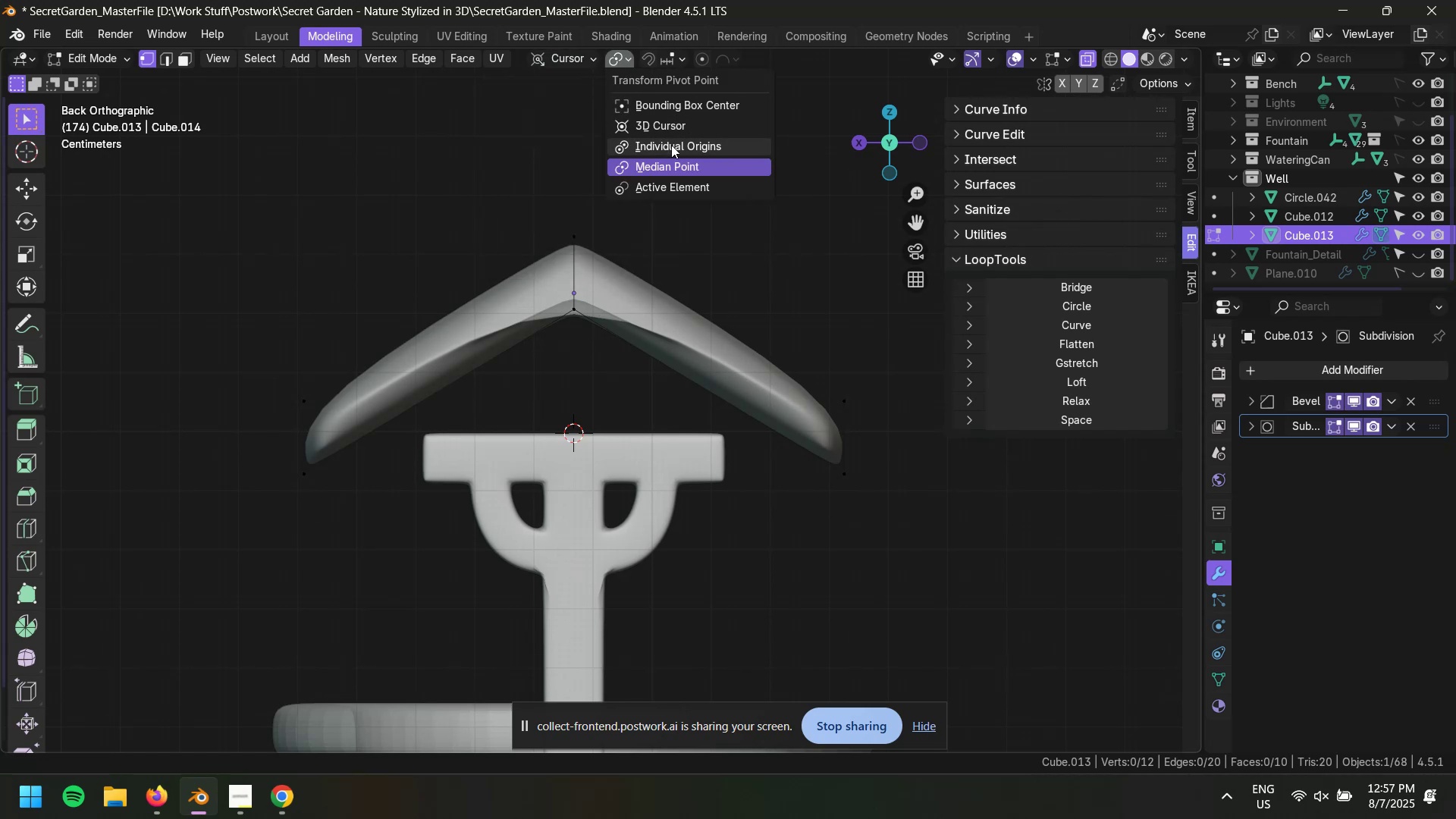 
left_click([671, 145])
 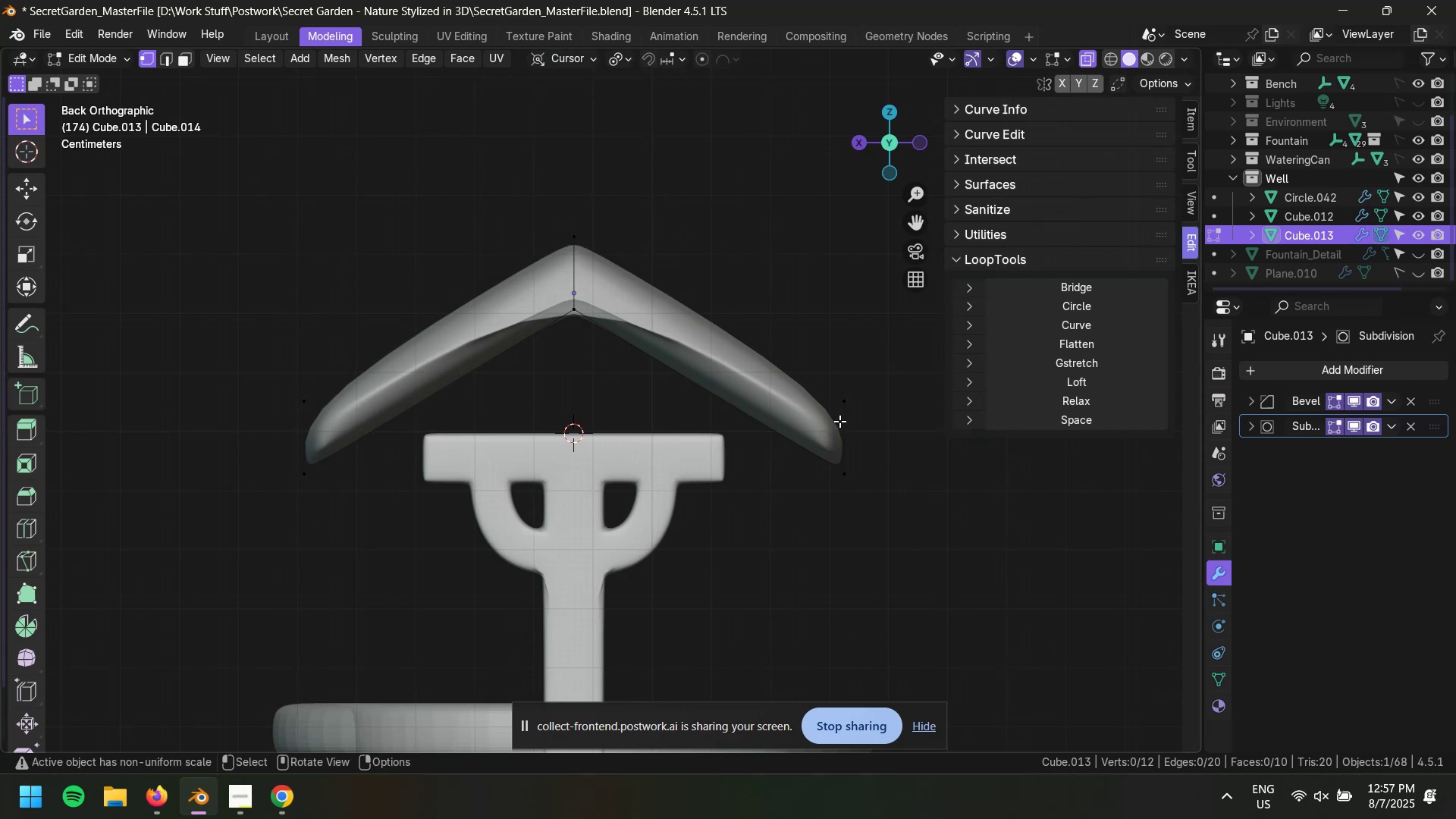 
key(3)
 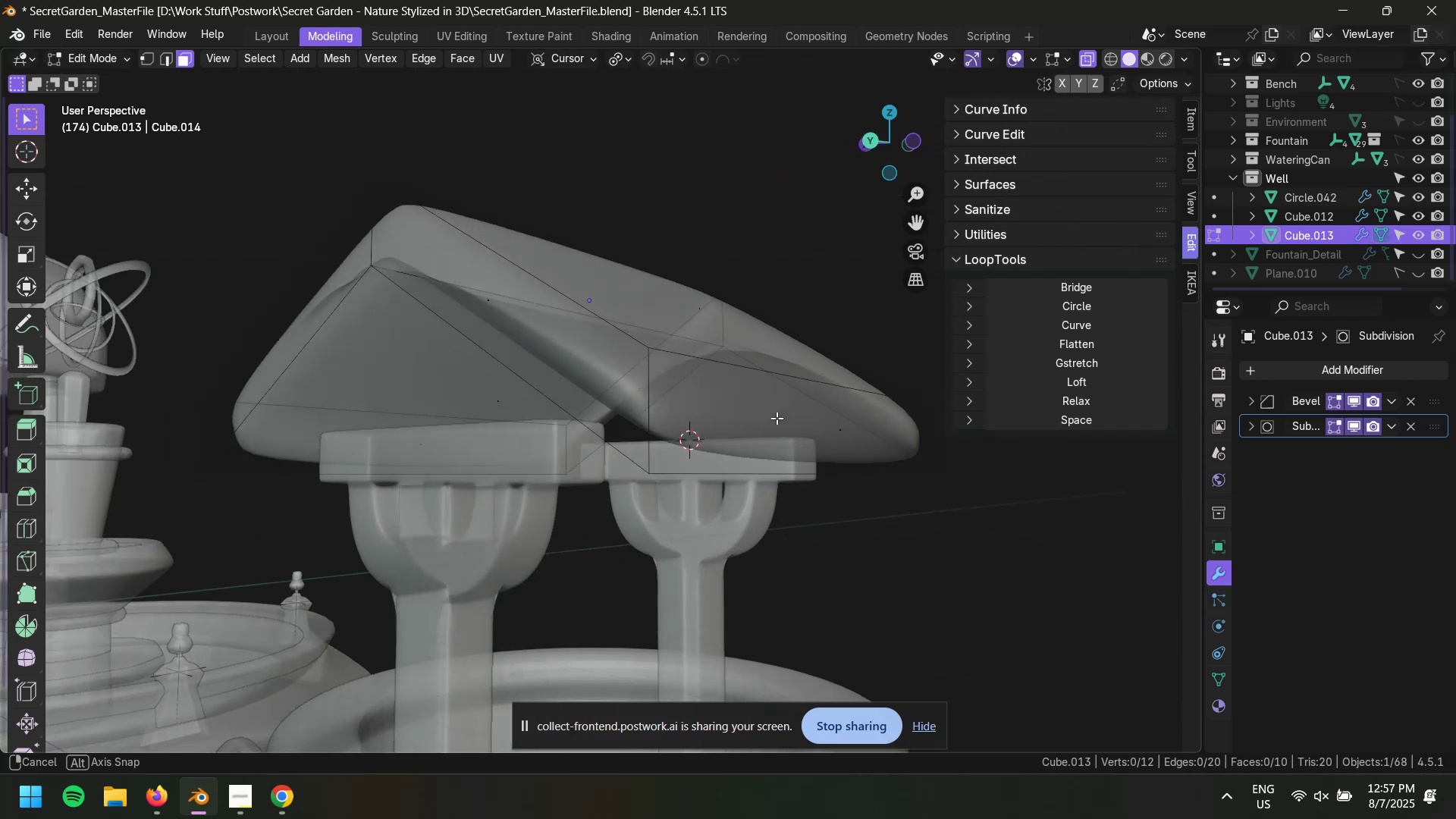 
left_click([831, 441])
 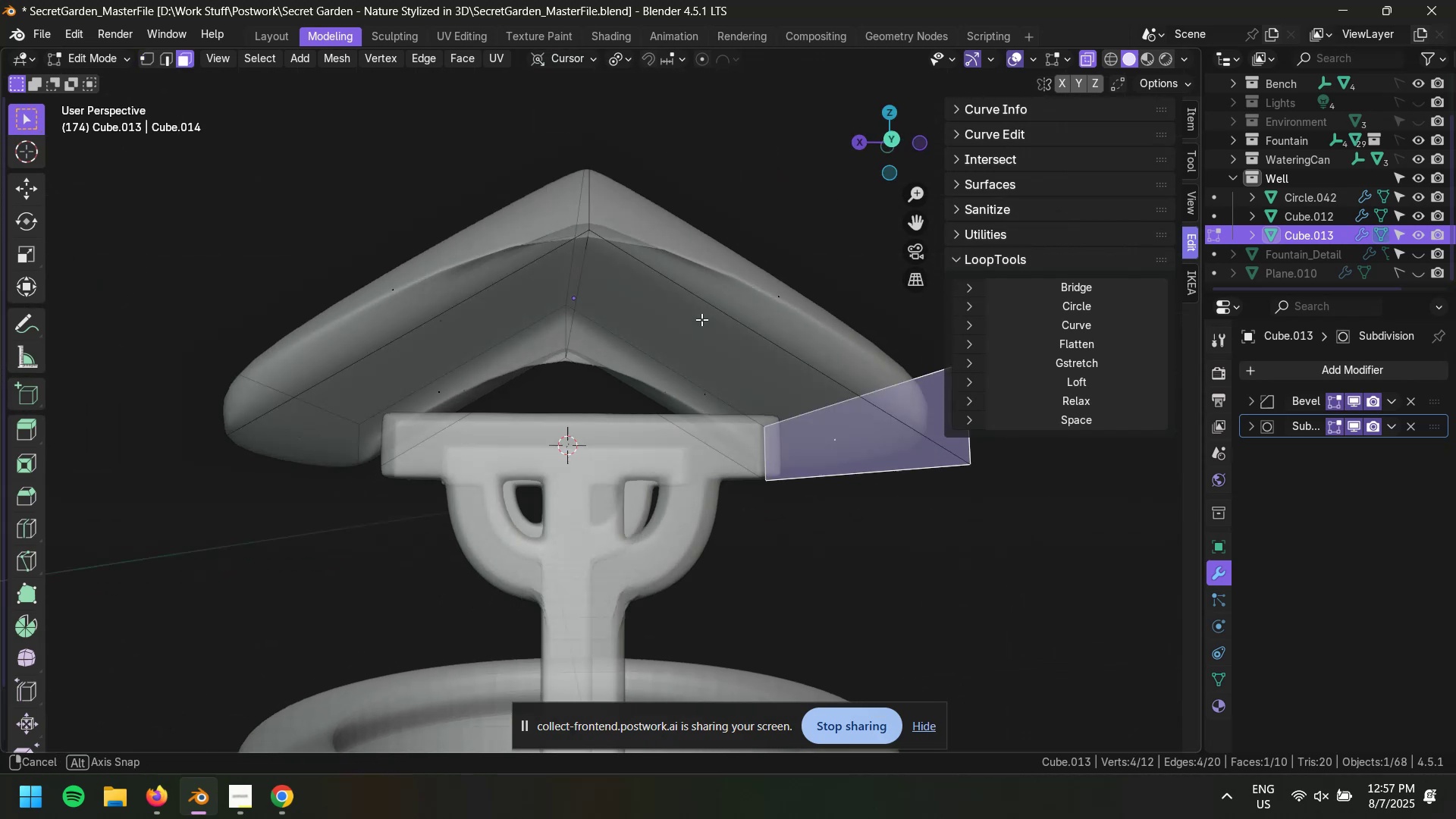 
hold_key(key=ShiftLeft, duration=0.57)
left_click([368, 413])
 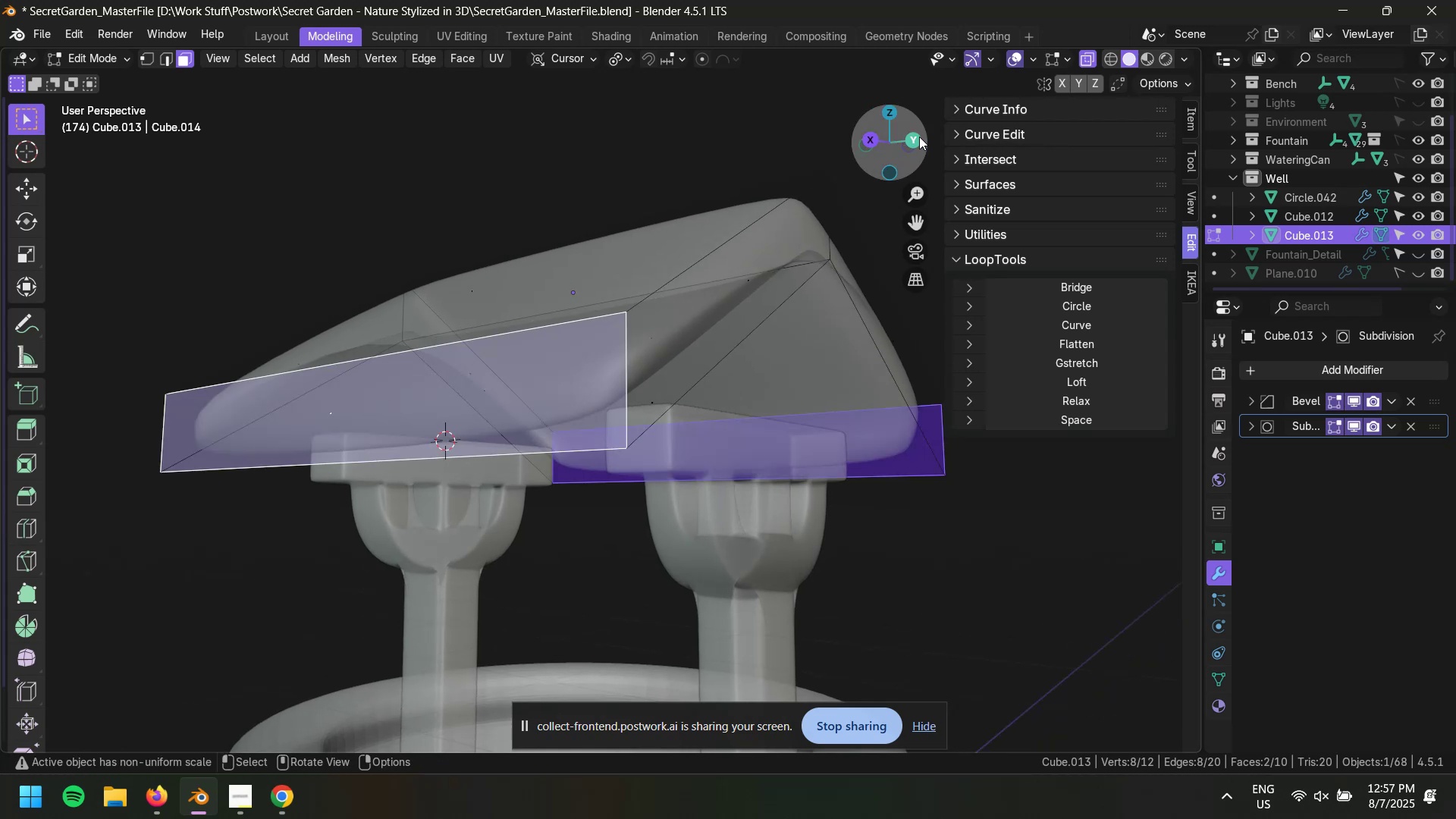 
left_click([919, 139])
 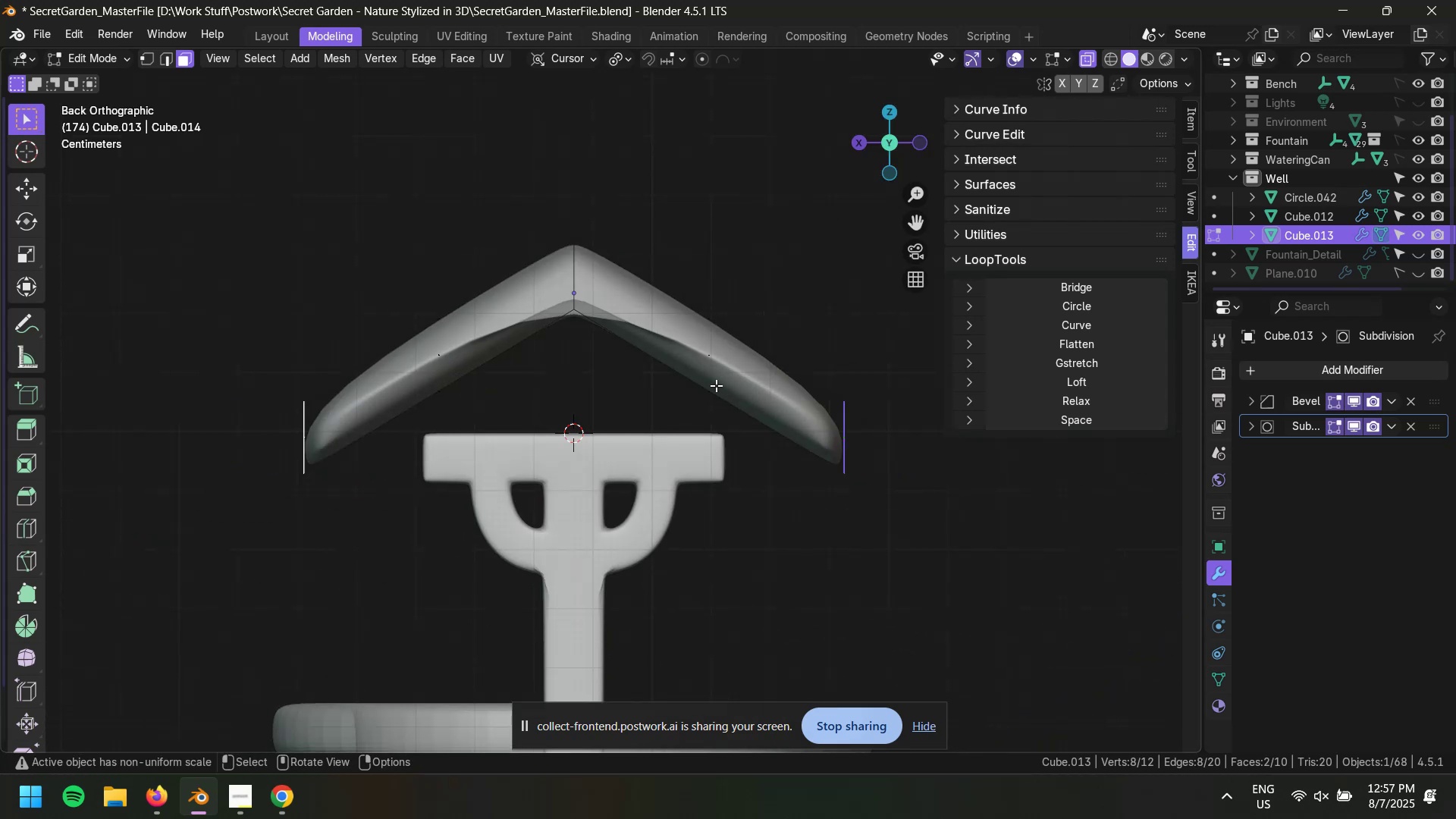 
key(R)
 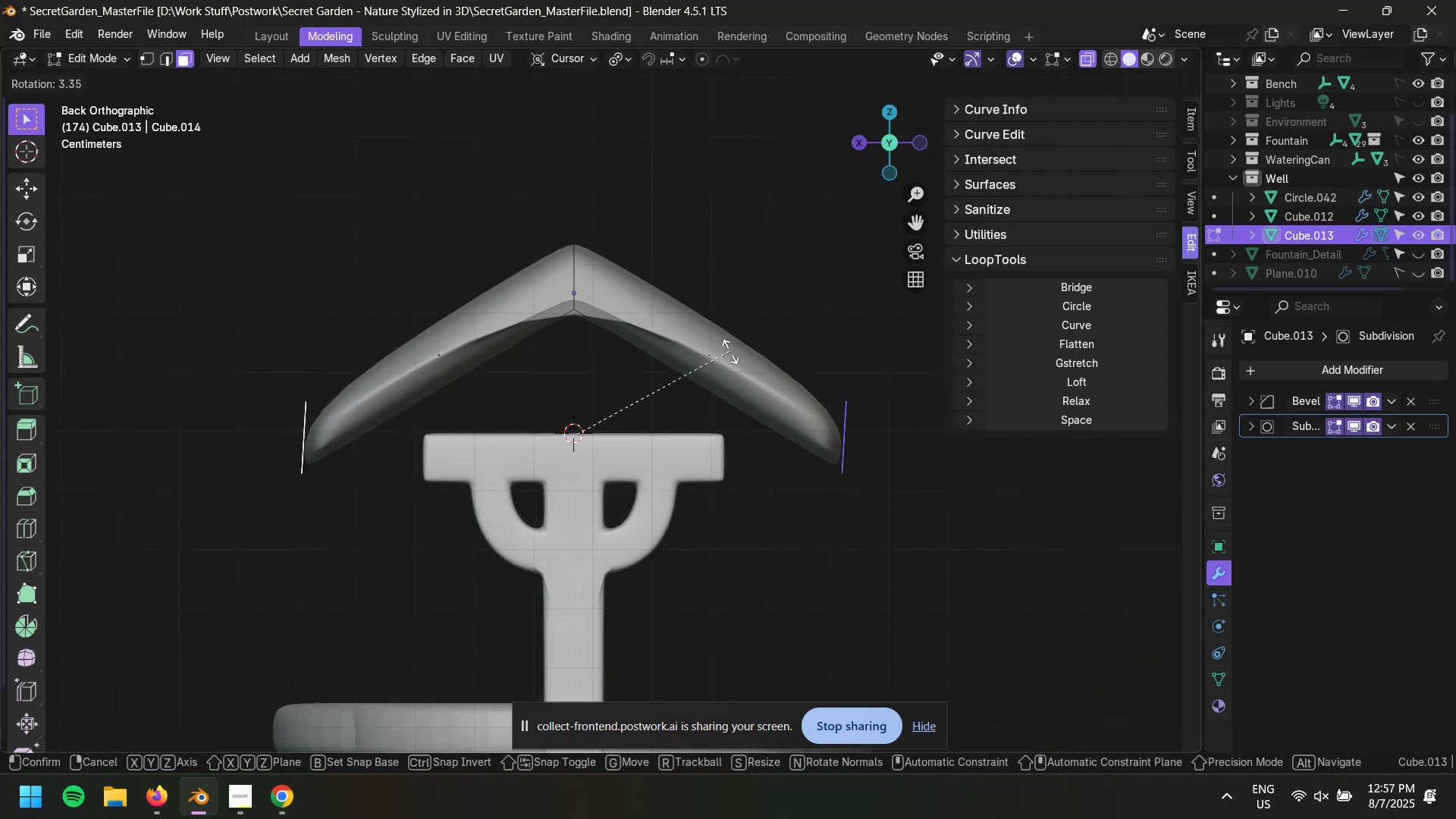 
key(Escape)
type(ryzyx)
key(Escape)
 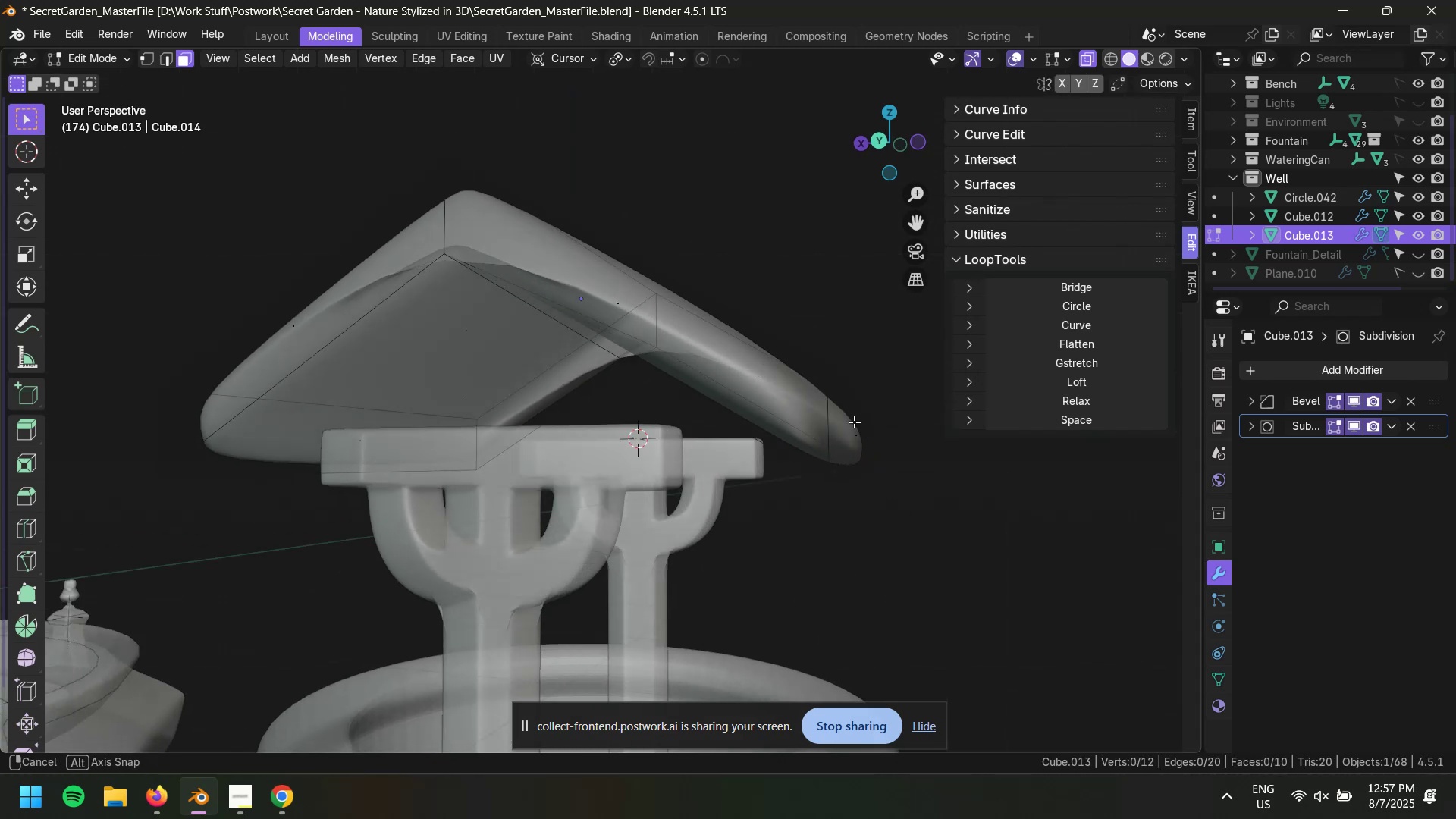 
left_click([788, 436])
 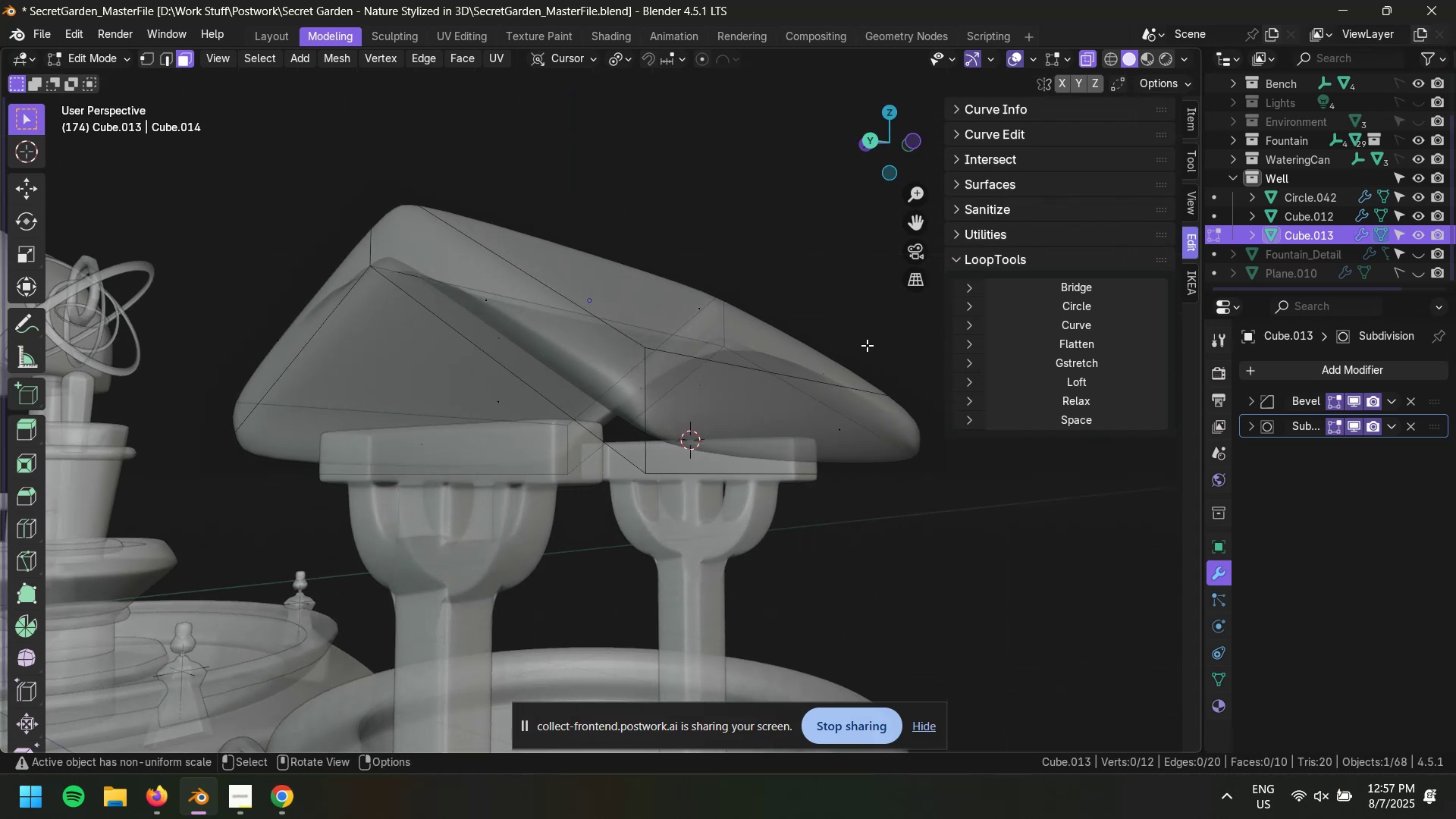 
left_click_drag(start_coordinate=[841, 413], to_coordinate=[842, 418])
 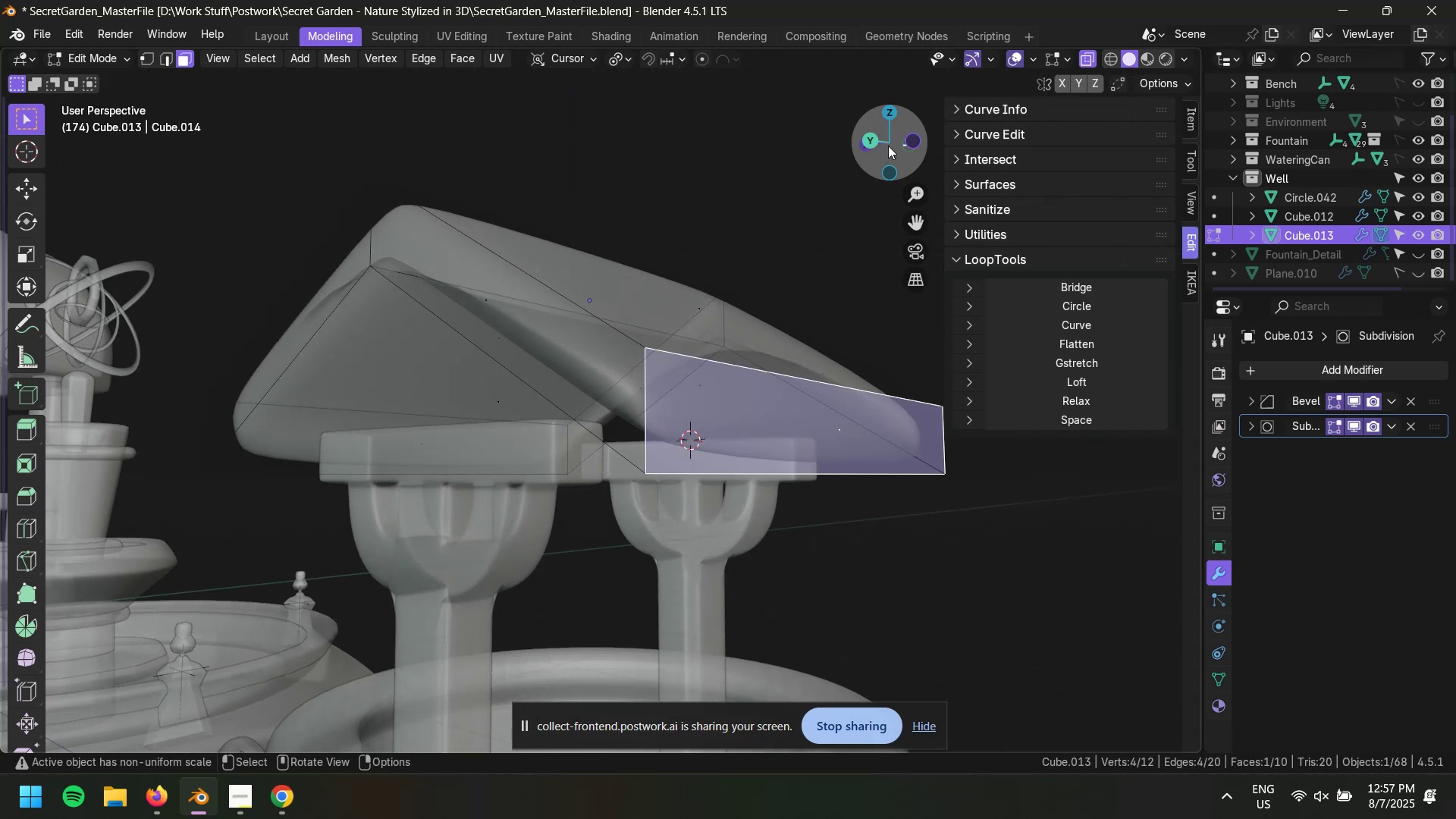 
left_click([869, 143])
 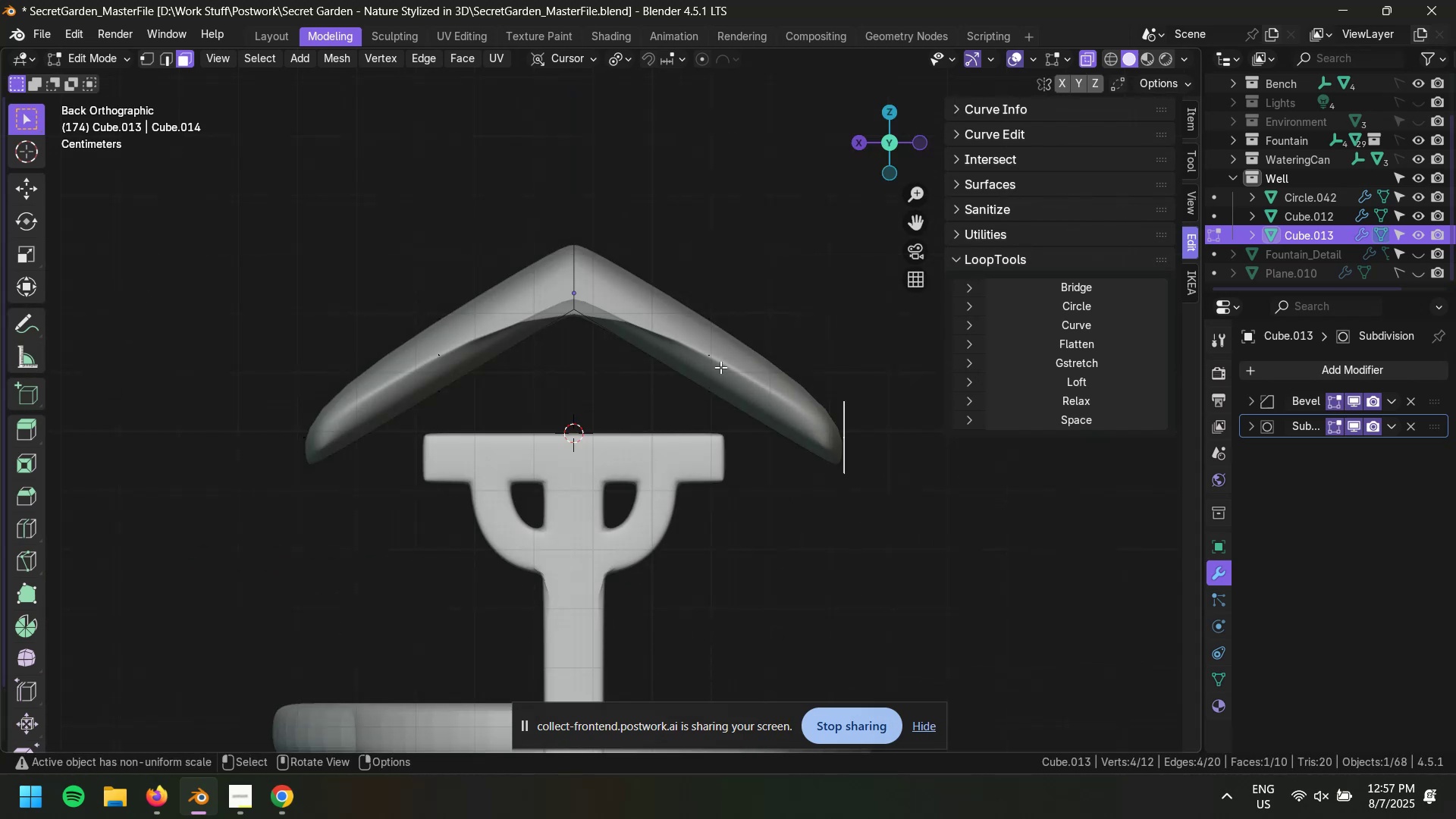 
key(R)
 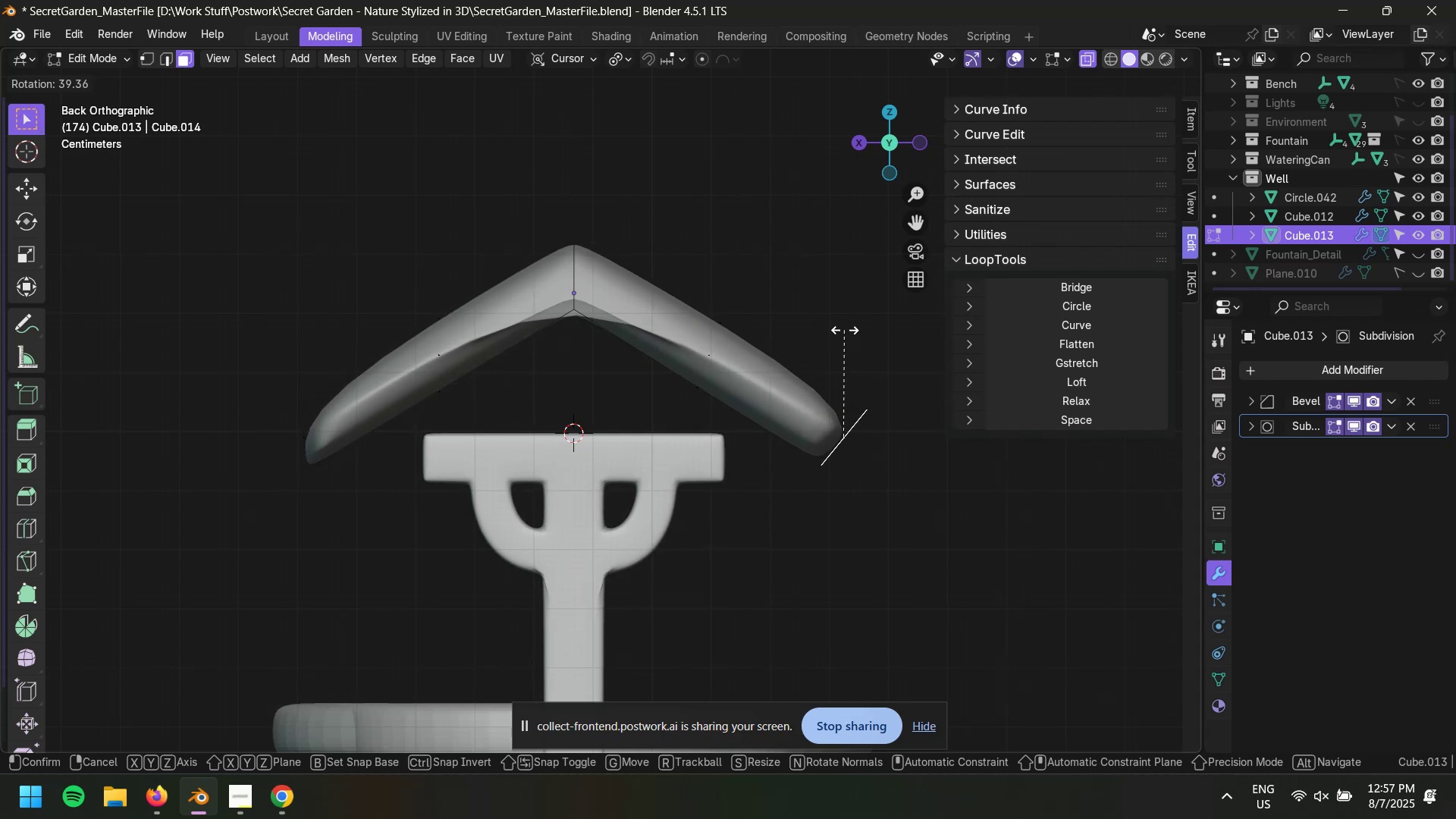 
wait(14.22)
 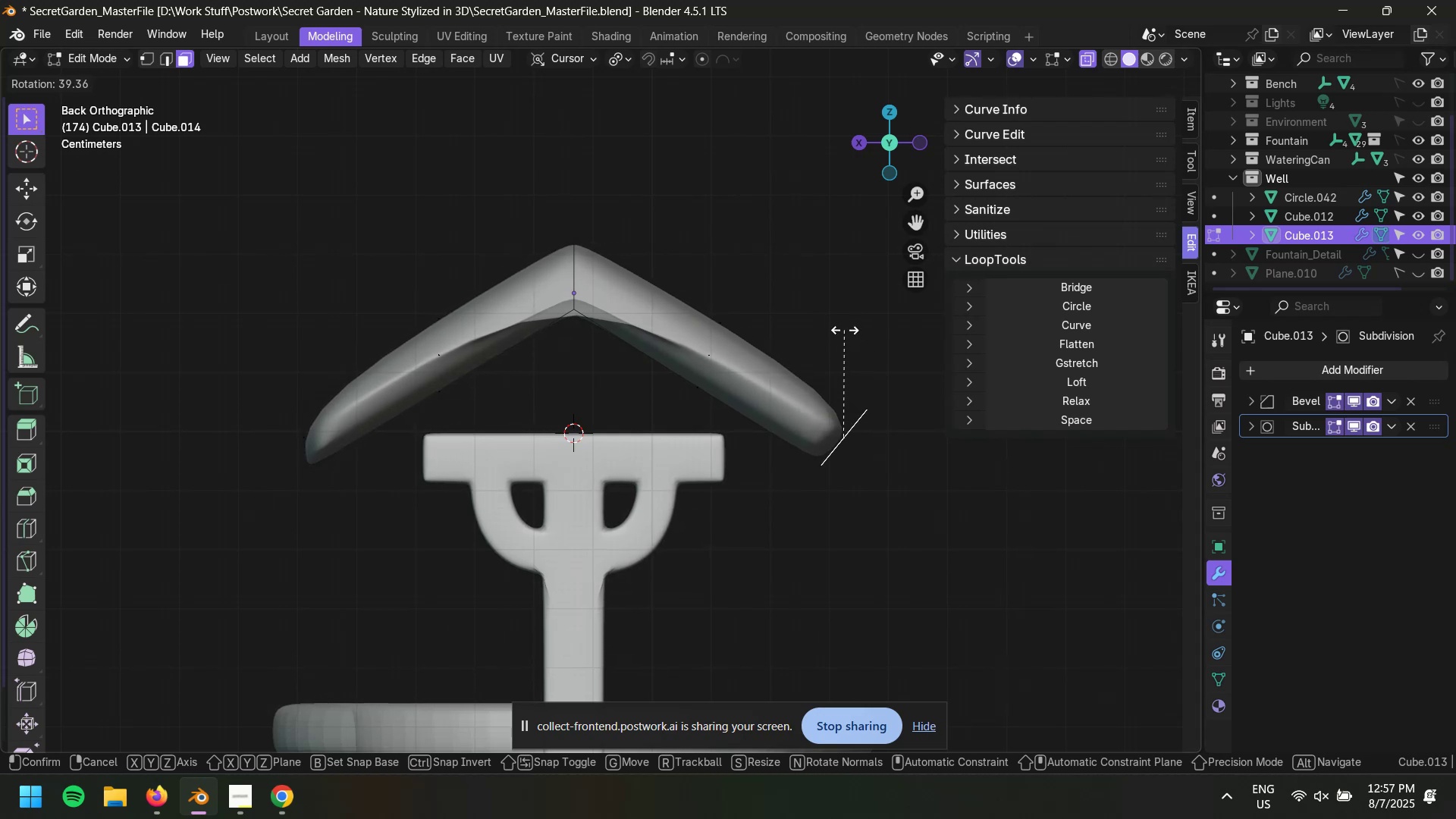 
key(Numpad4)
 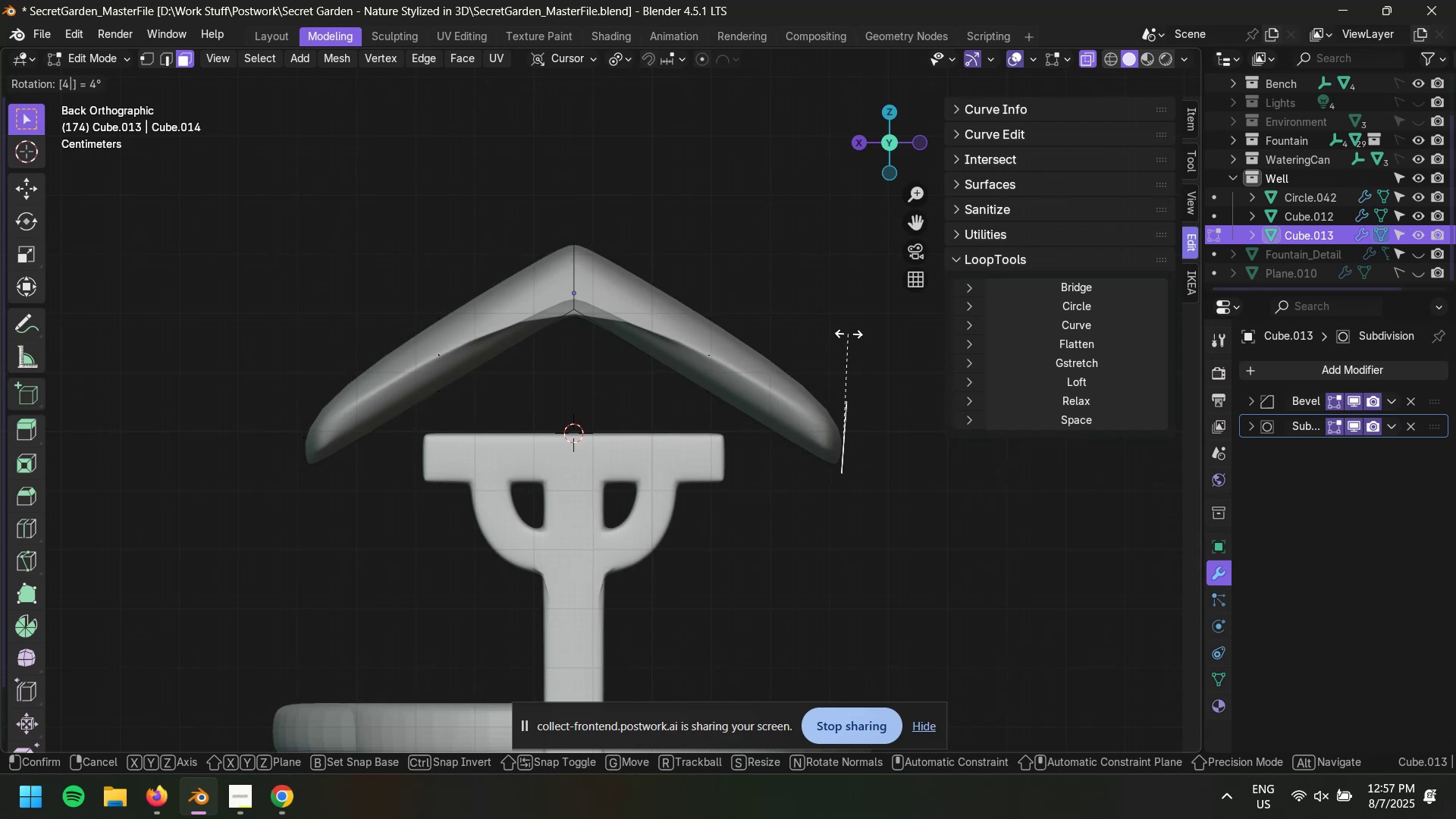 
key(Numpad0)
 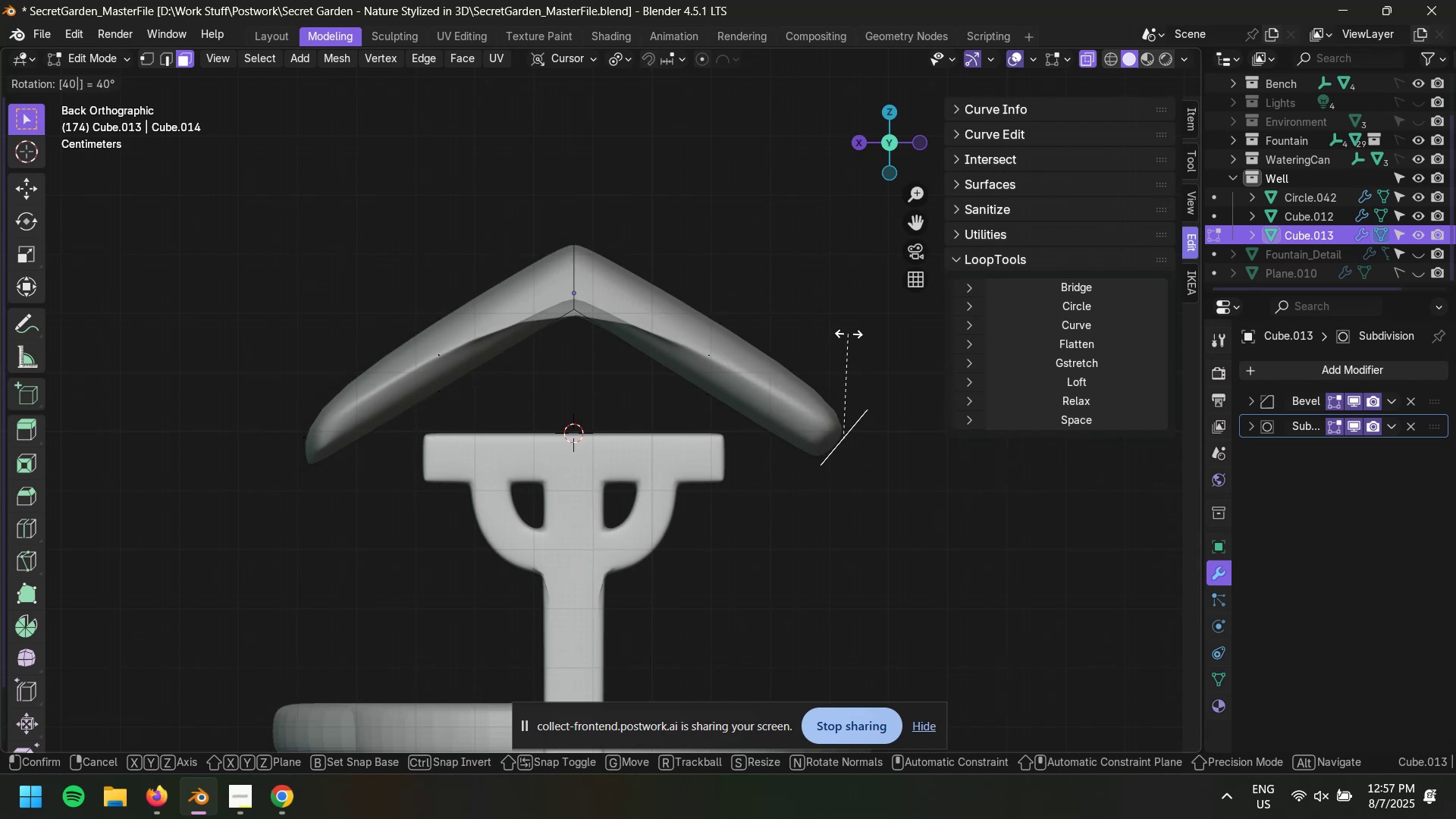 
key(NumpadEnter)
 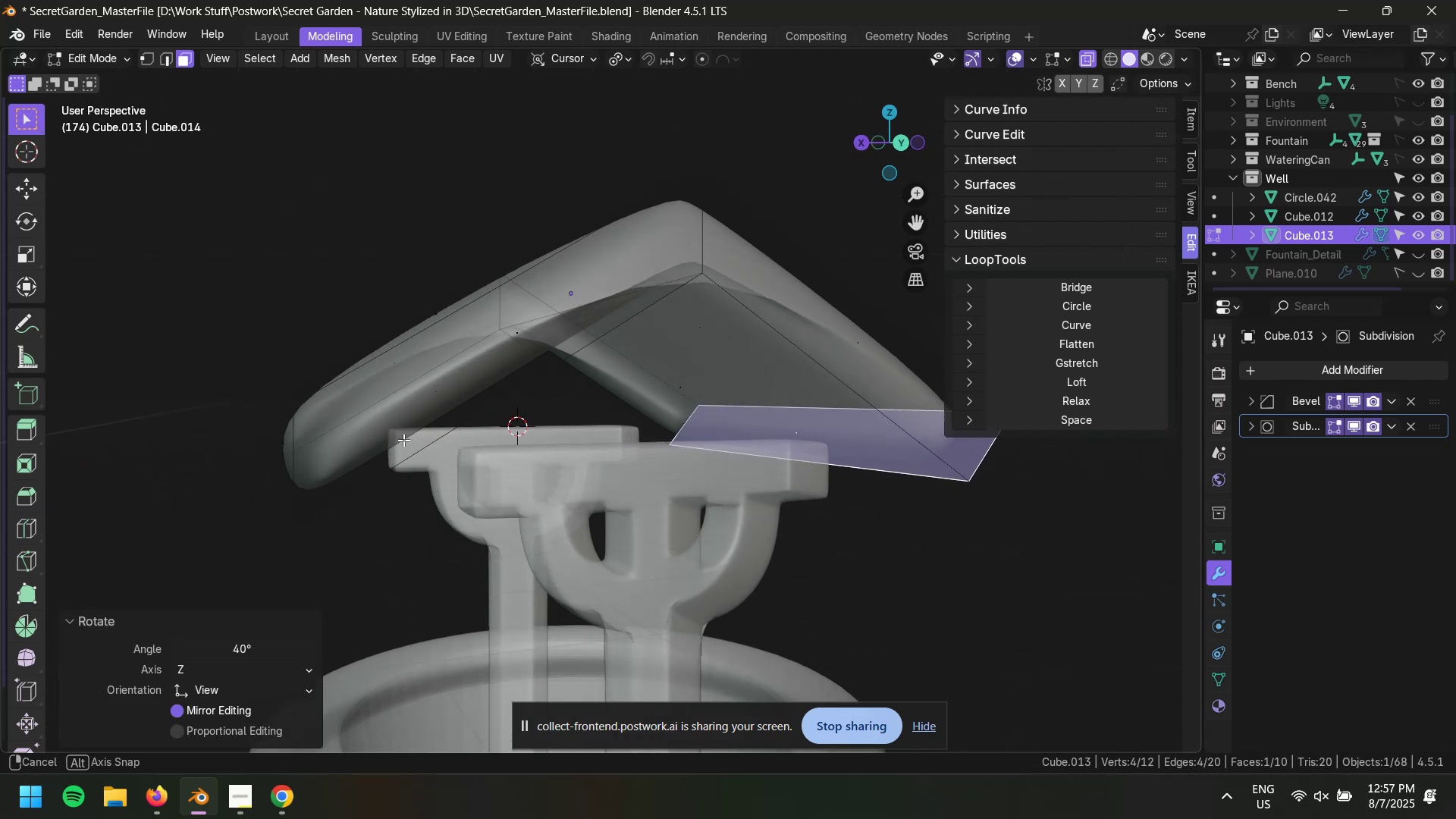 
left_click([306, 450])
 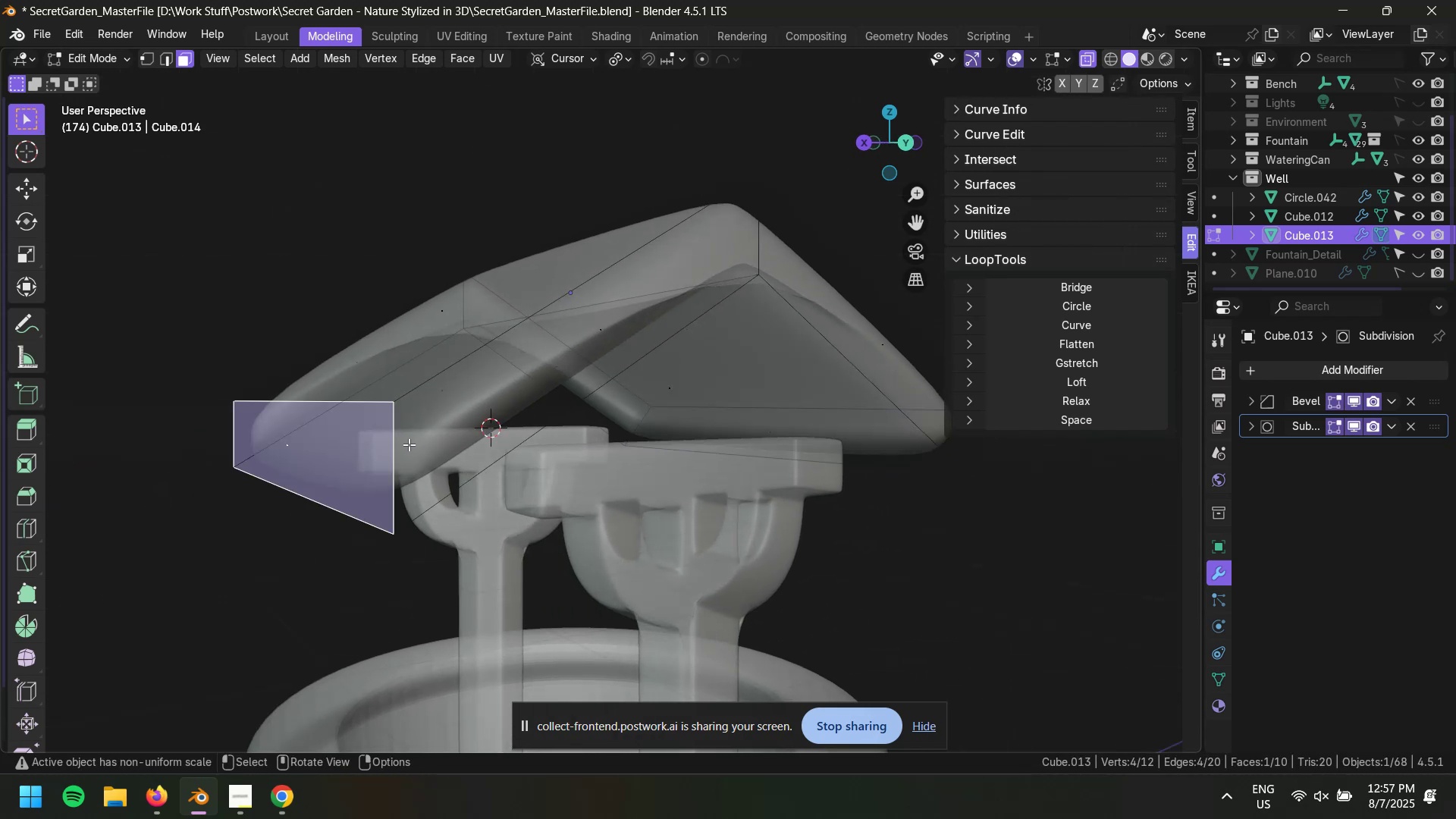 
key(R)
 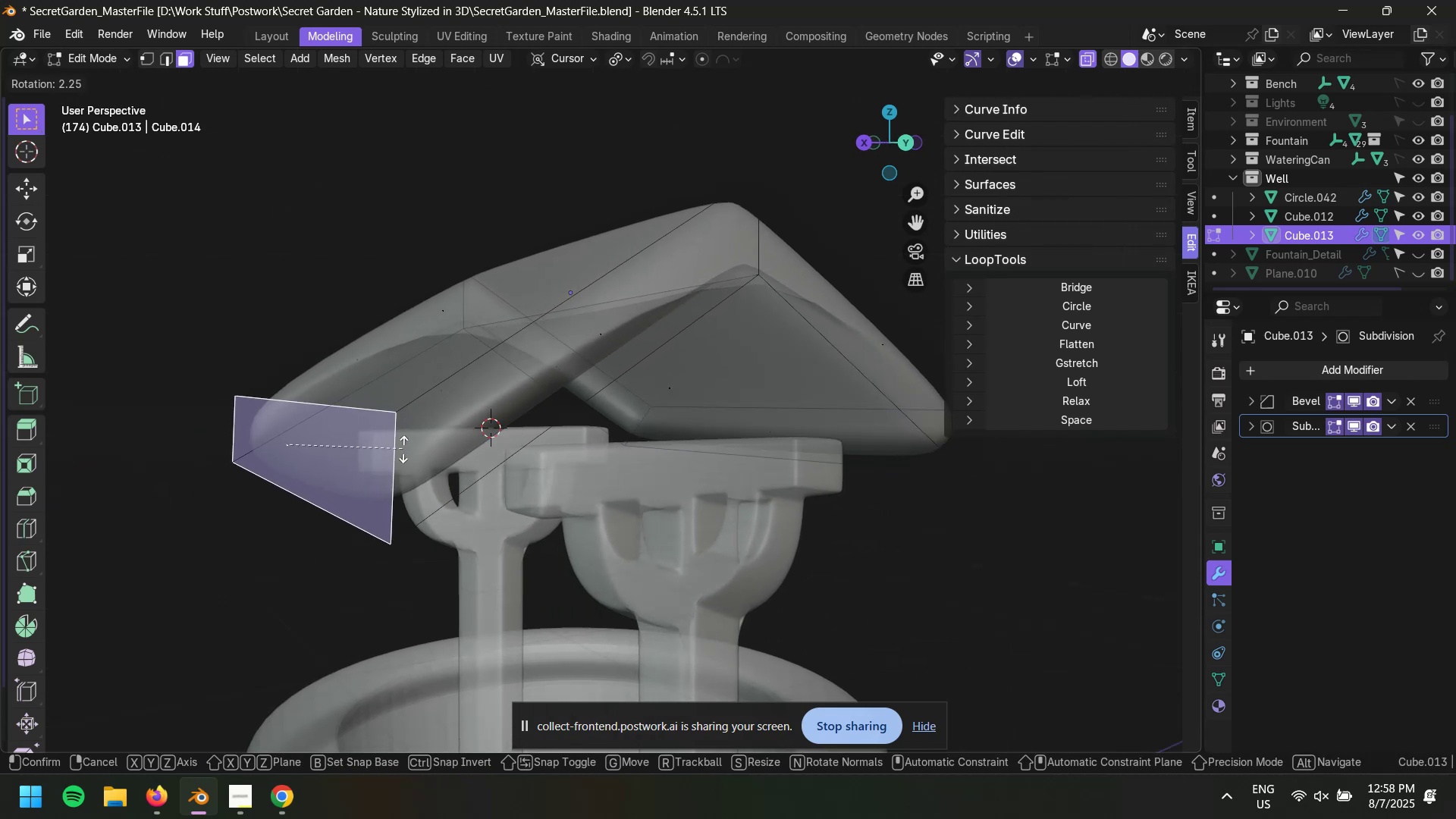 
key(Escape)
 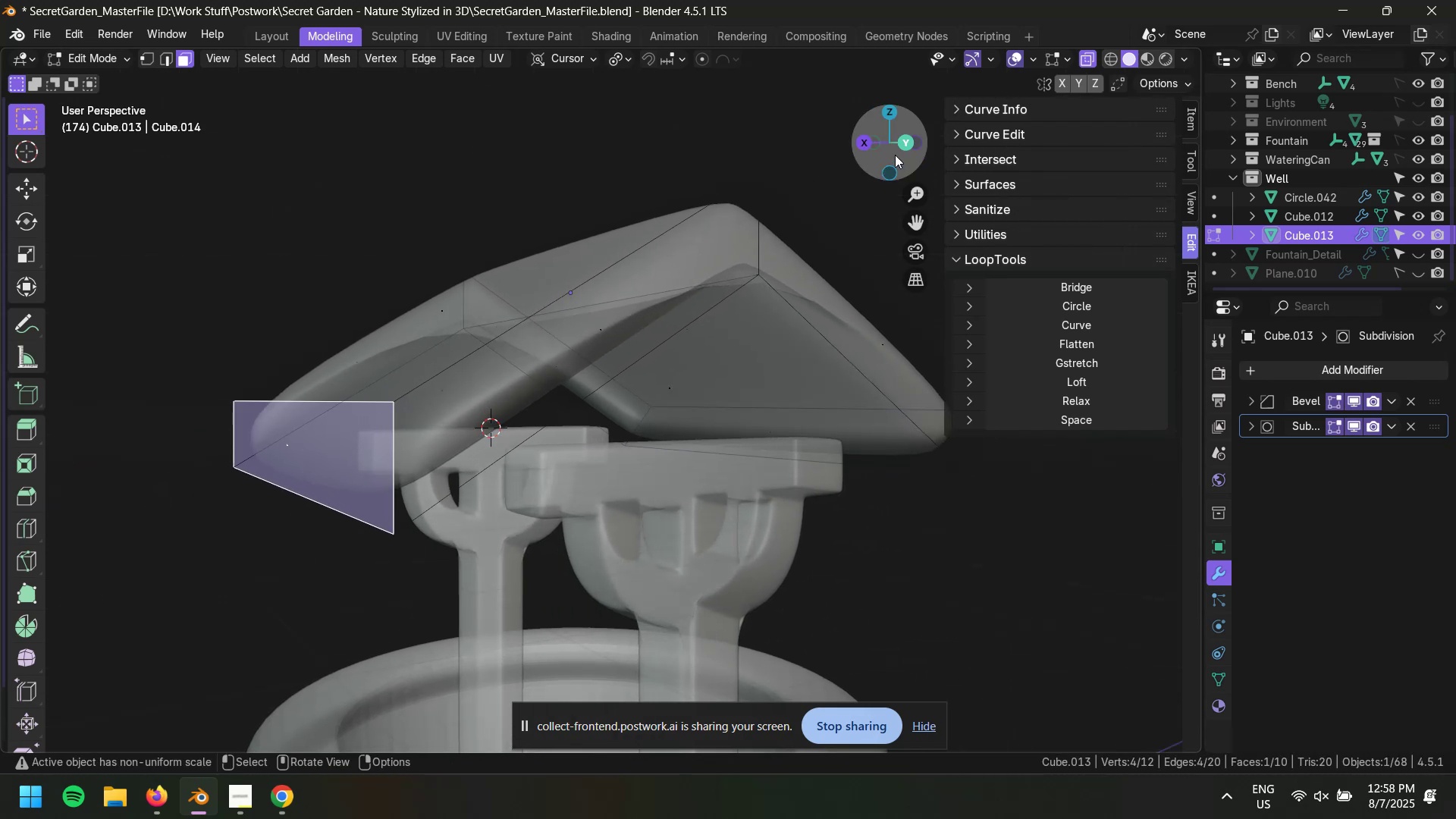 
left_click([909, 147])
 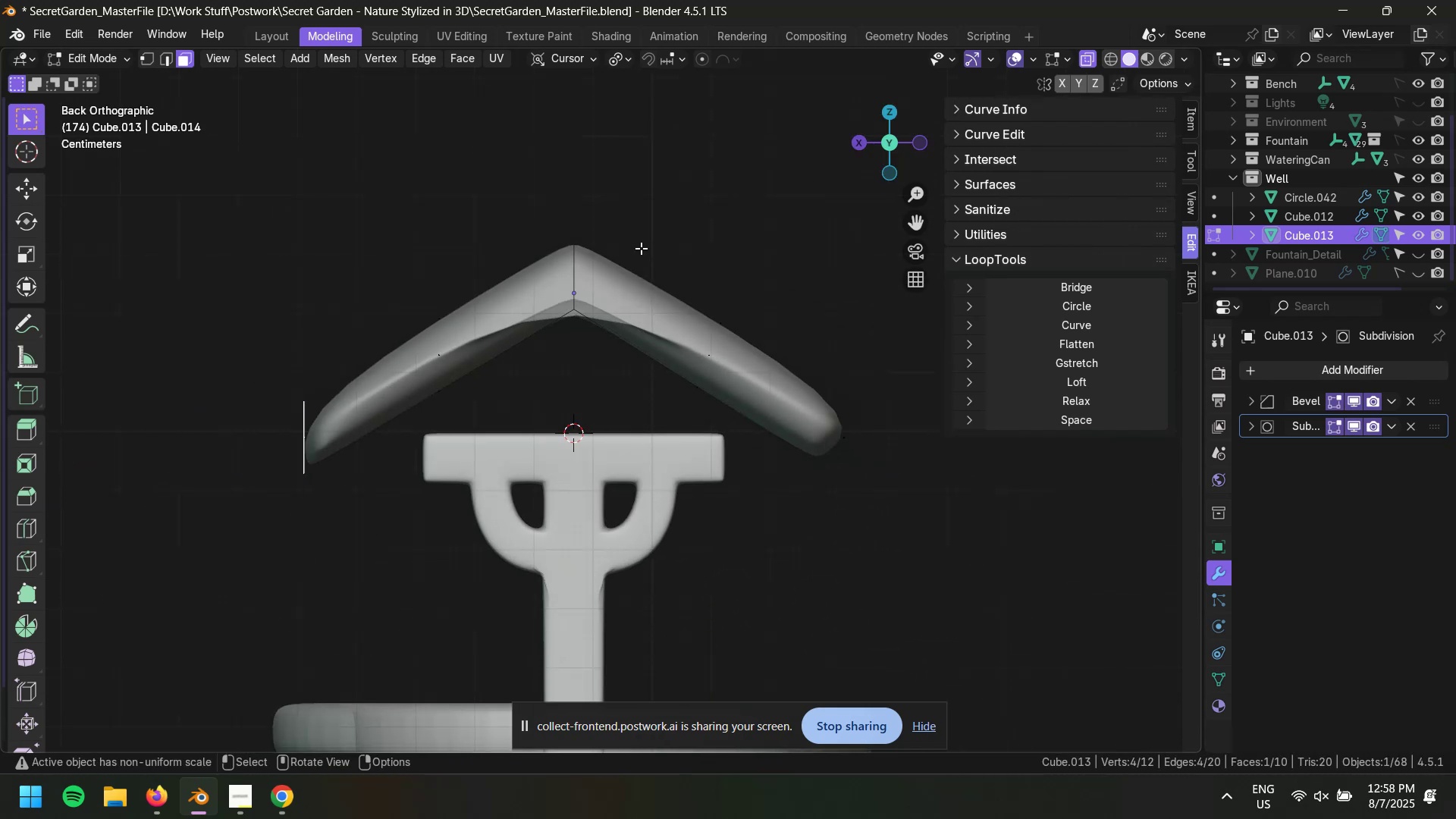 
key(R)
 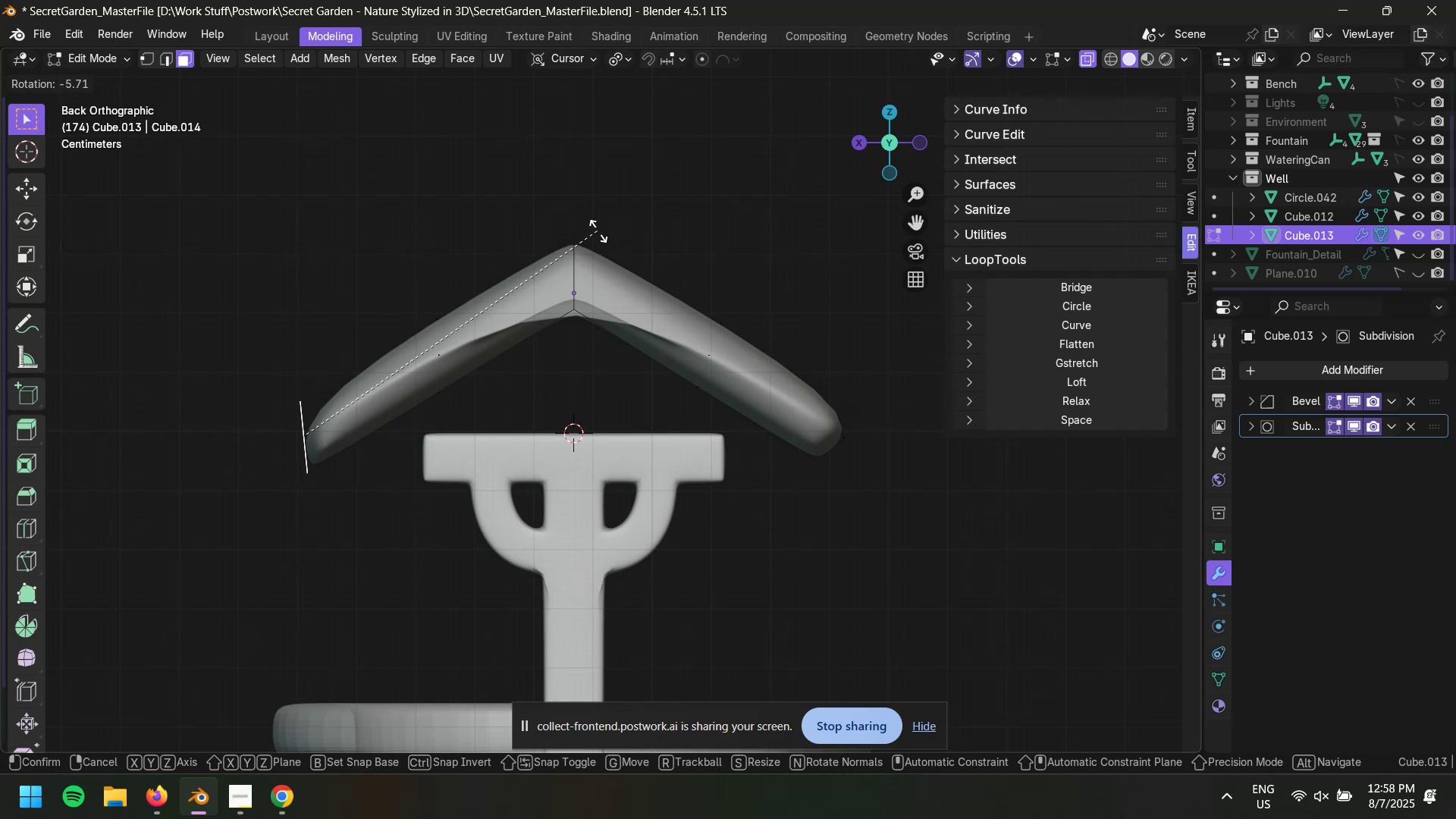 
key(Numpad4)
 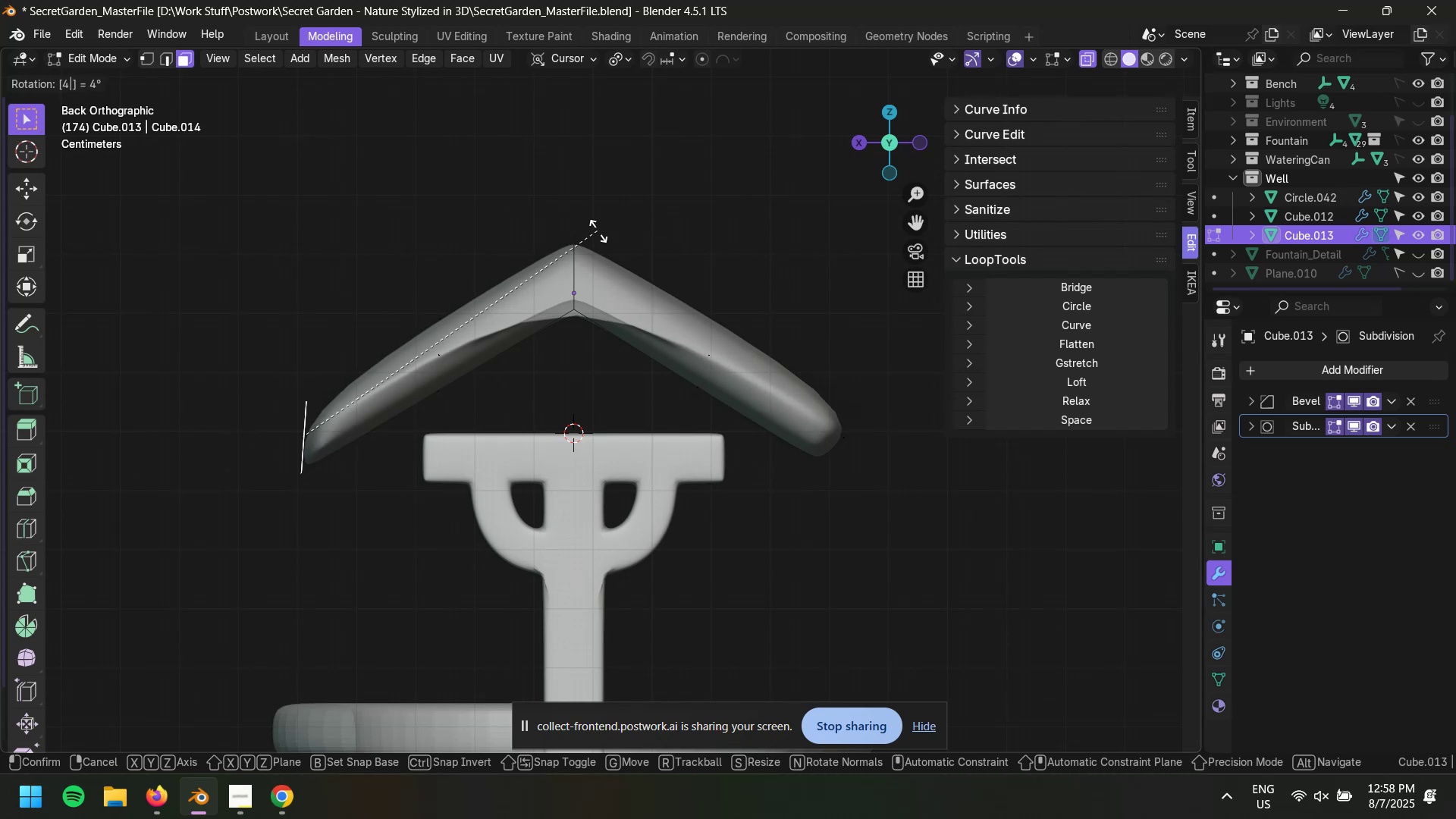 
key(Numpad0)
 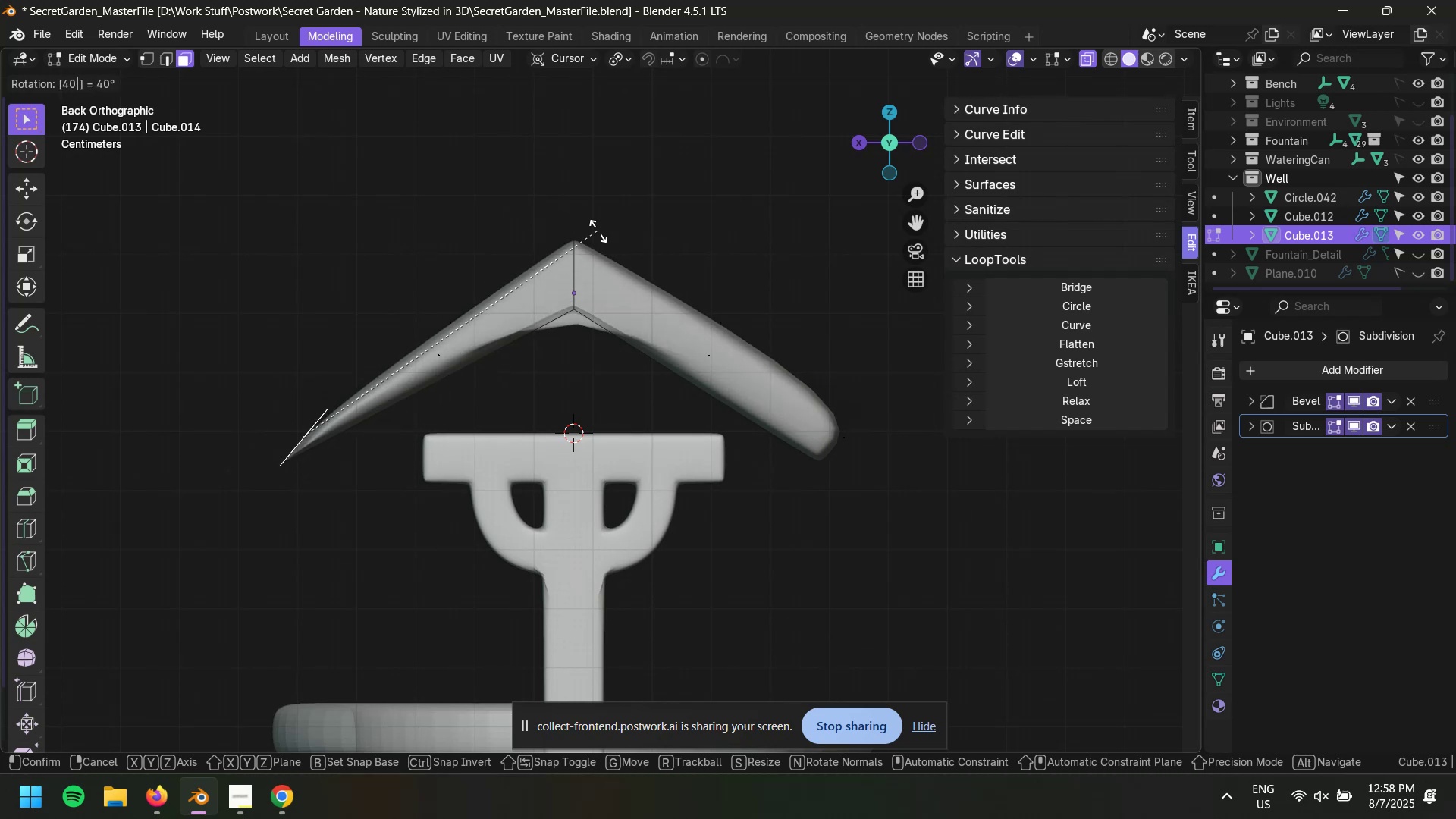 
key(NumpadSubtract)
 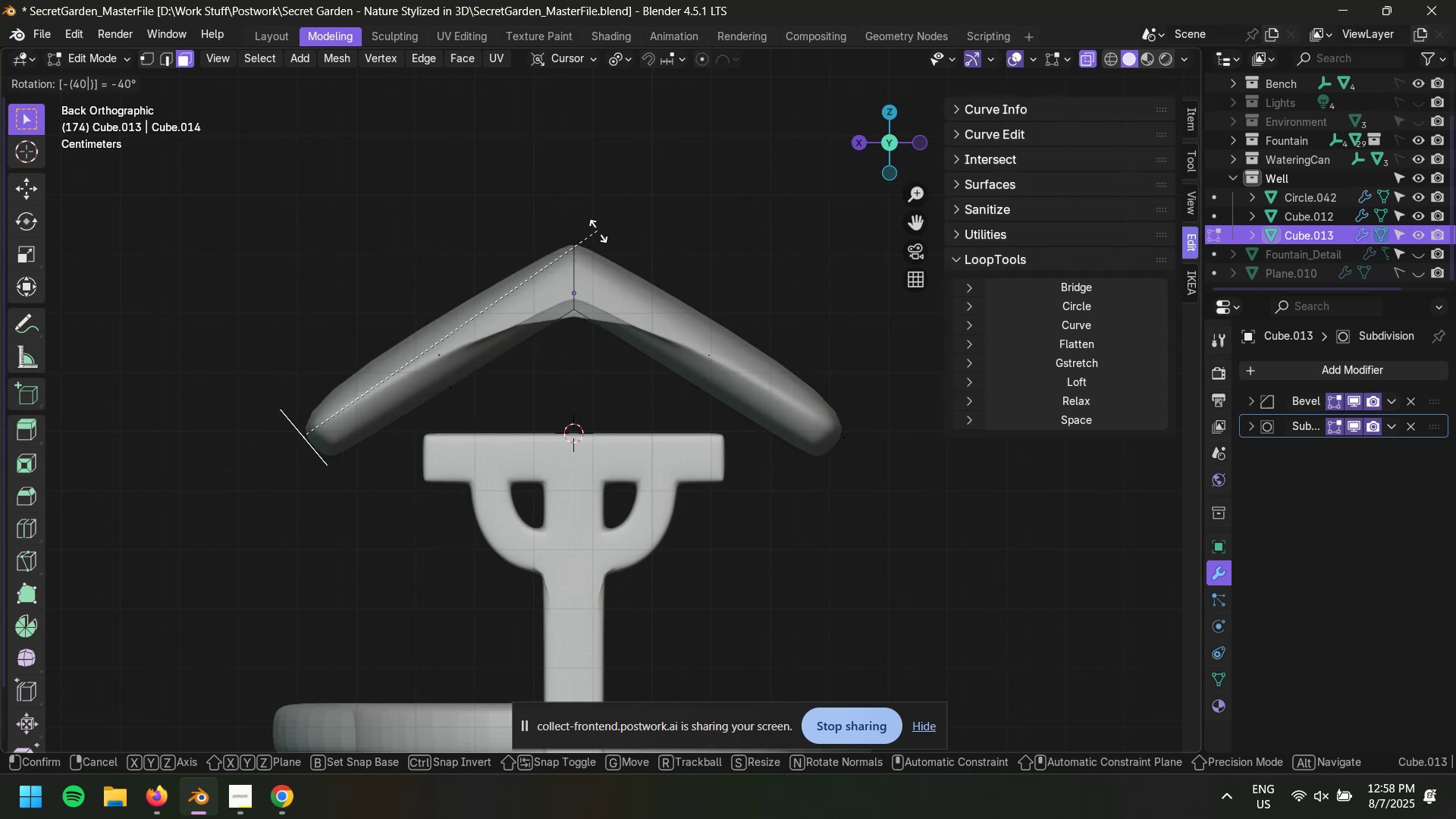 
key(Enter)
 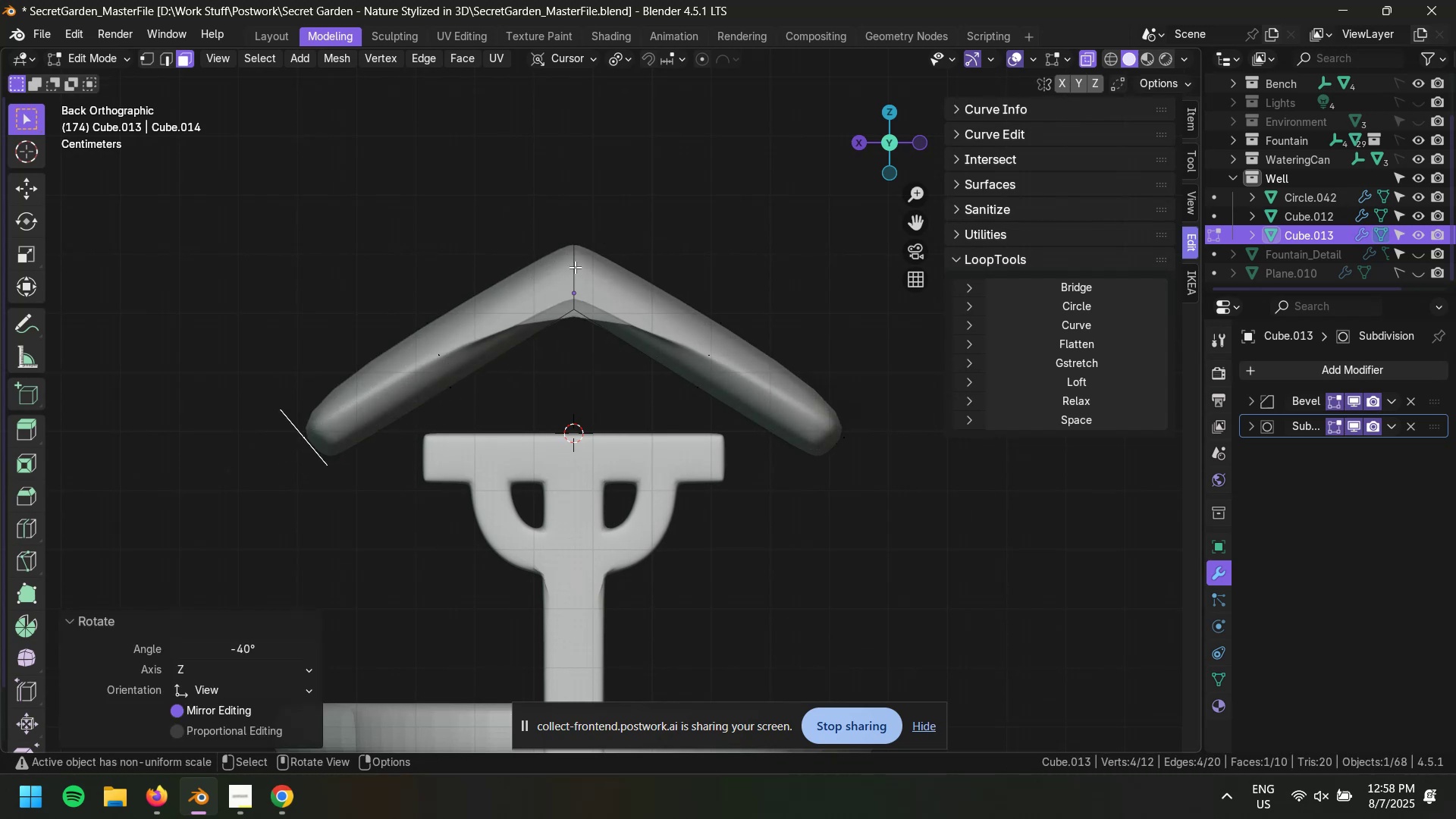 
hold_key(key=AltLeft, duration=0.45)
left_click([578, 265])
 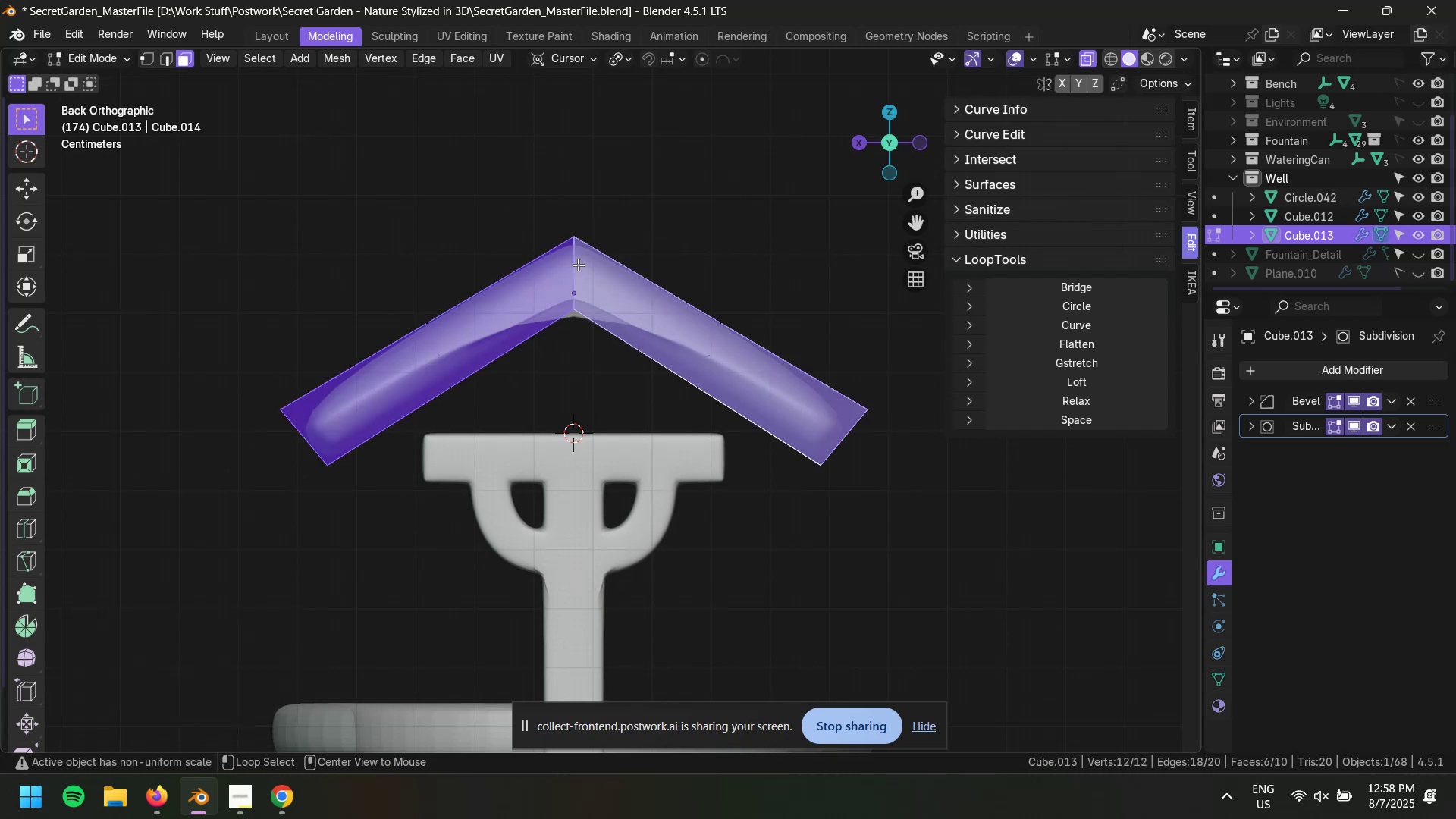 
key(2)
 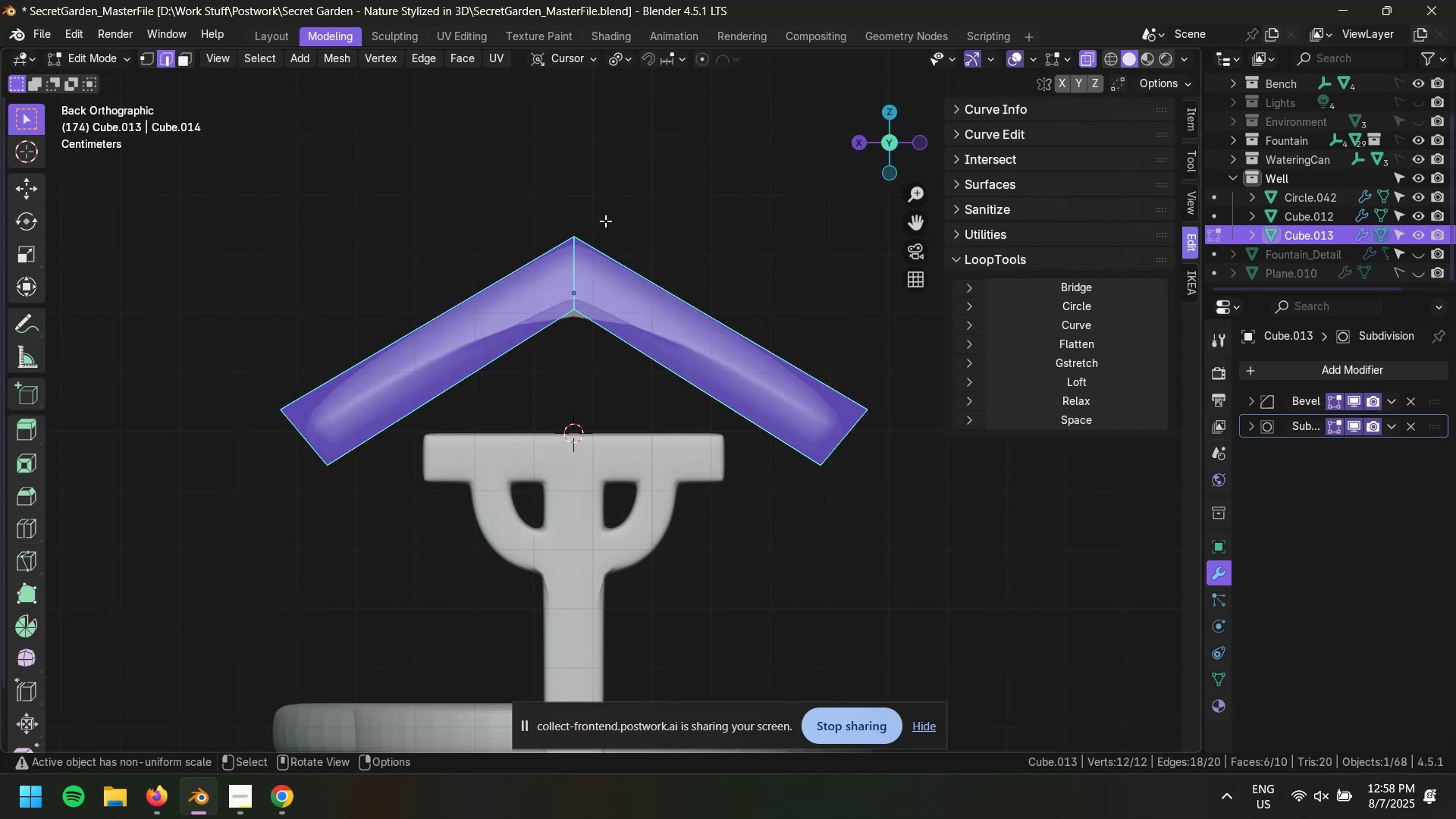 
hold_key(key=AltLeft, duration=0.39)
left_click([575, 257])
 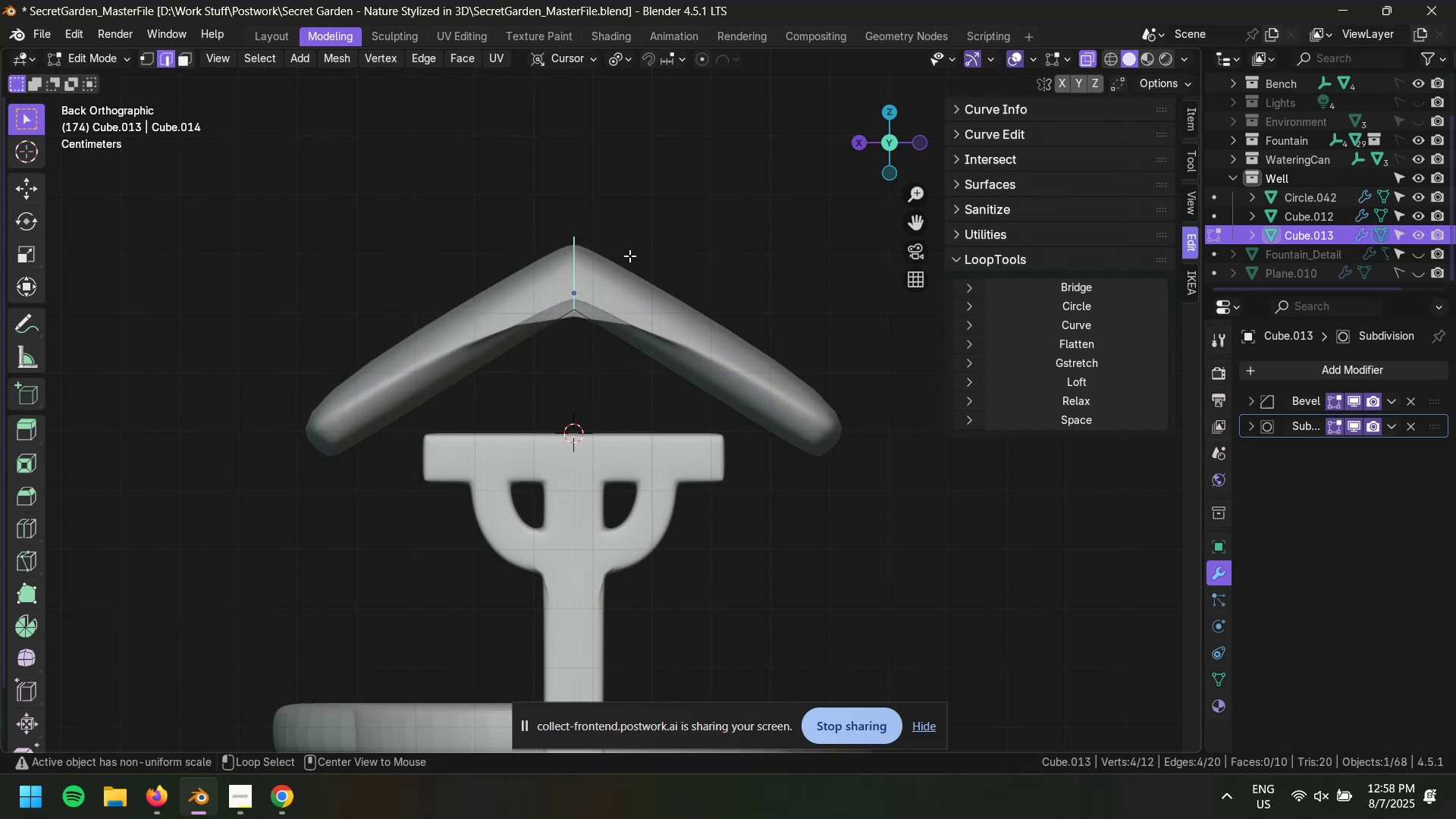 
hold_key(key=ControlLeft, duration=1.52)
 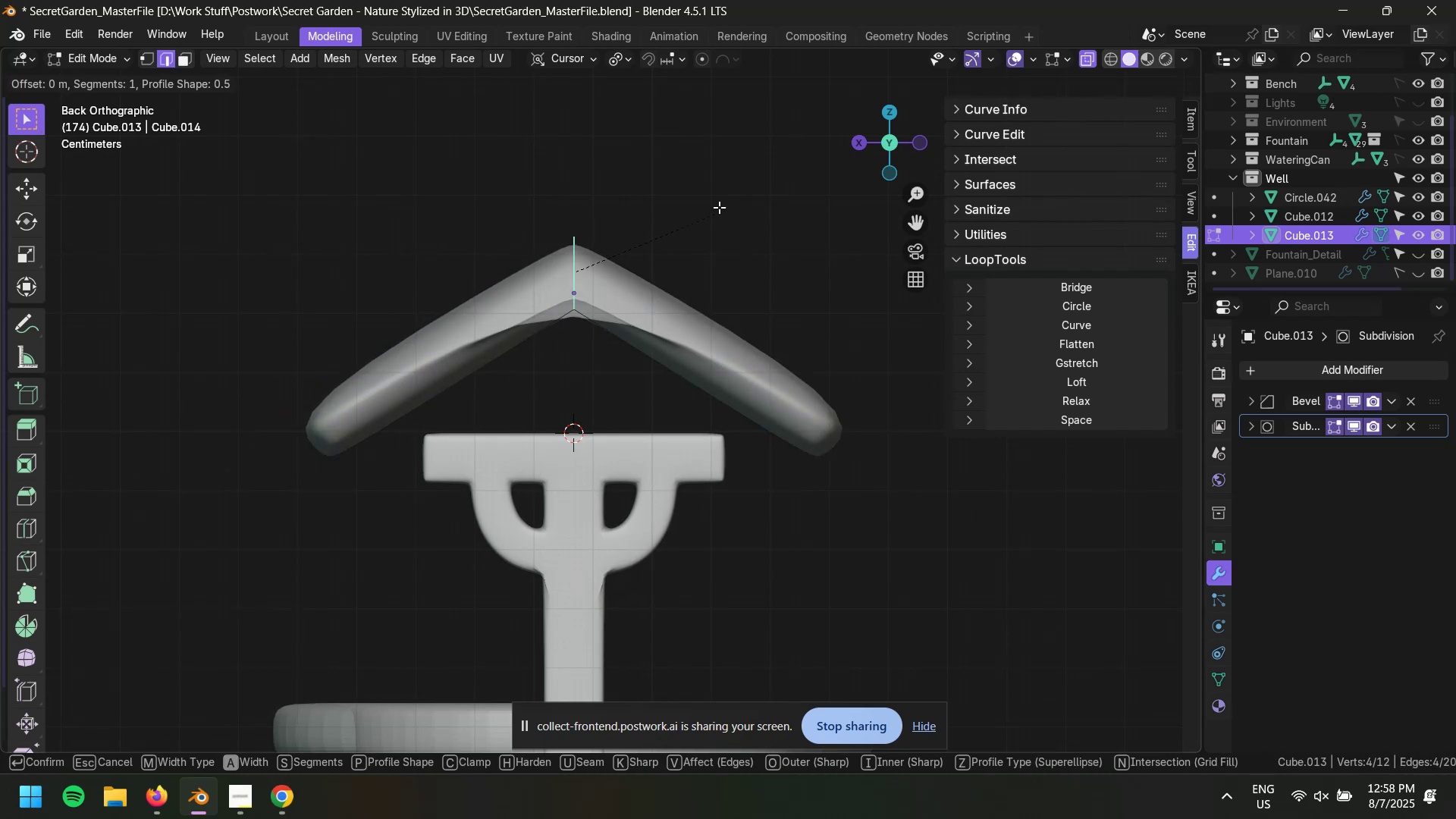 
key(Control+B)
 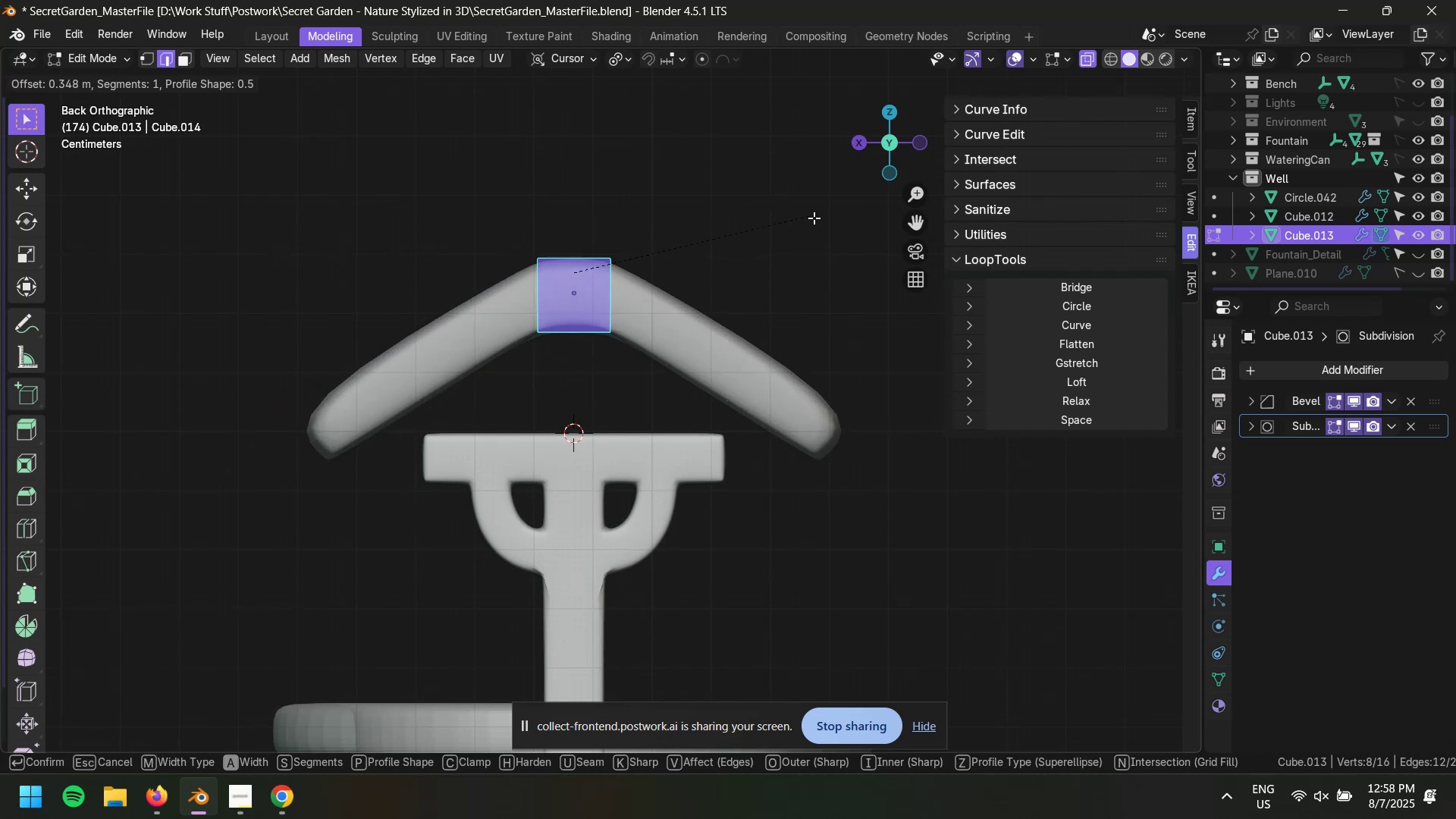 
scroll: coordinate [855, 236], scroll_direction: up, amount: 4.0
 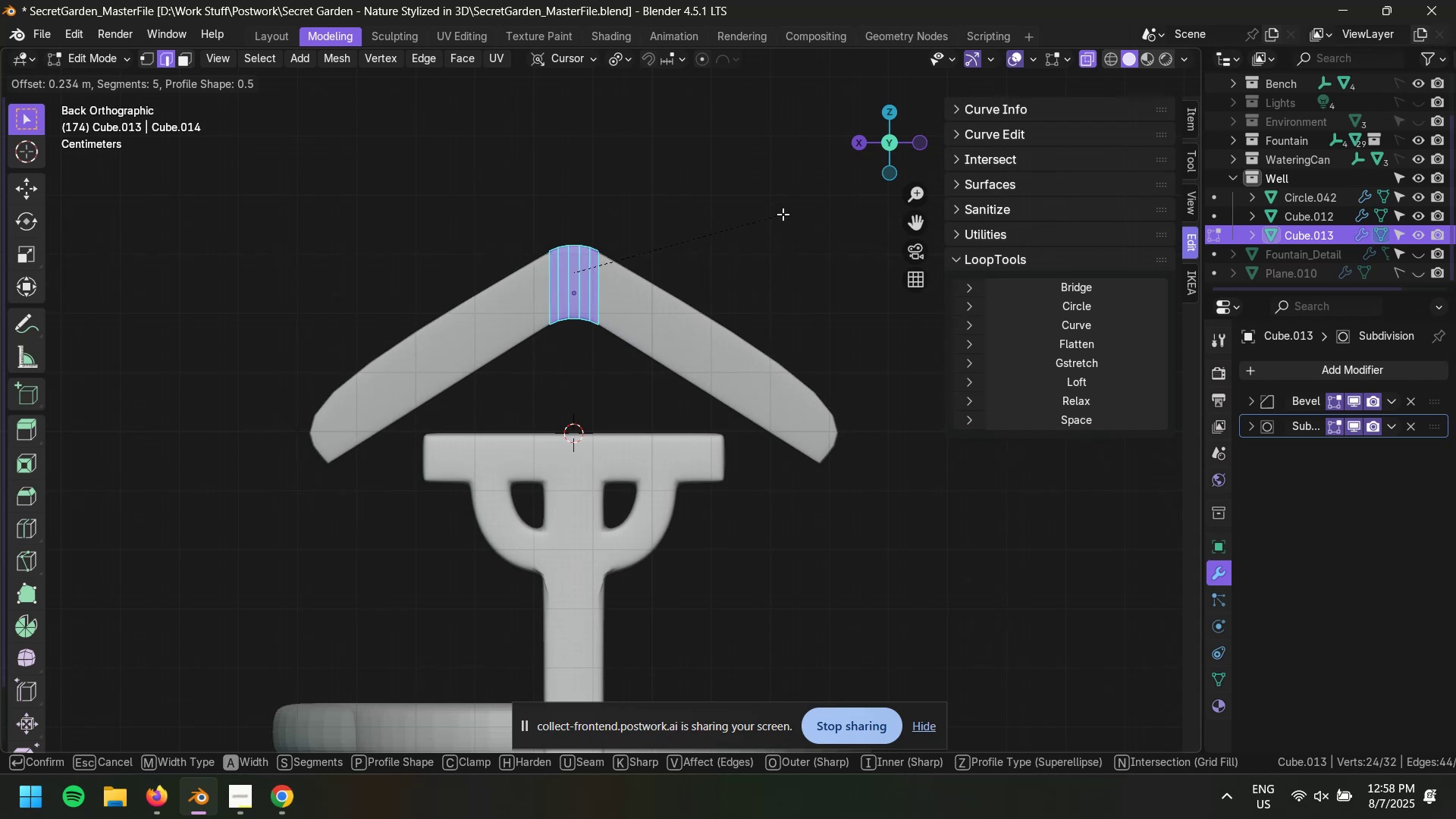 
scroll: coordinate [855, 226], scroll_direction: down, amount: 4.0
 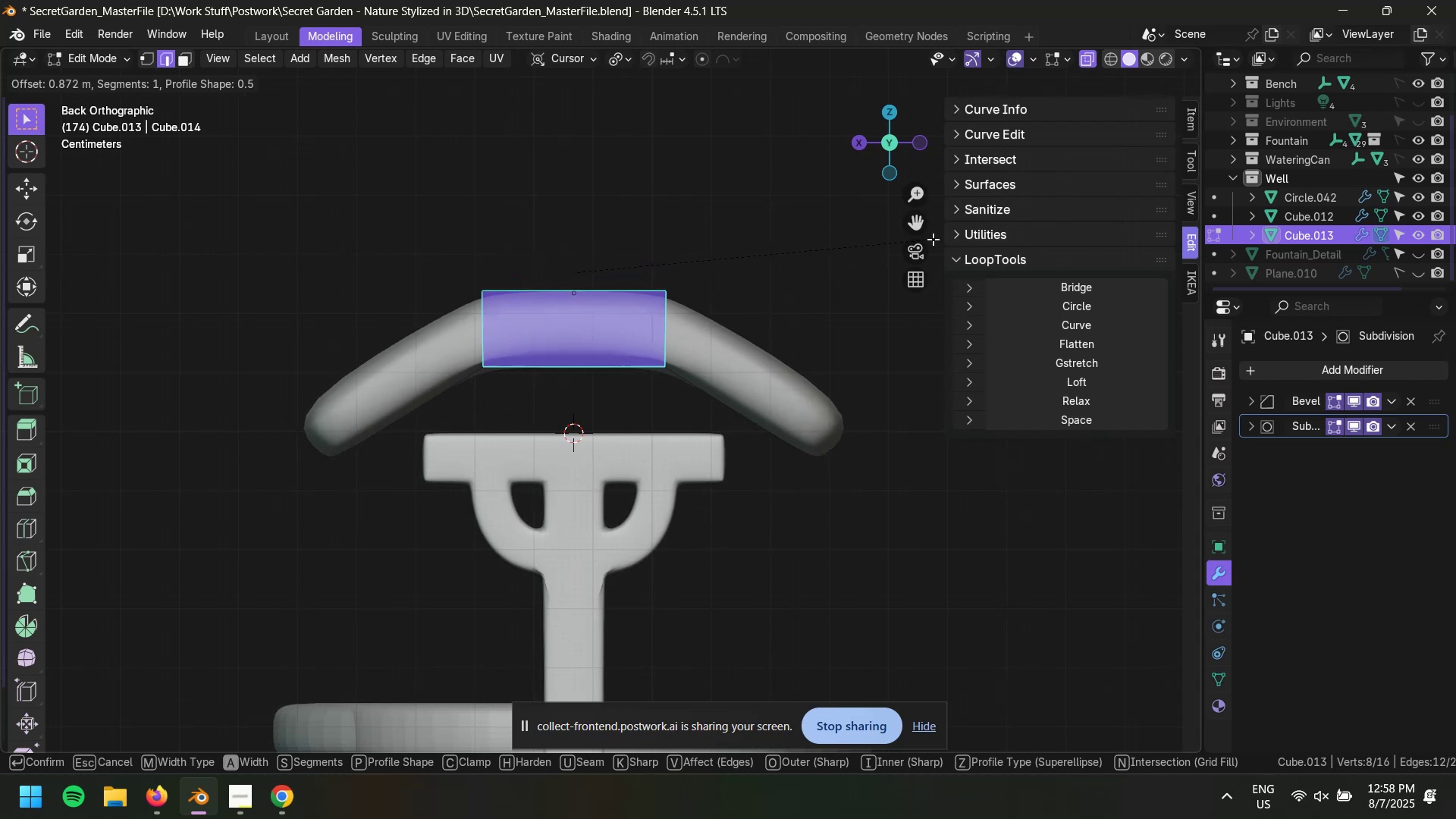 
scroll: coordinate [910, 231], scroll_direction: up, amount: 3.0
 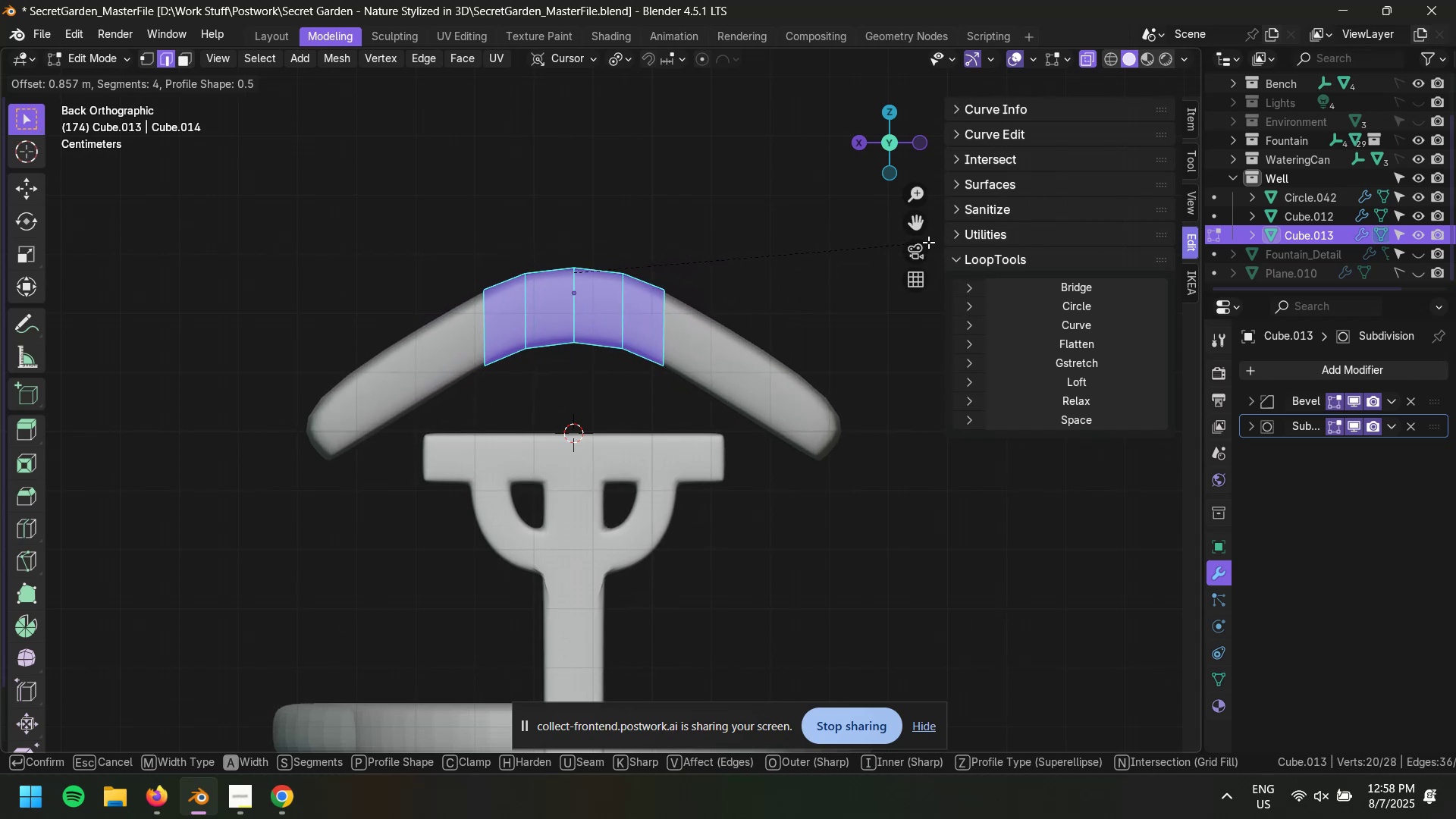 
left_click([910, 242])
 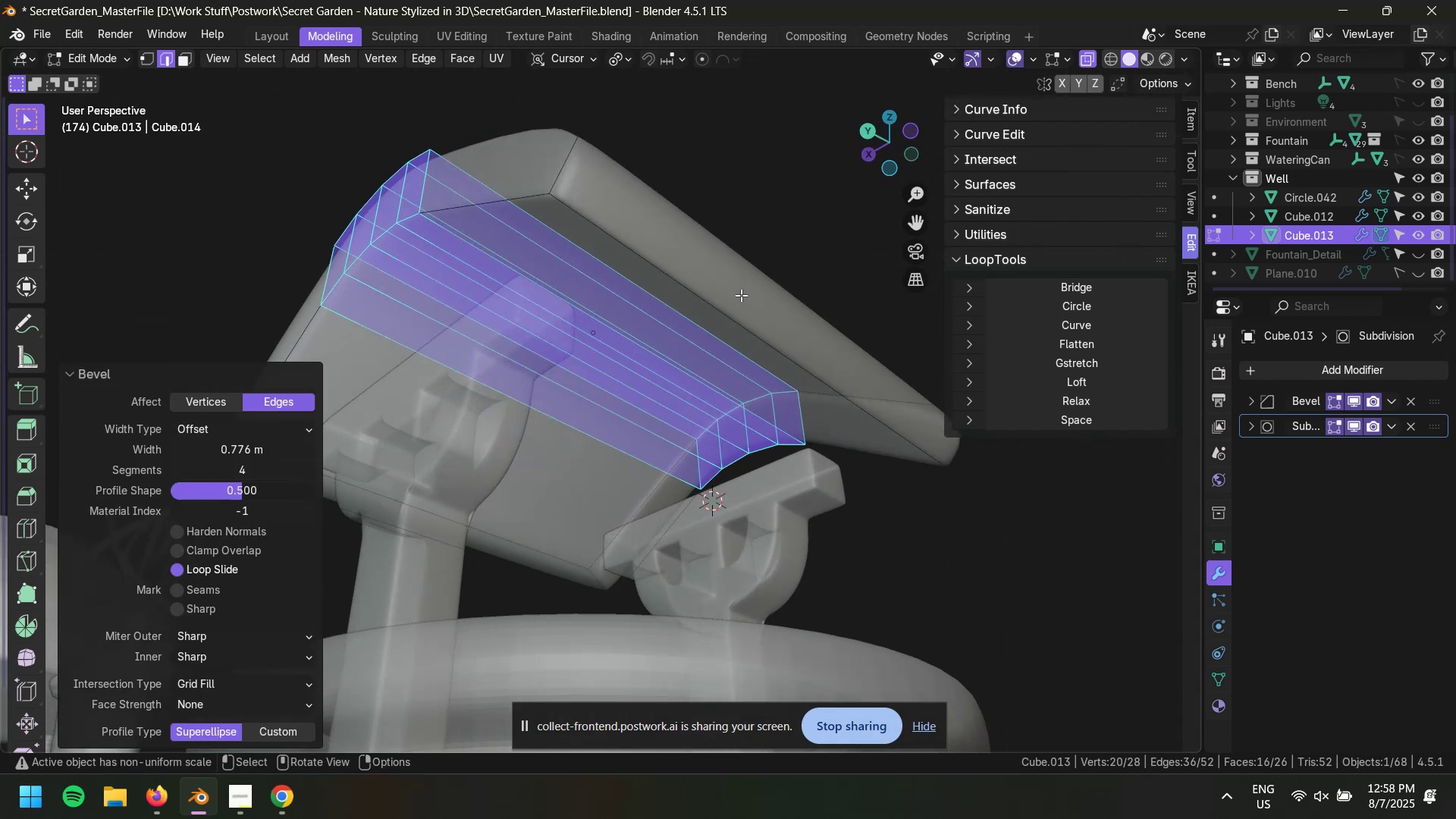 
left_click([614, 249])
 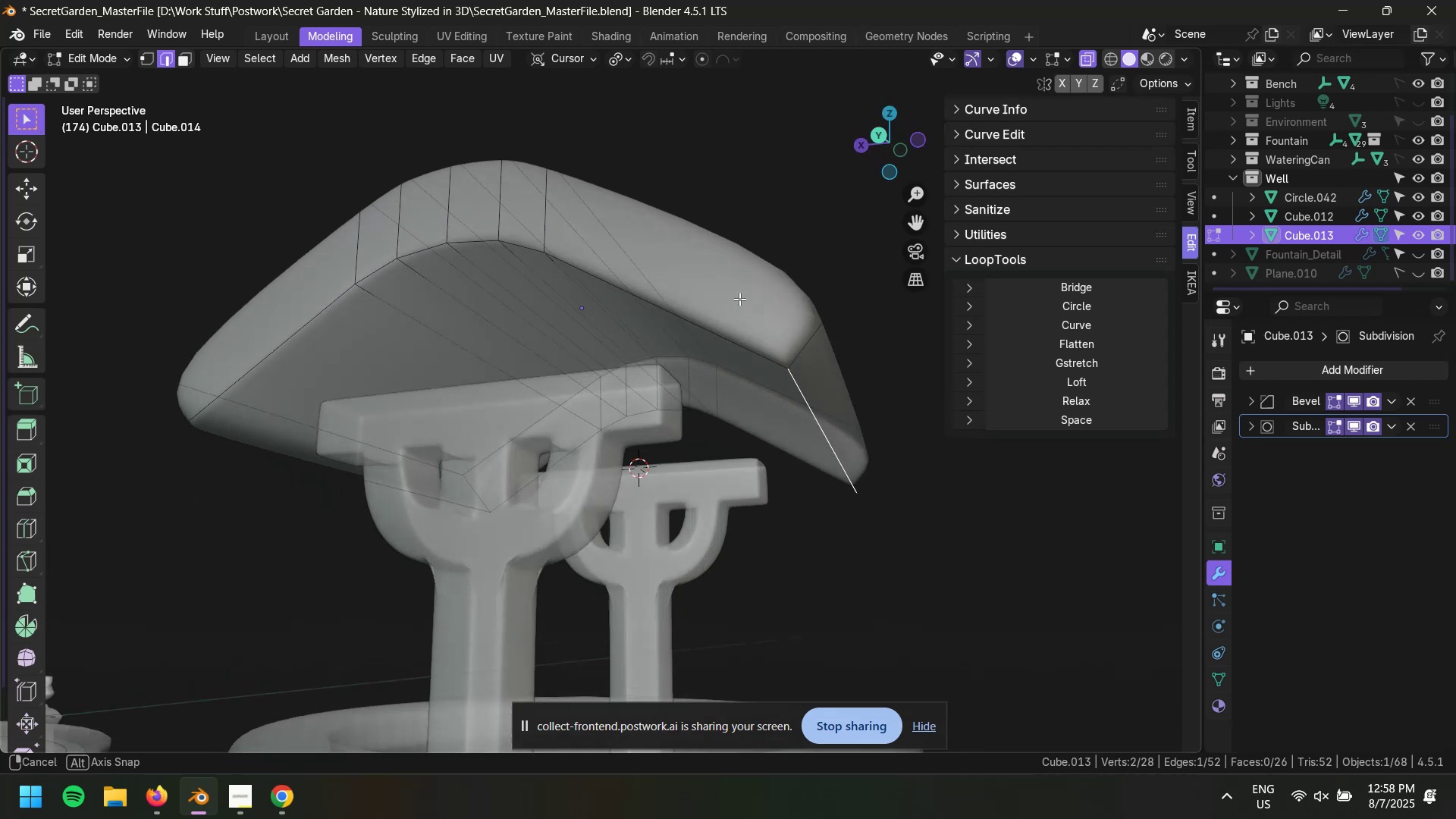 
left_click_drag(start_coordinate=[885, 491], to_coordinate=[885, 496])
 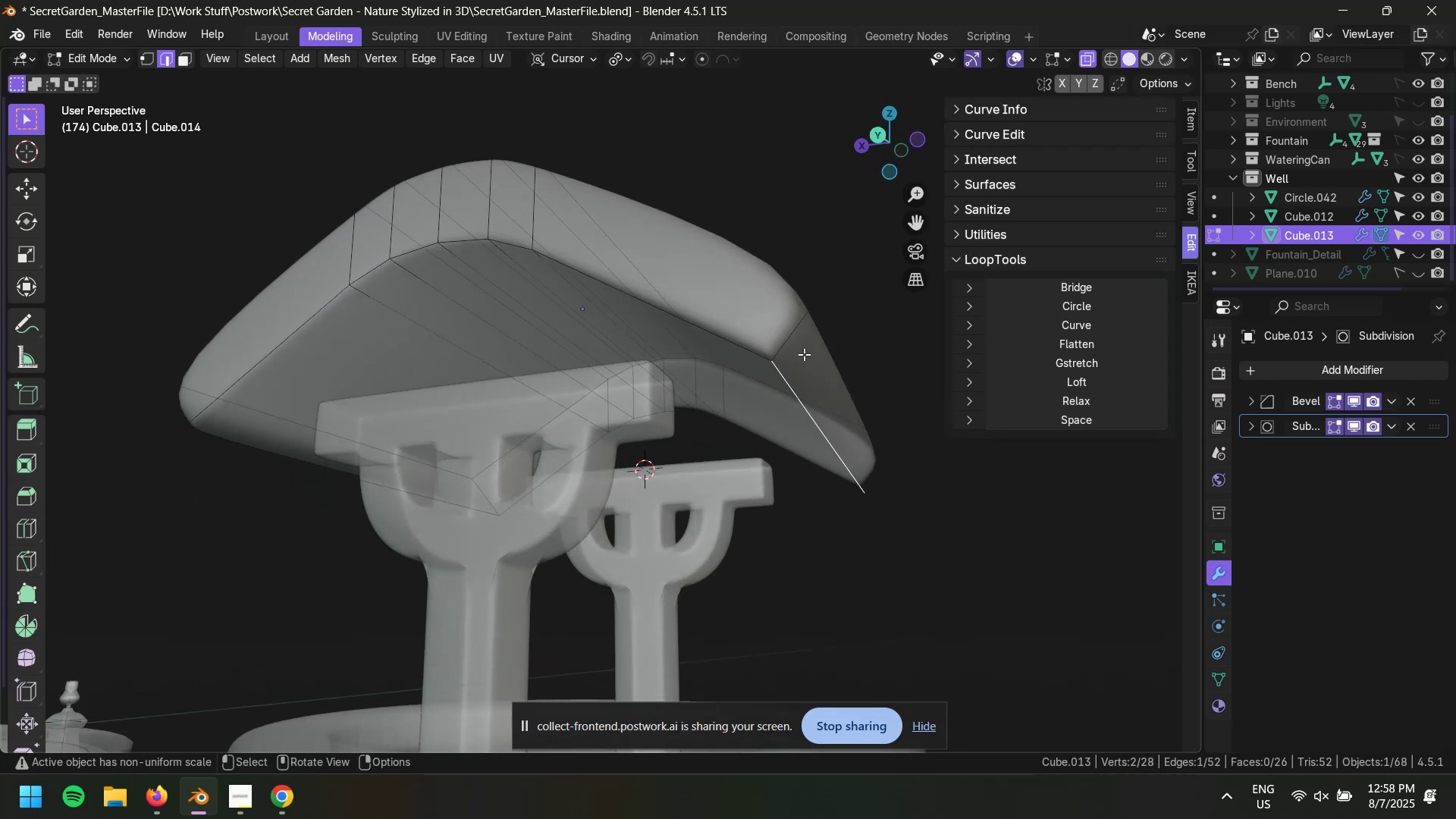 
left_click([858, 554])
 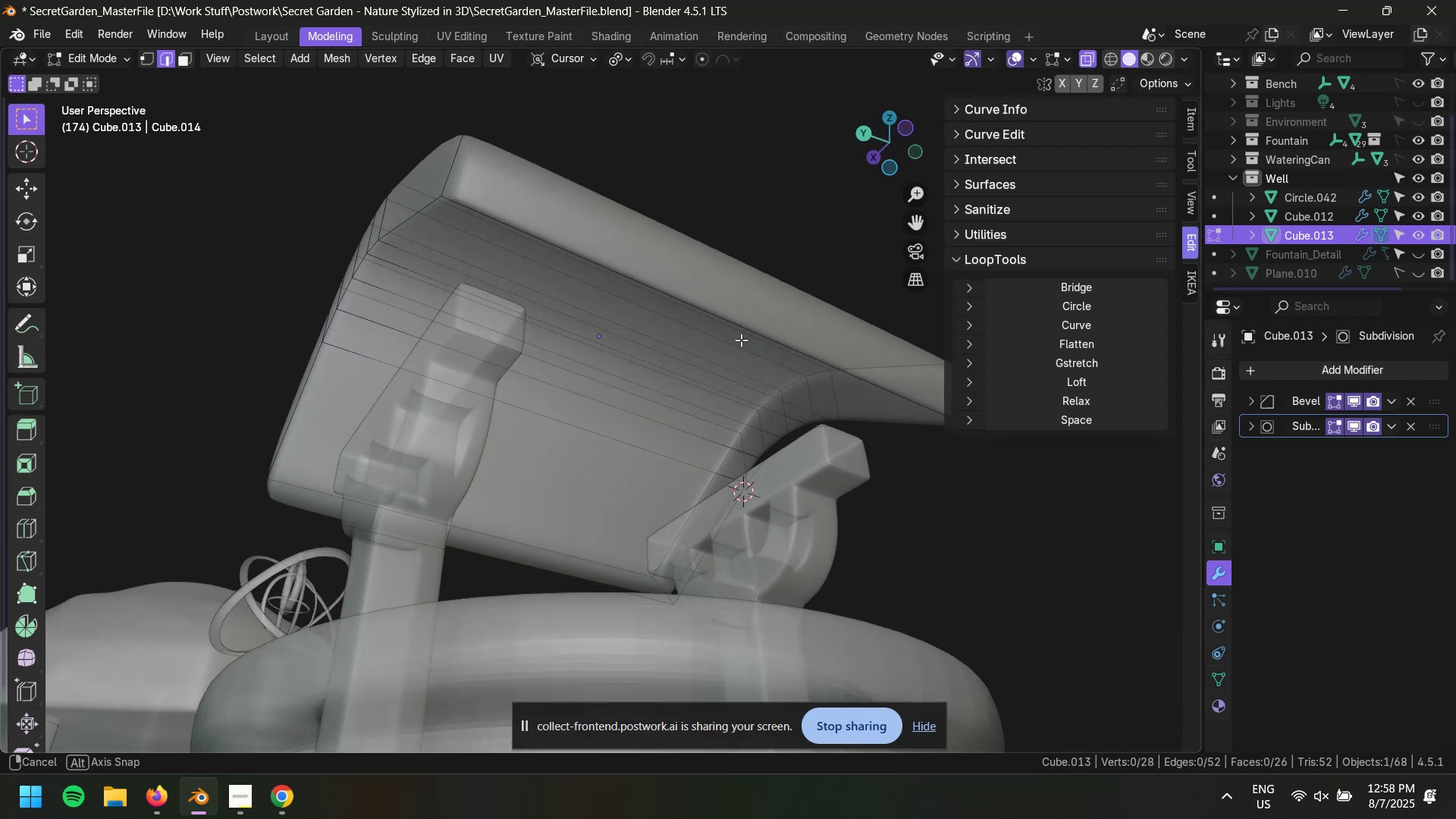 
scroll: coordinate [663, 329], scroll_direction: up, amount: 1.0
 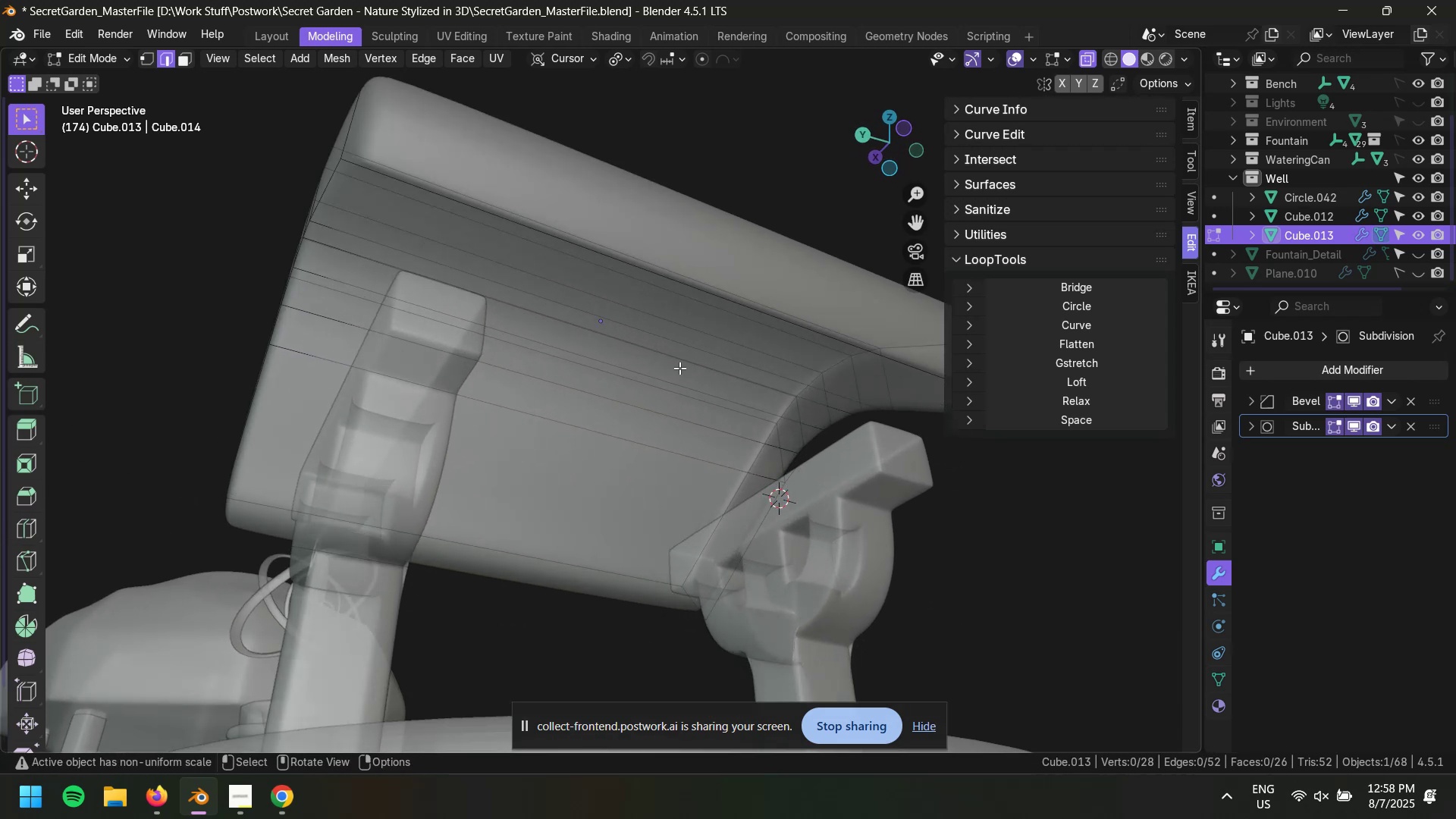 
left_click([731, 190])
 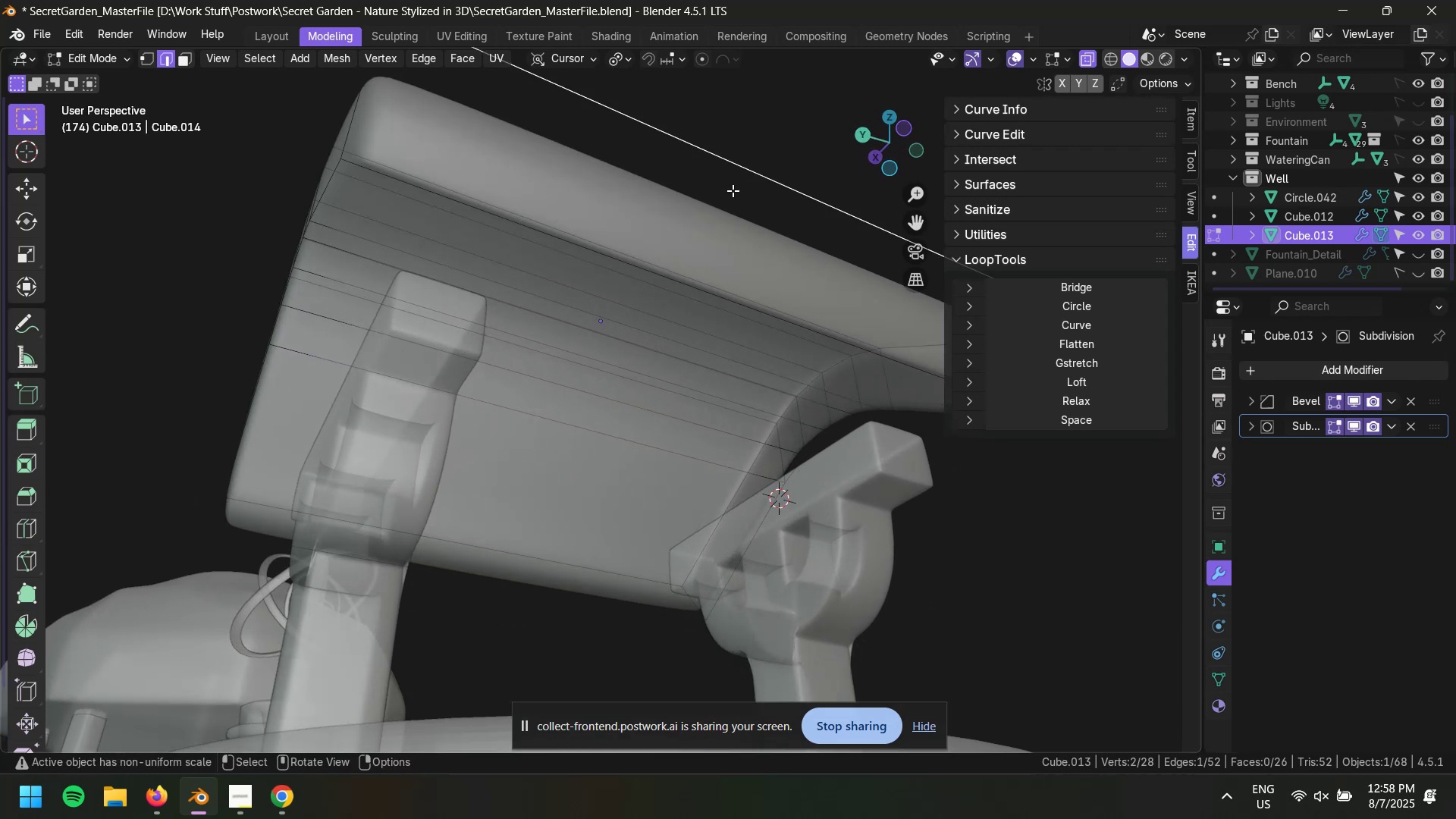 
key(Alt+AltLeft)
 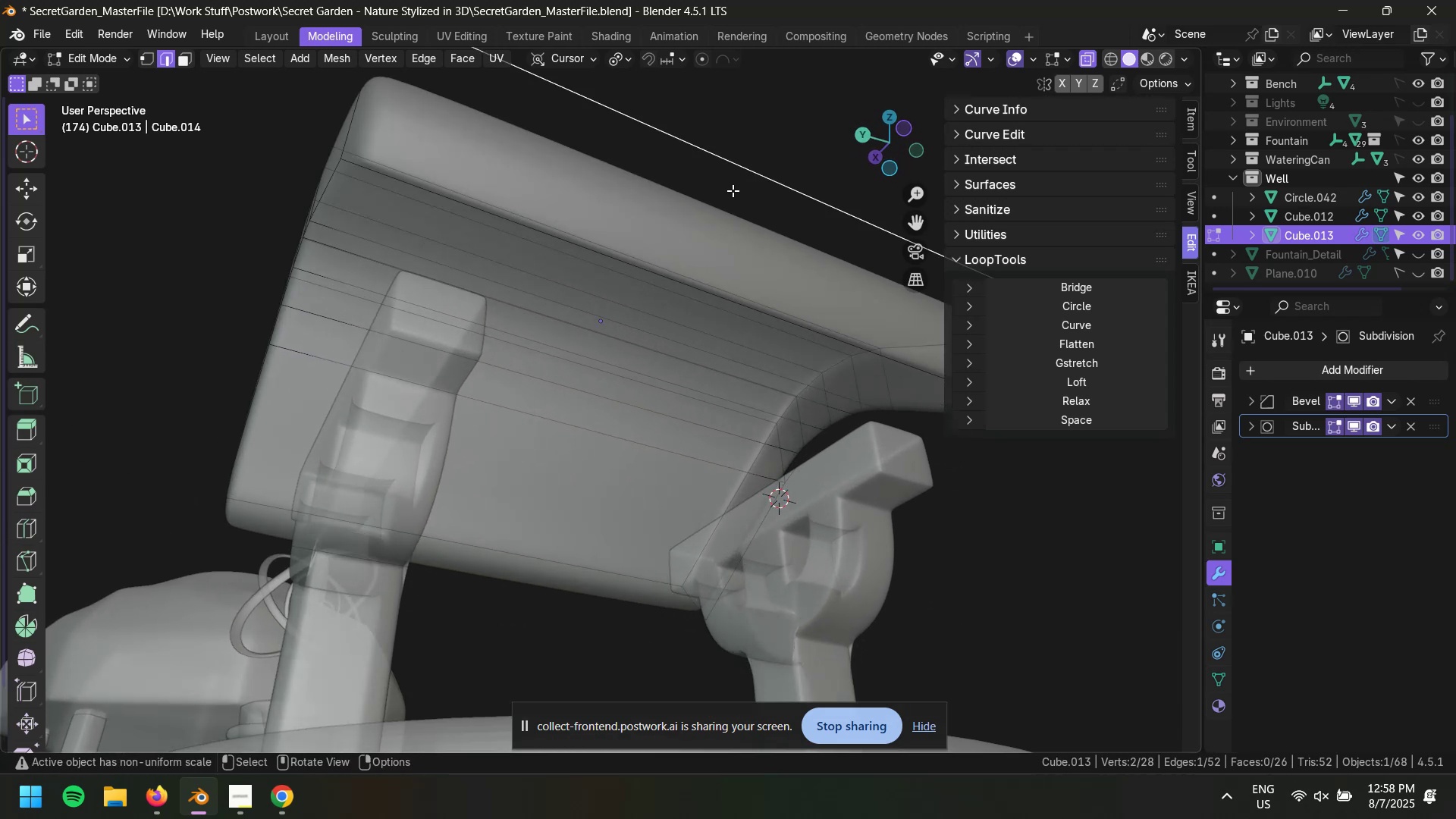 
key(Alt+Z)
 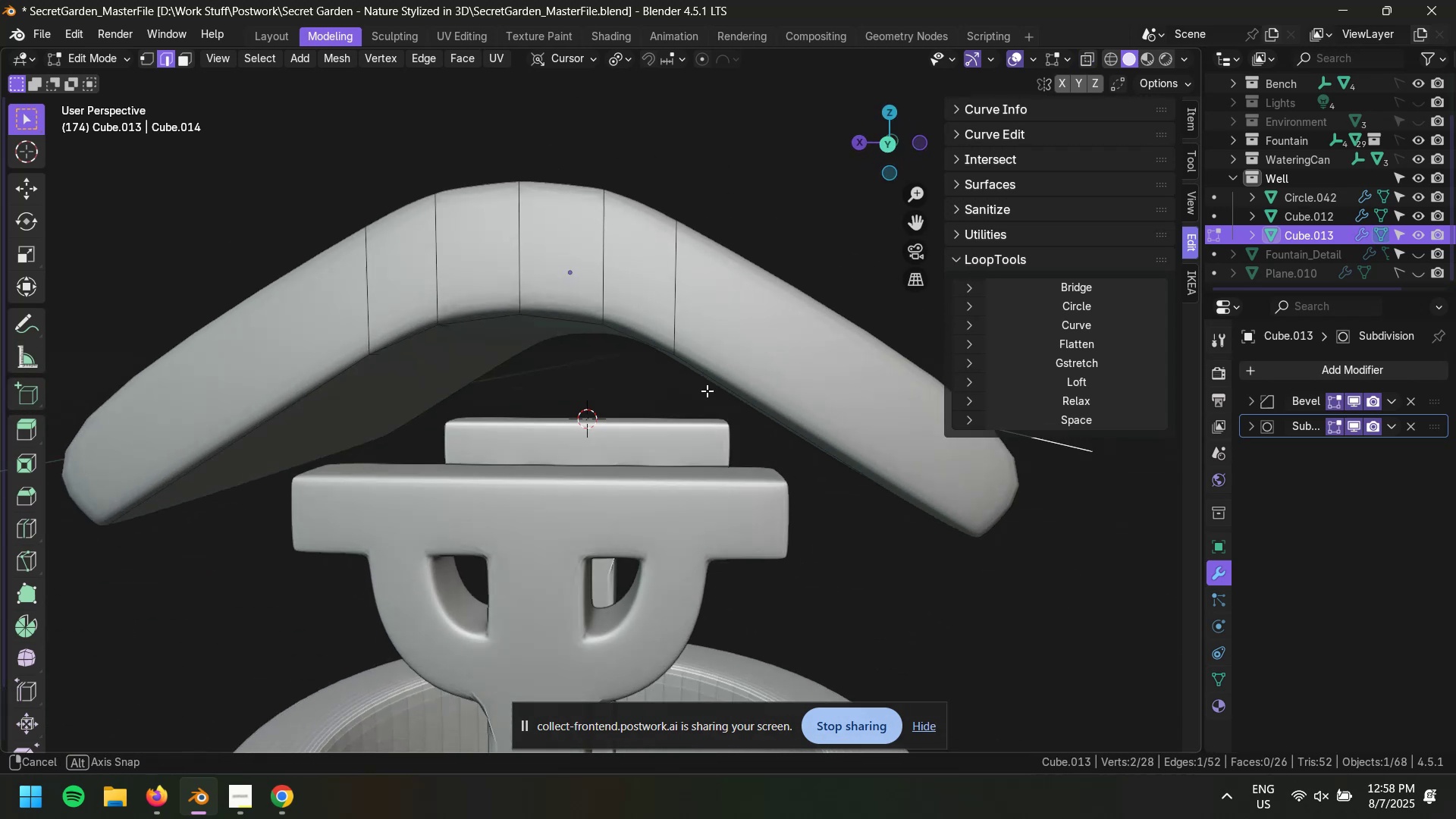 
scroll: coordinate [806, 440], scroll_direction: down, amount: 2.0
 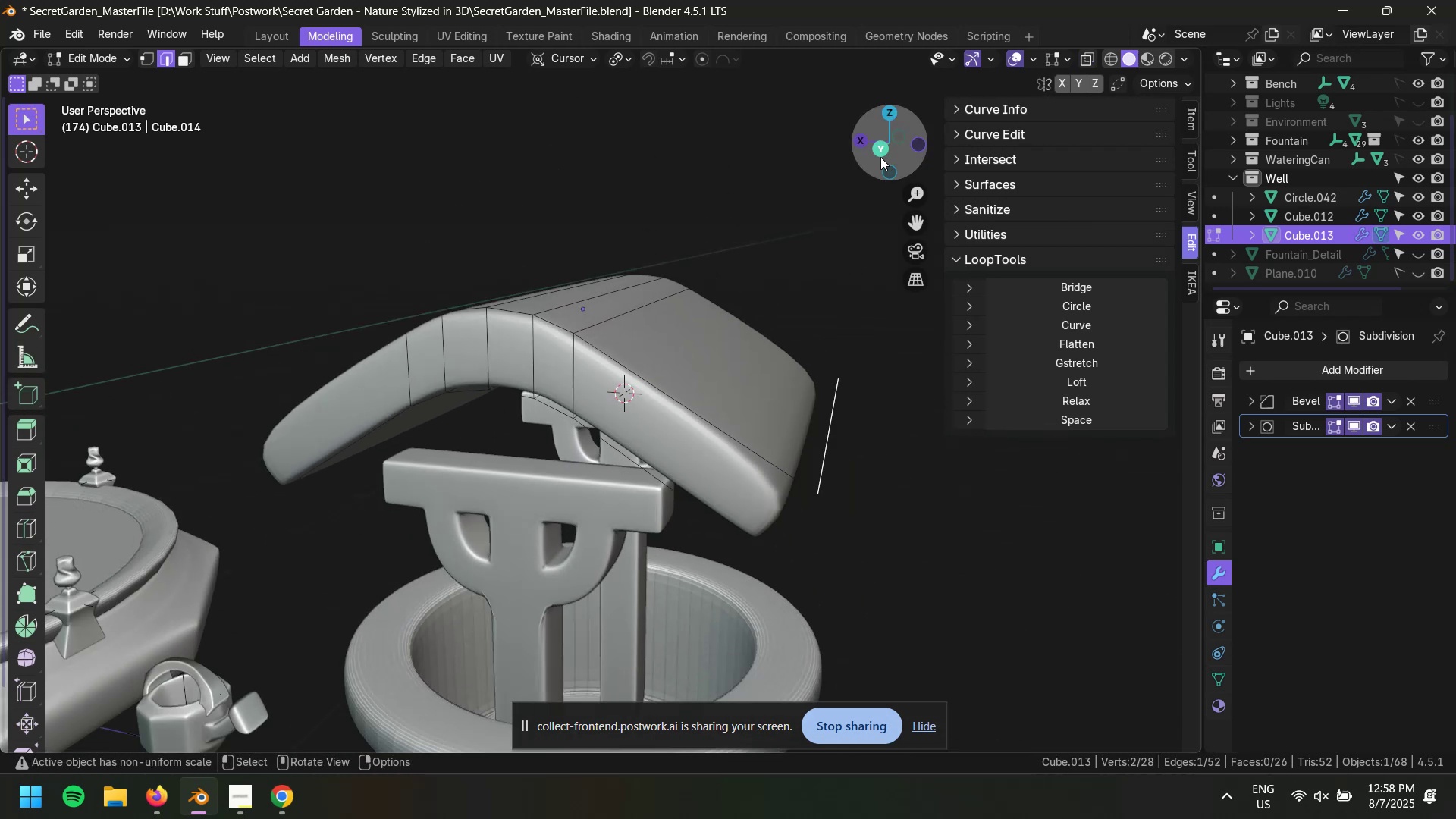 
left_click([882, 152])
 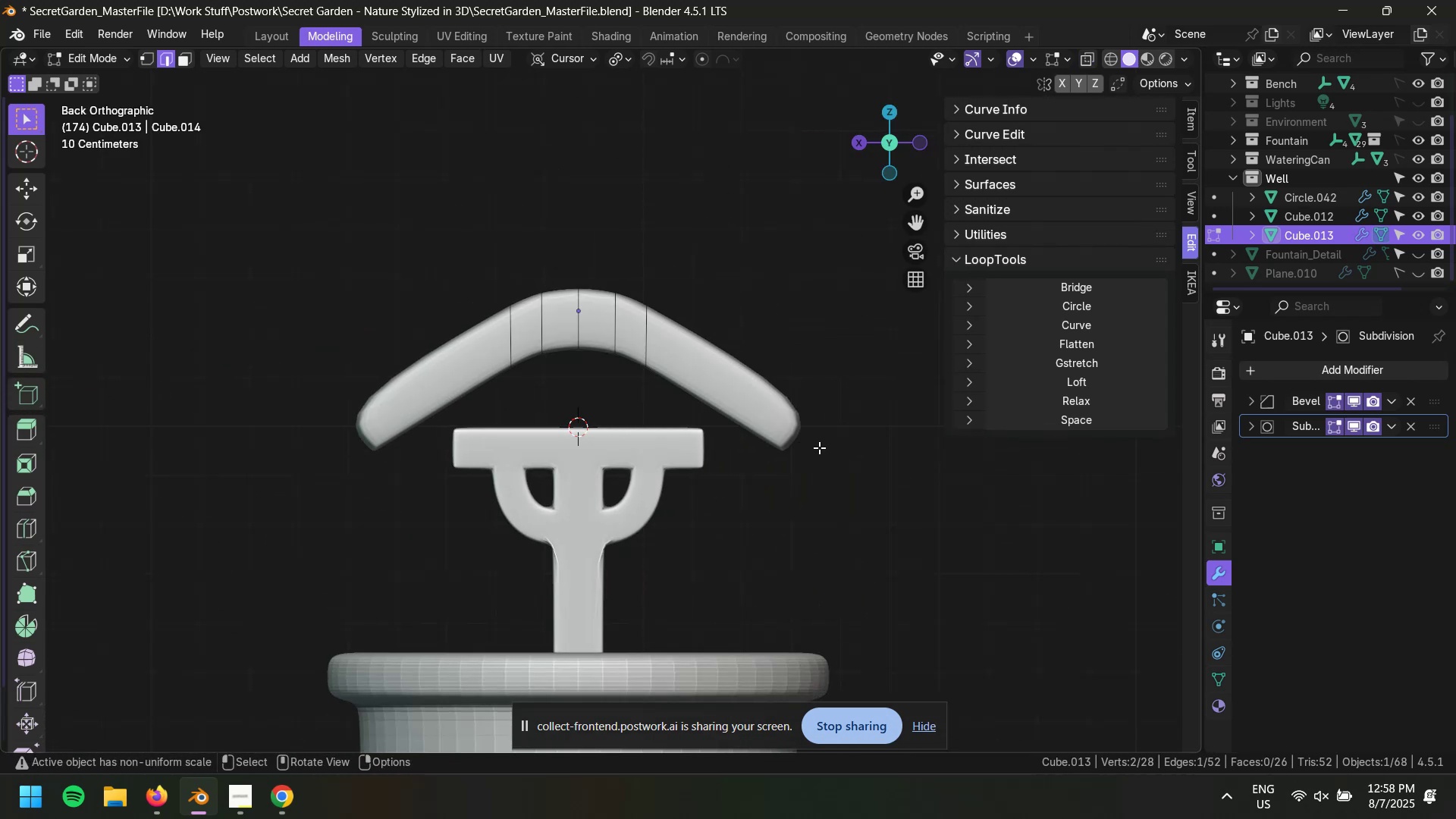 
key(4)
 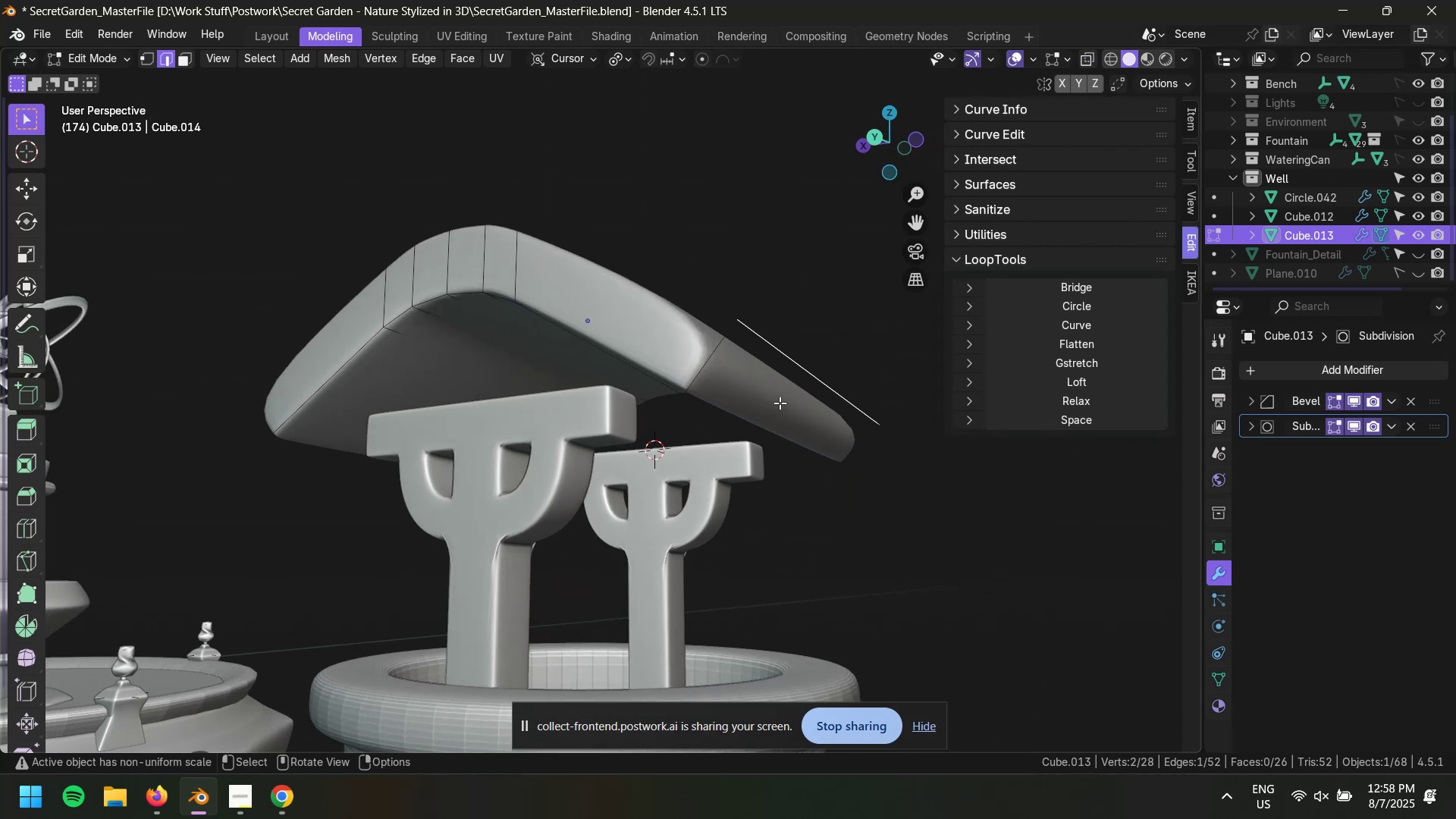 
left_click([780, 403])
 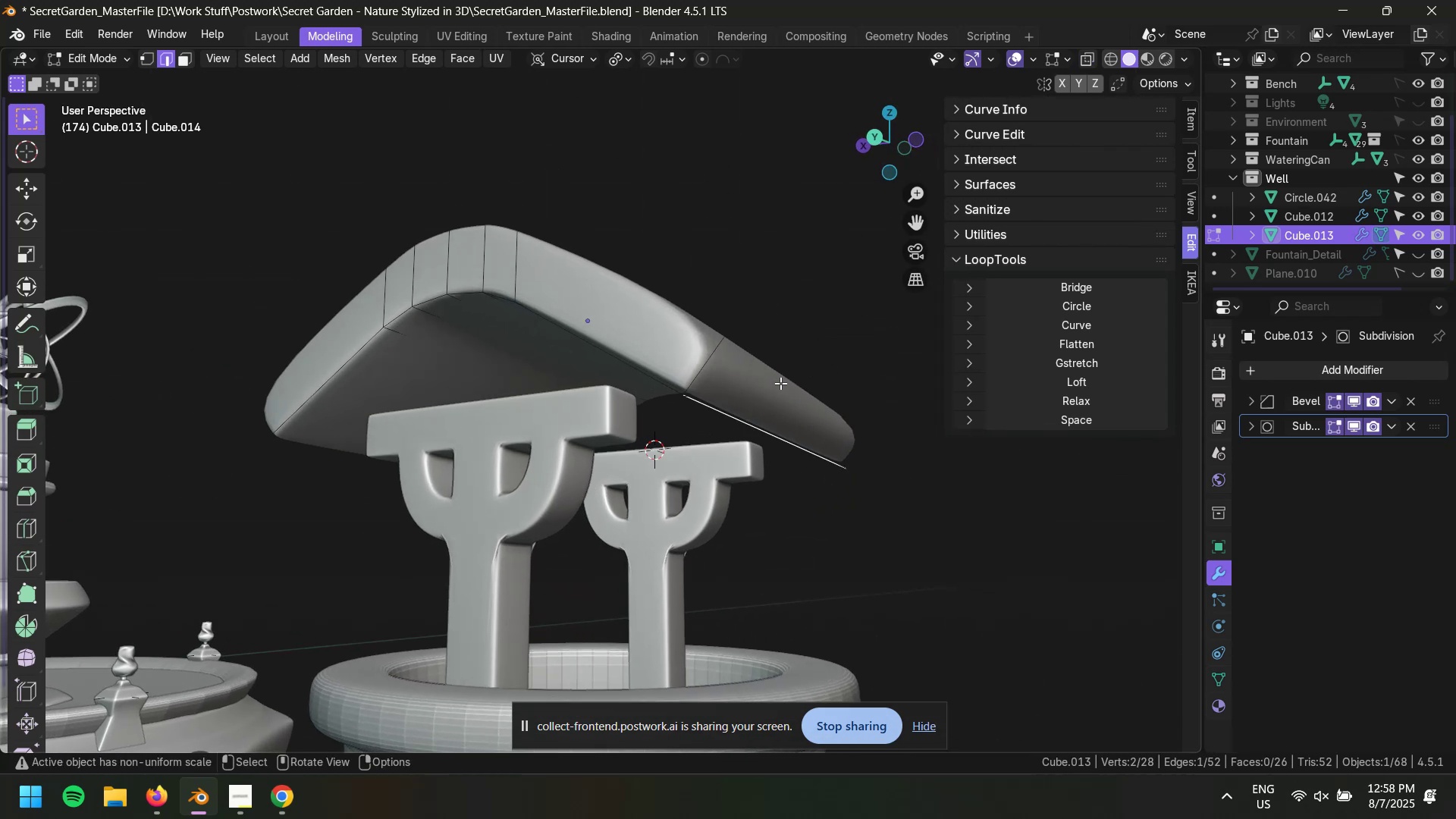 
left_click([761, 397])
 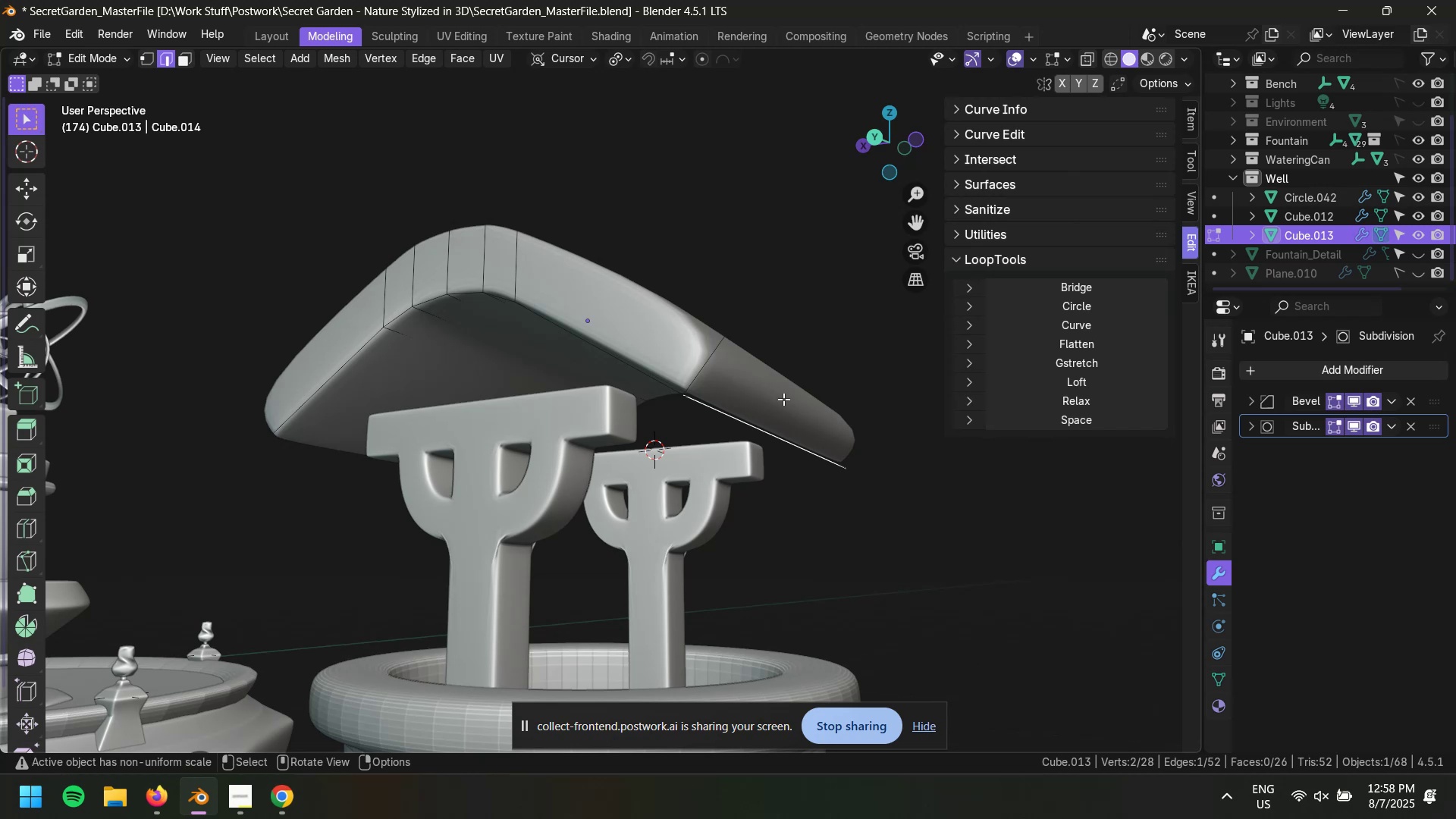 
key(3)
 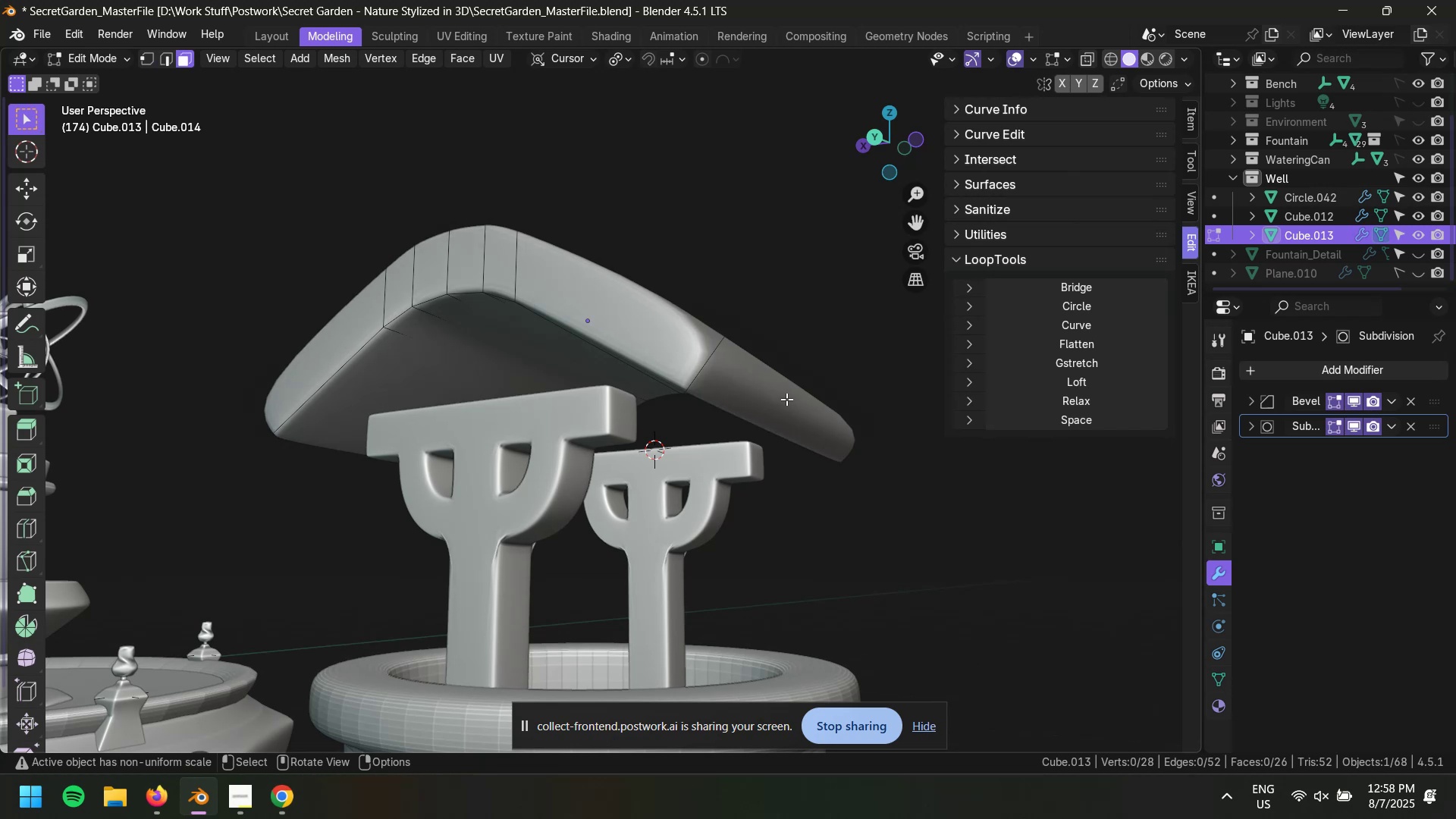 
left_click([786, 399])
 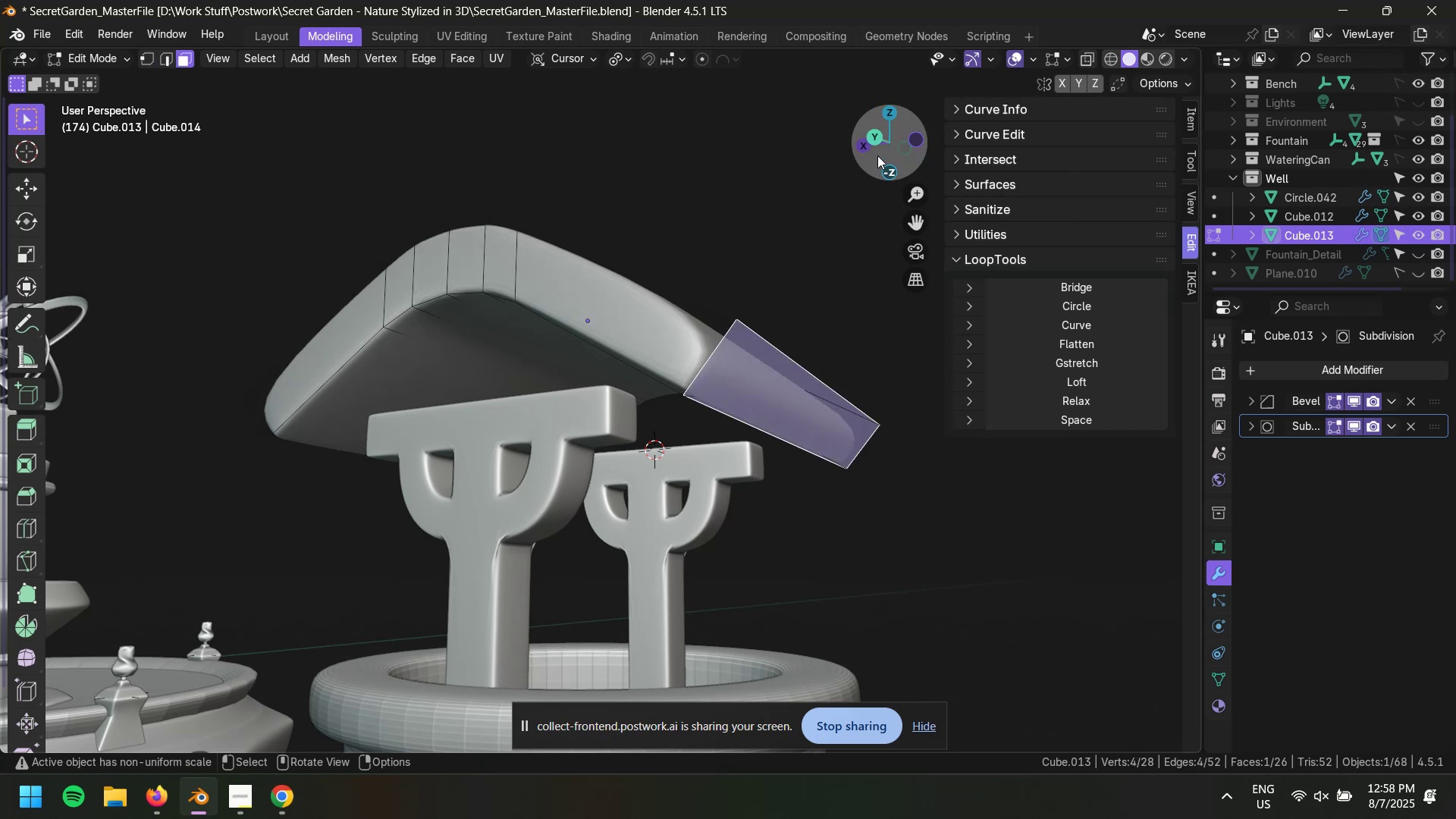 
left_click([875, 137])
 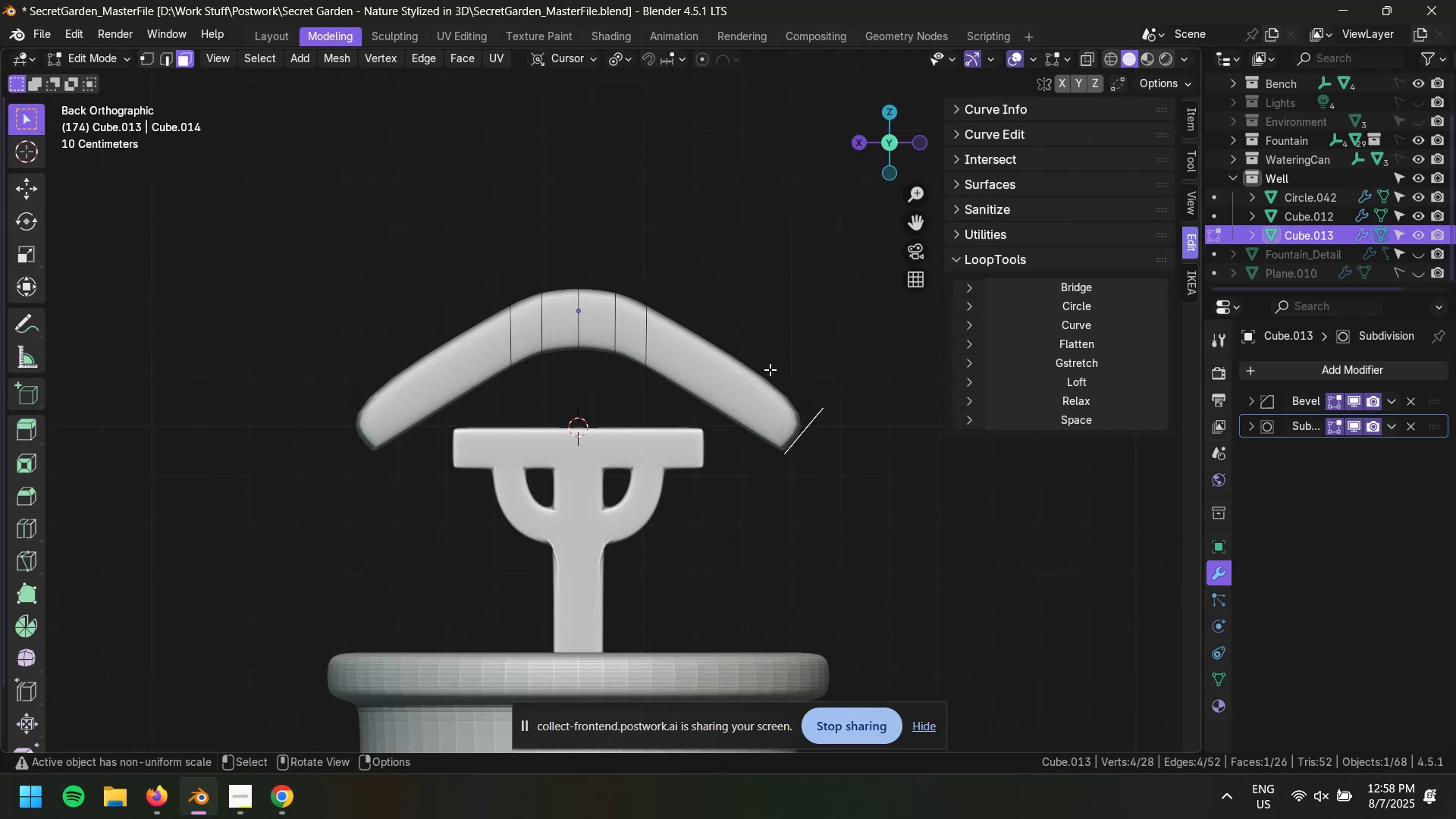 
key(R)
 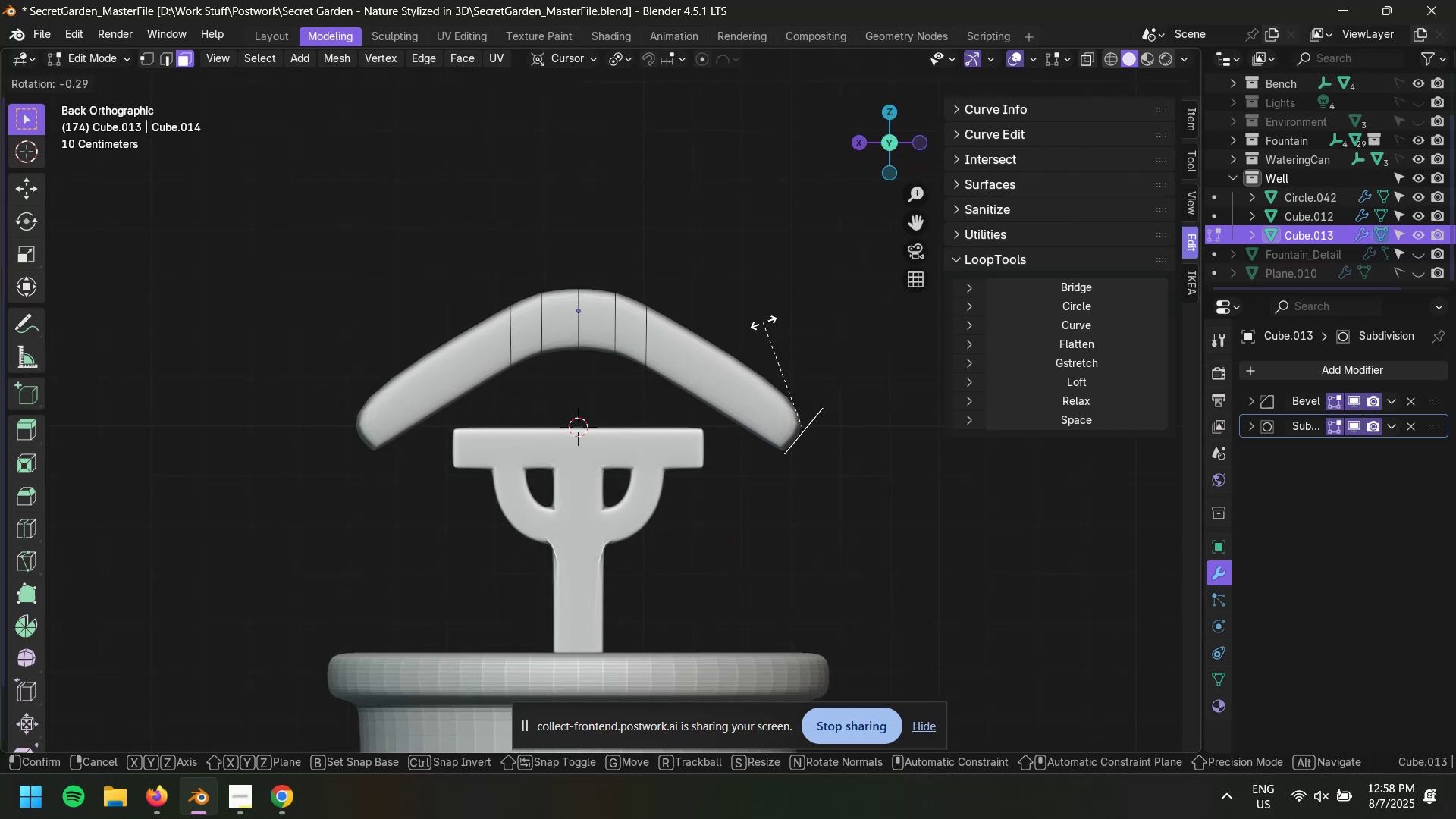 
wait(5.39)
 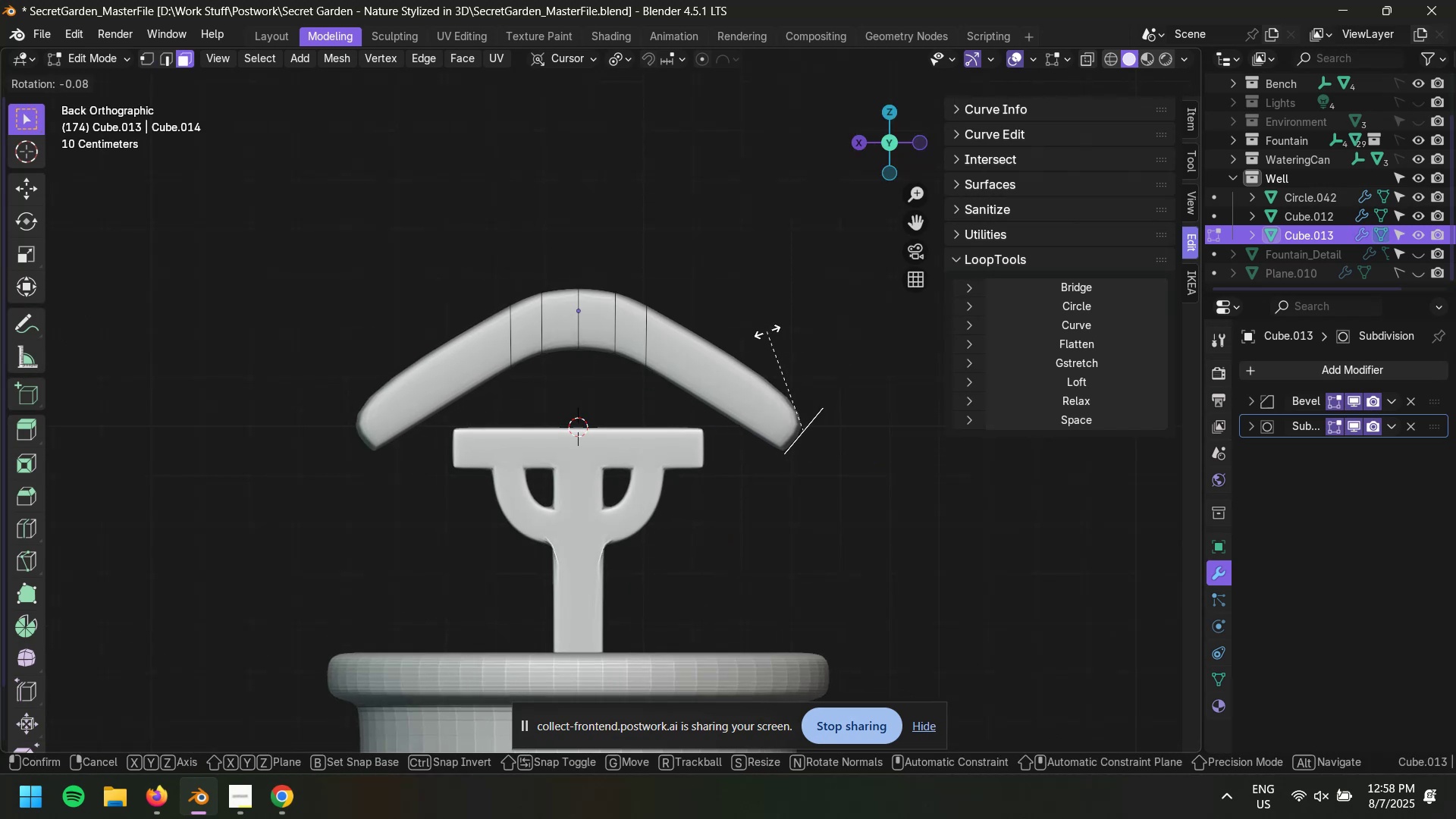 
key(3)
 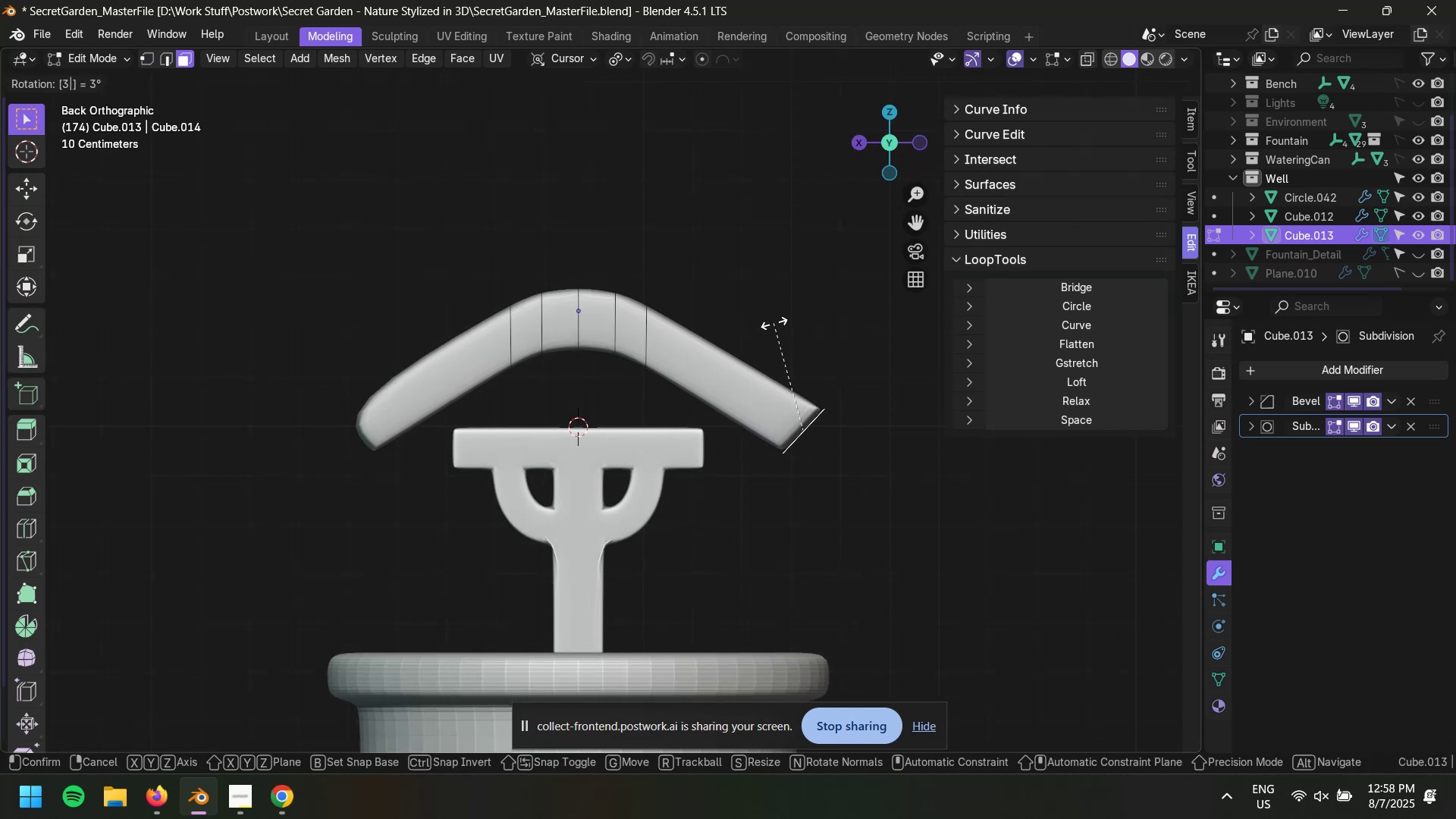 
key(Enter)
 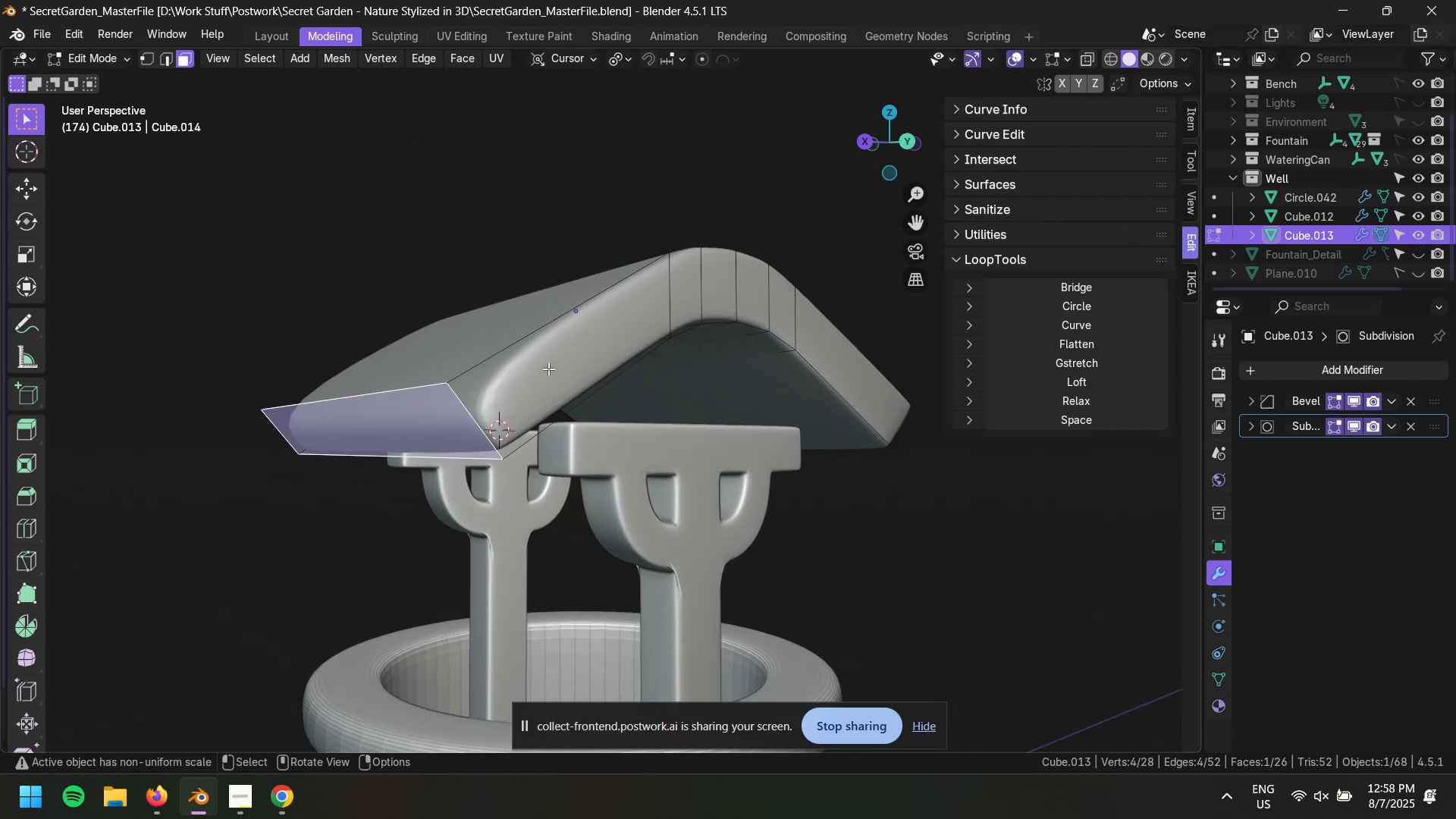 
type(ry3-)
key(NumpadEnter)
 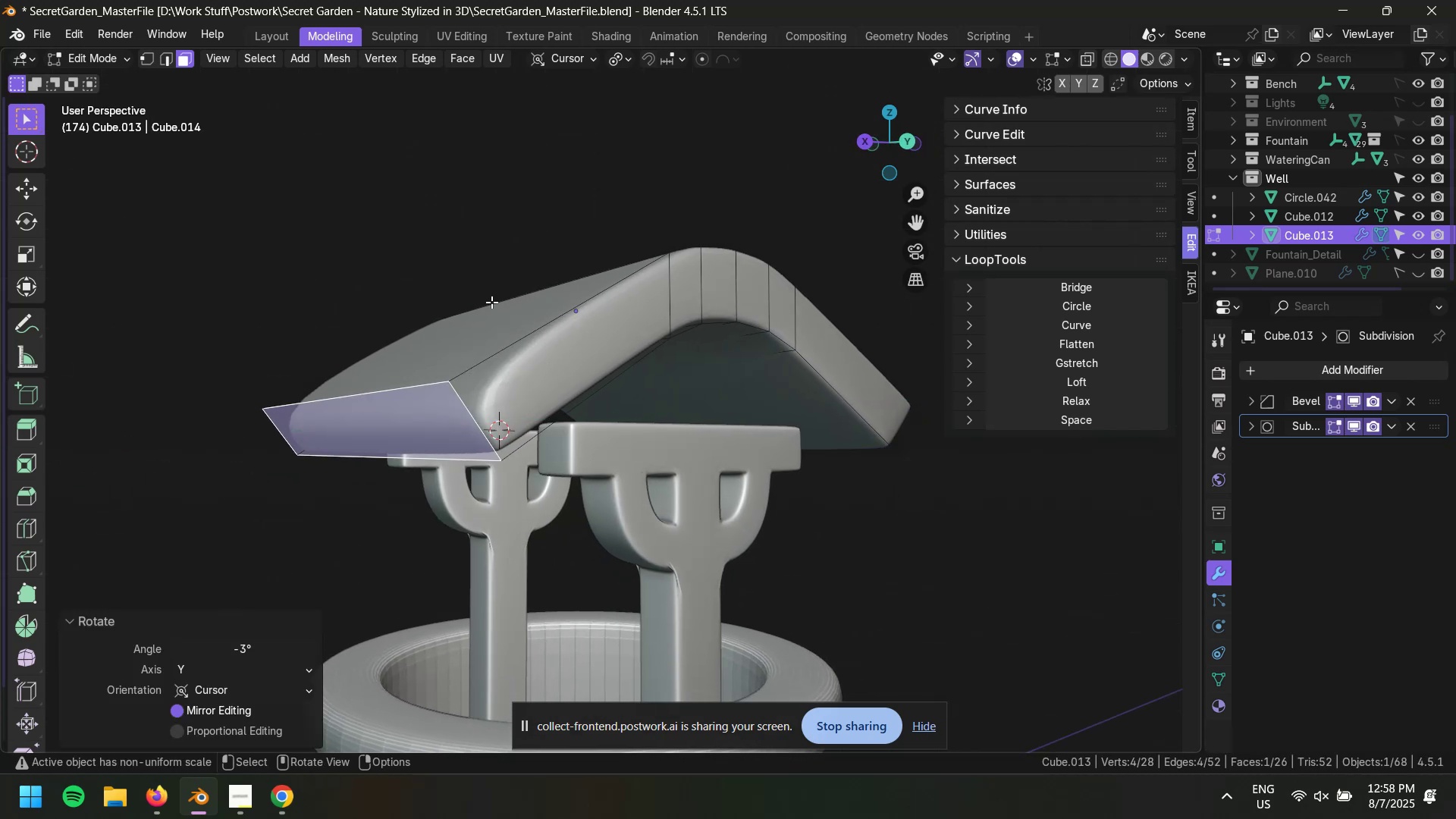 
left_click([475, 277])
 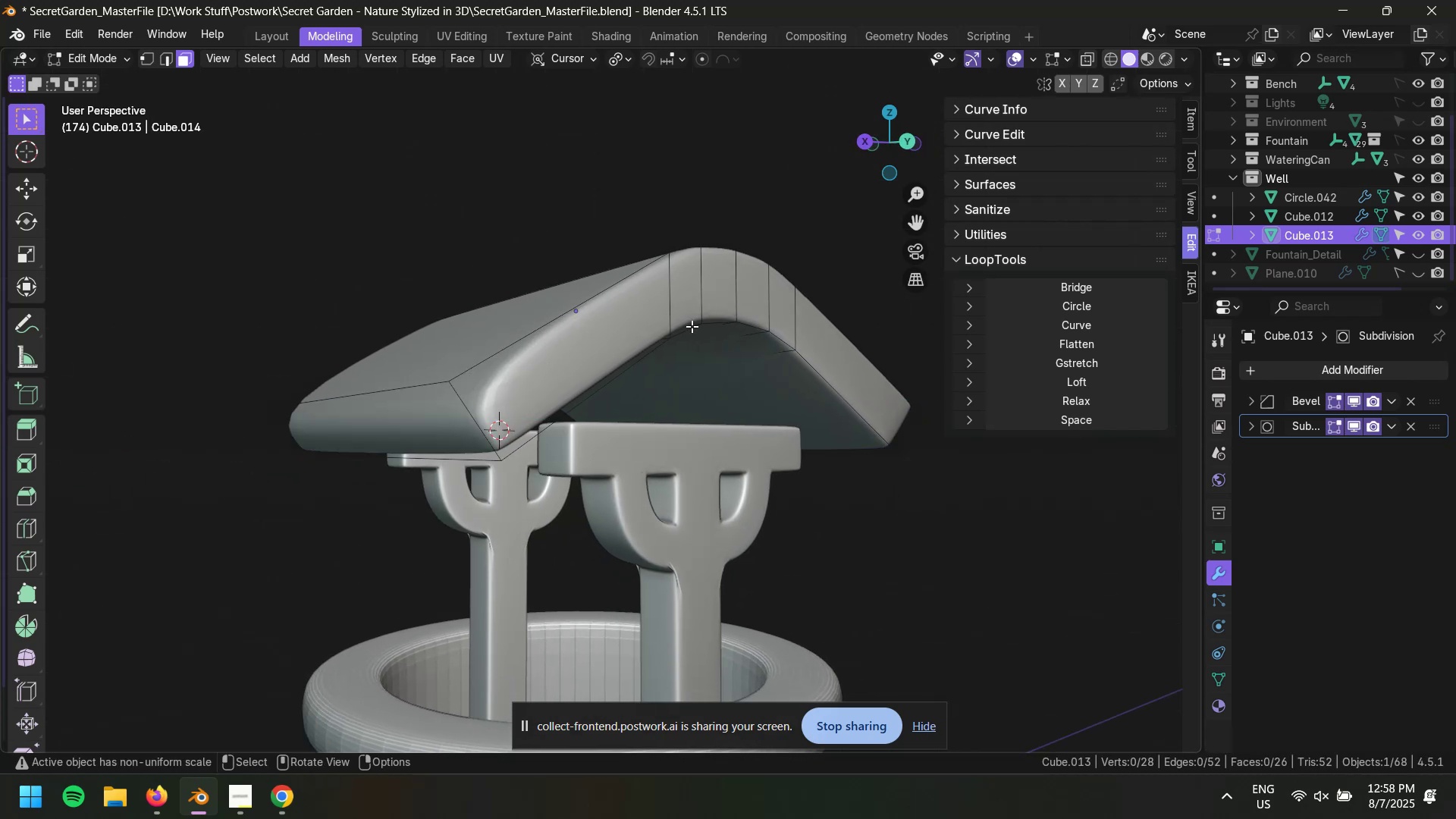 
scroll: coordinate [676, 326], scroll_direction: up, amount: 4.0
 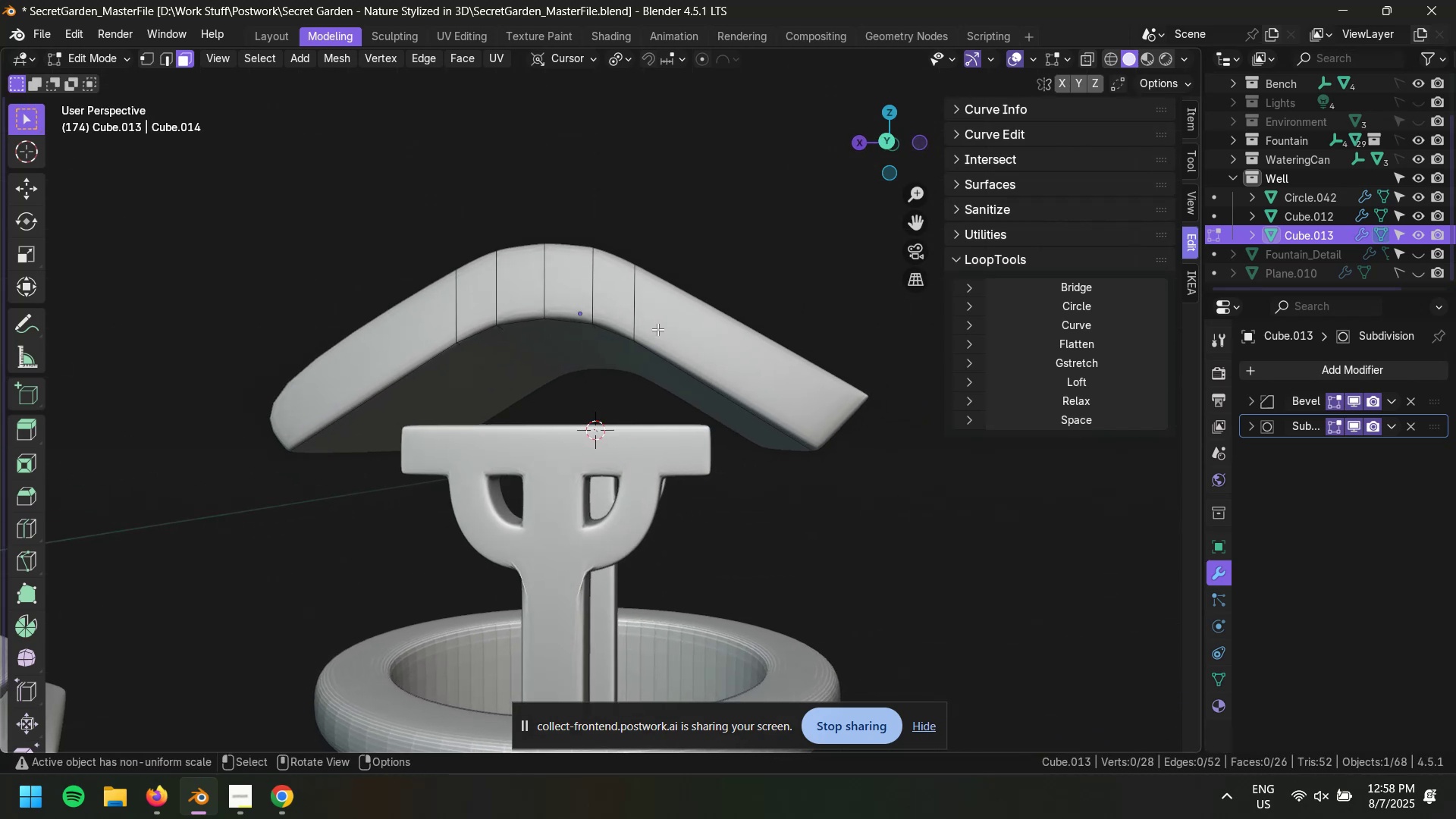 
key(Control+Z)
 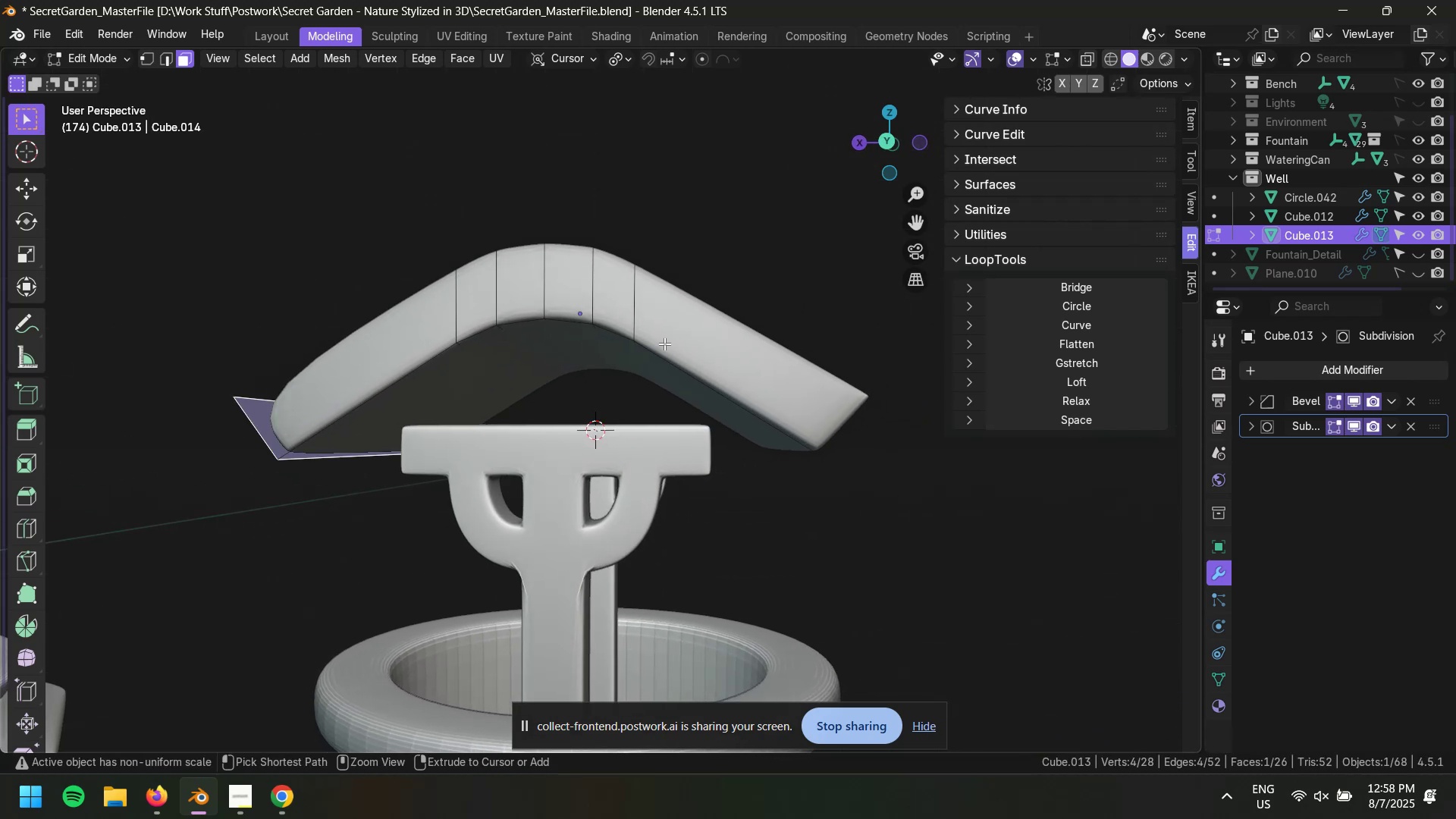 
key(Control+Z)
 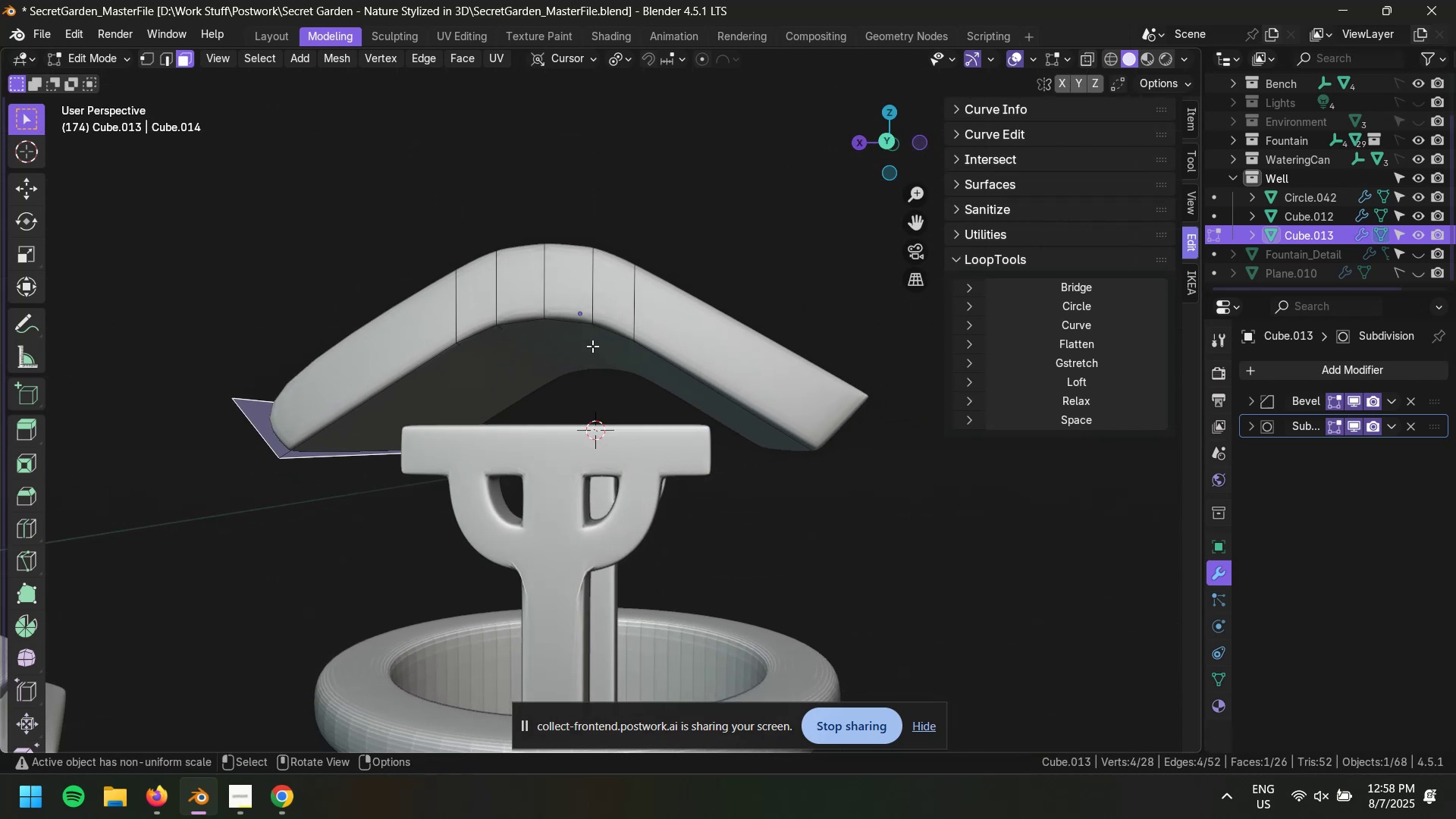 
key(R)
 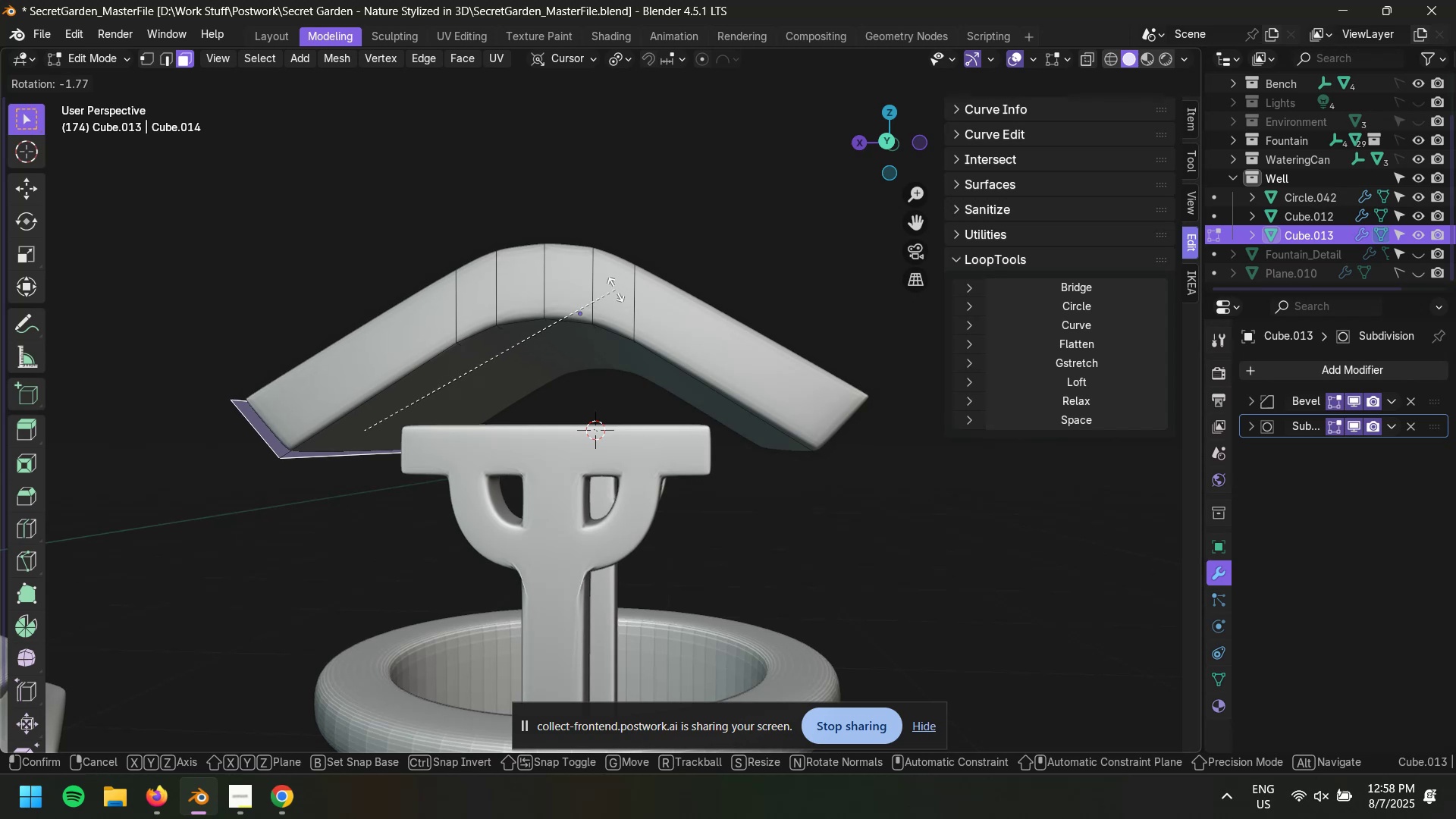 
key(Escape)
 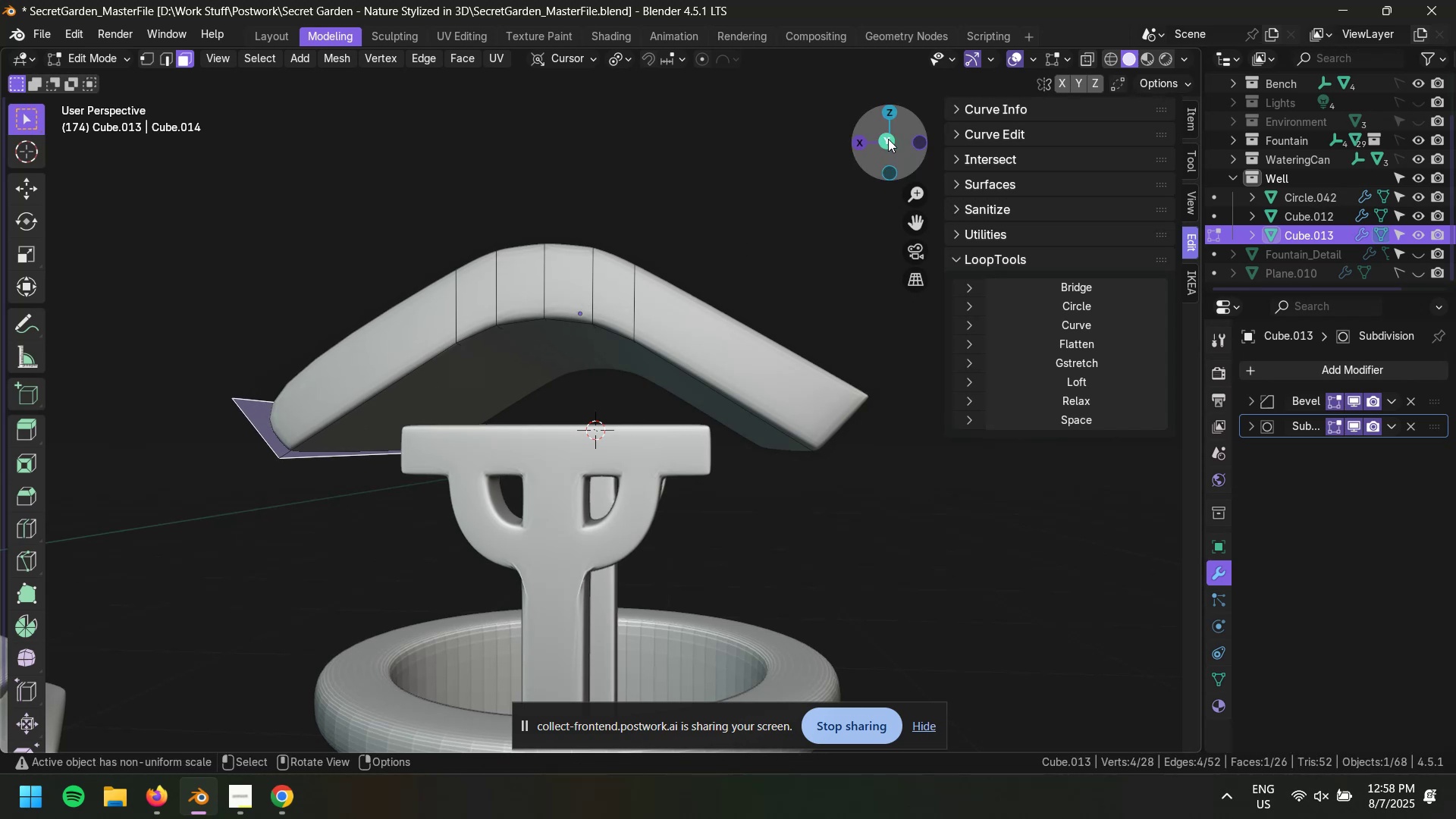 
left_click([885, 139])
 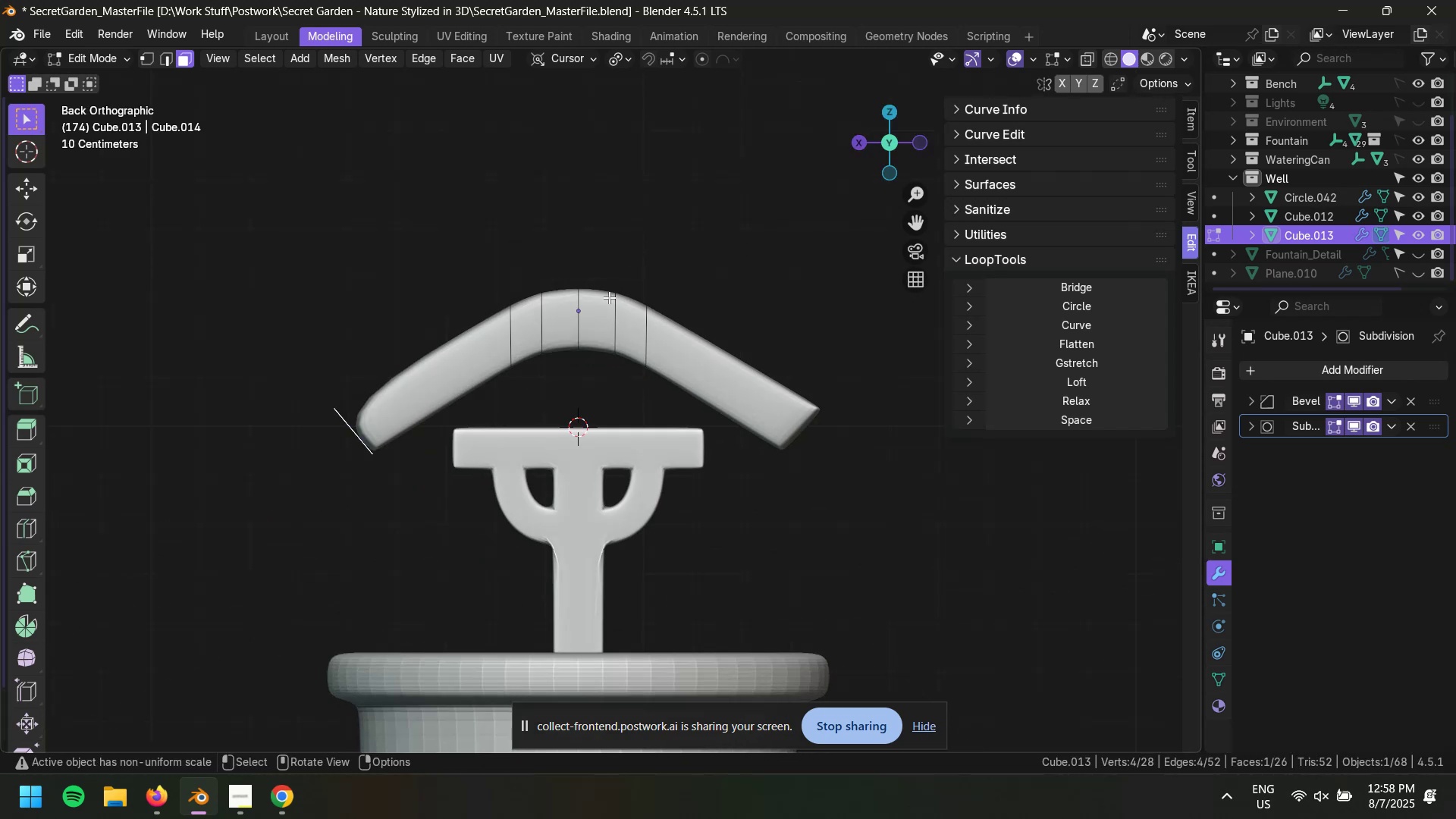 
key(R)
 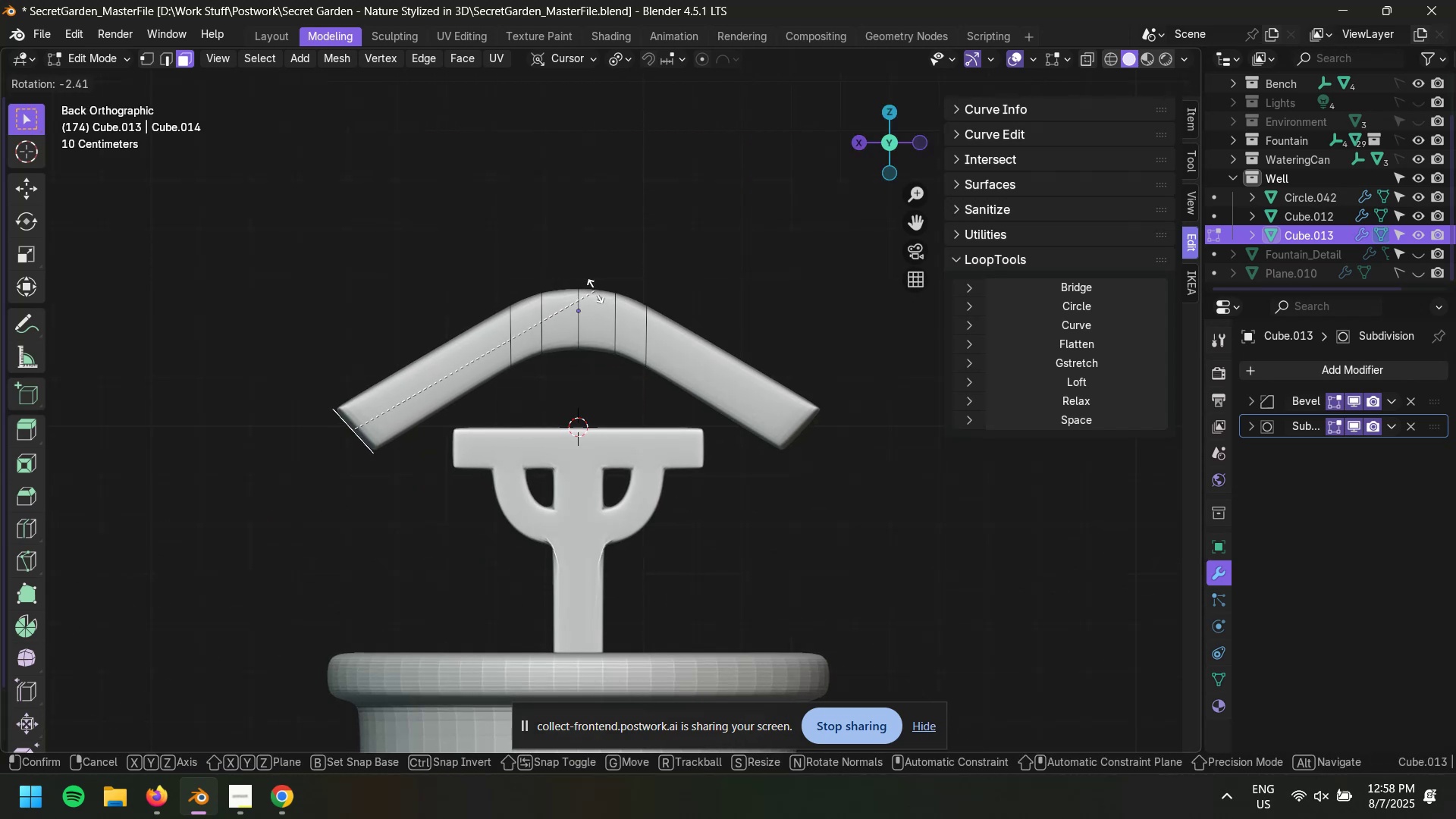 
key(Numpad3)
 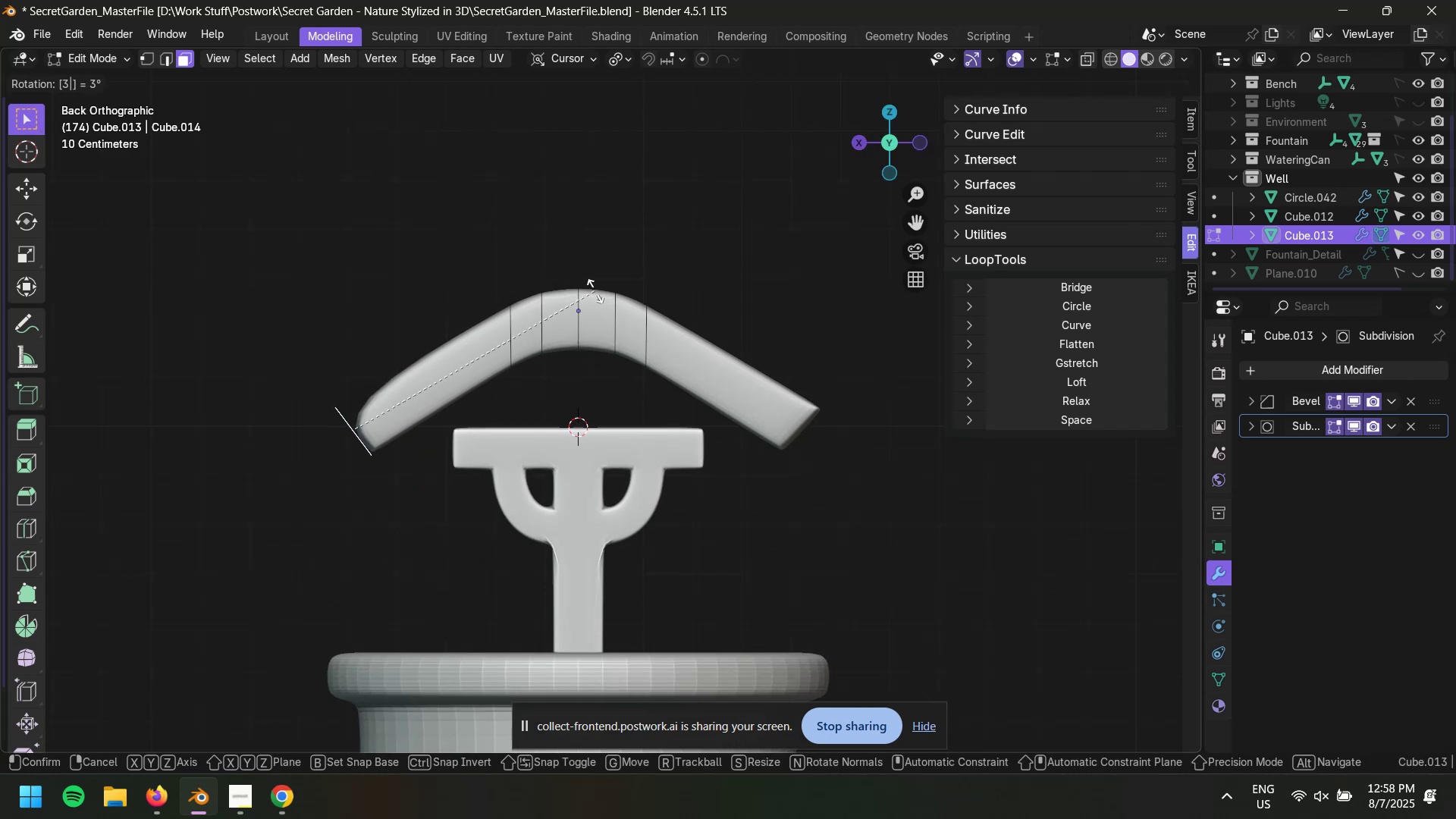 
key(NumpadSubtract)
 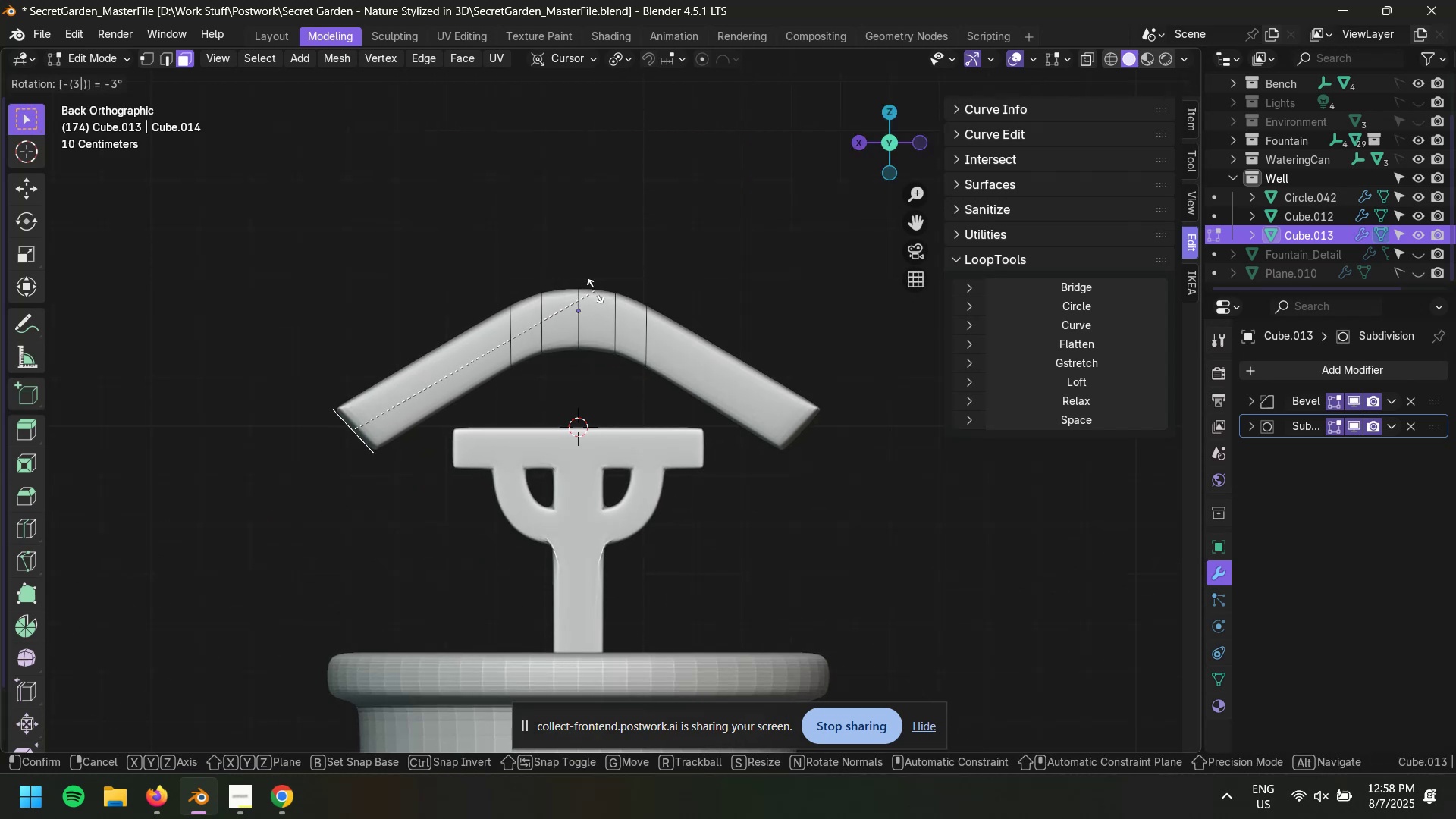 
key(NumpadEnter)
 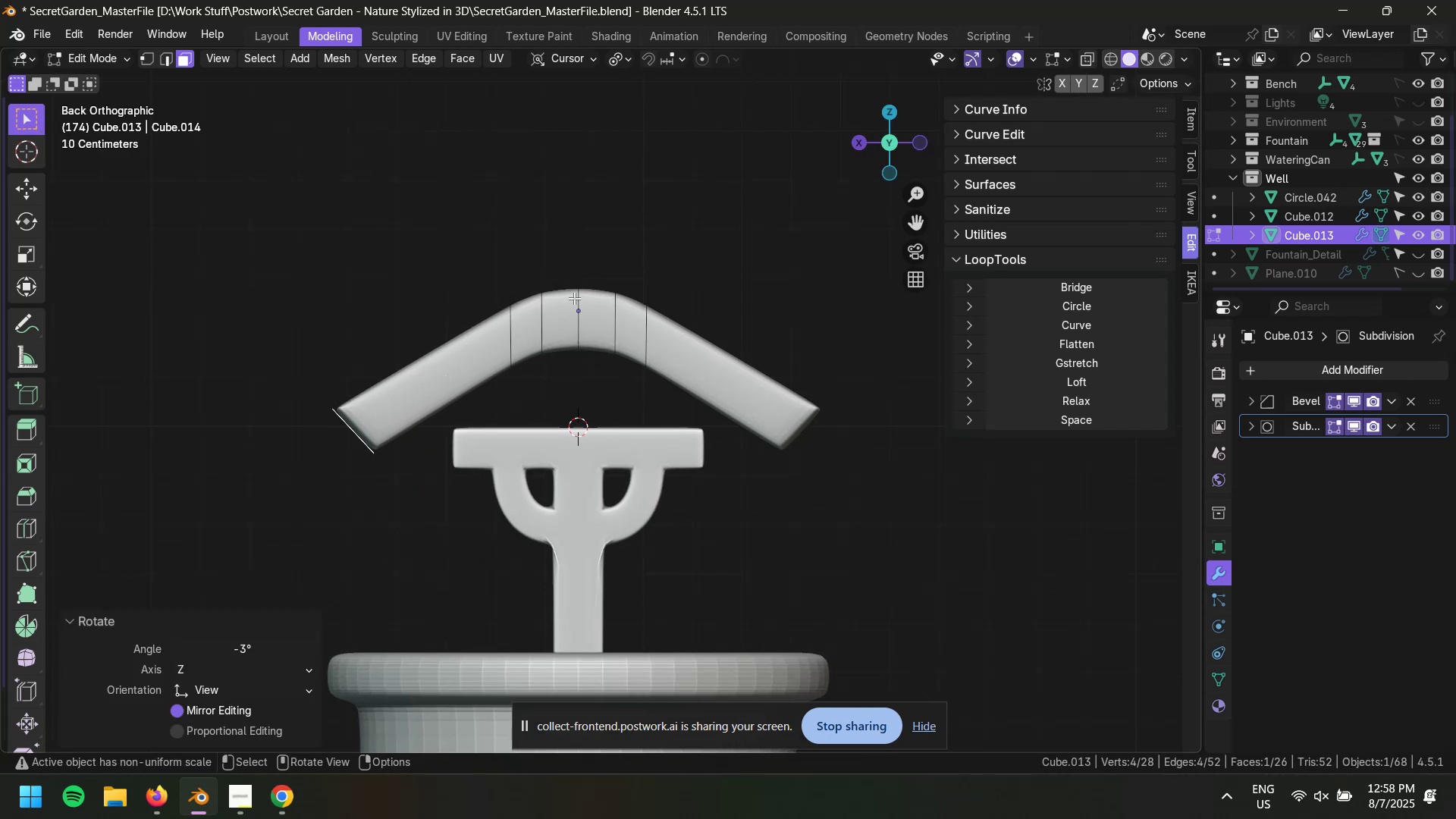 
left_click([665, 226])
 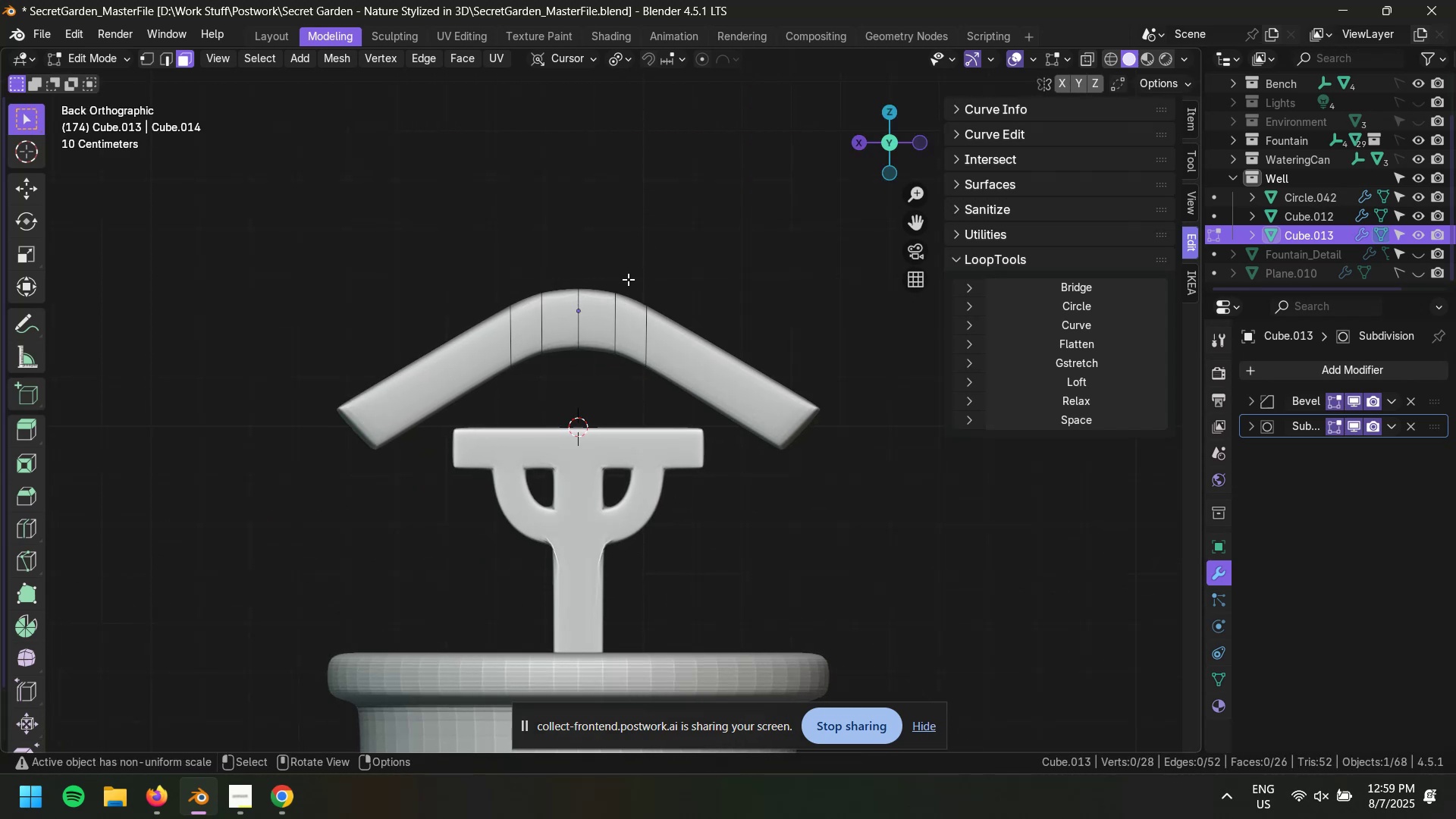 
scroll: coordinate [654, 349], scroll_direction: down, amount: 2.0
 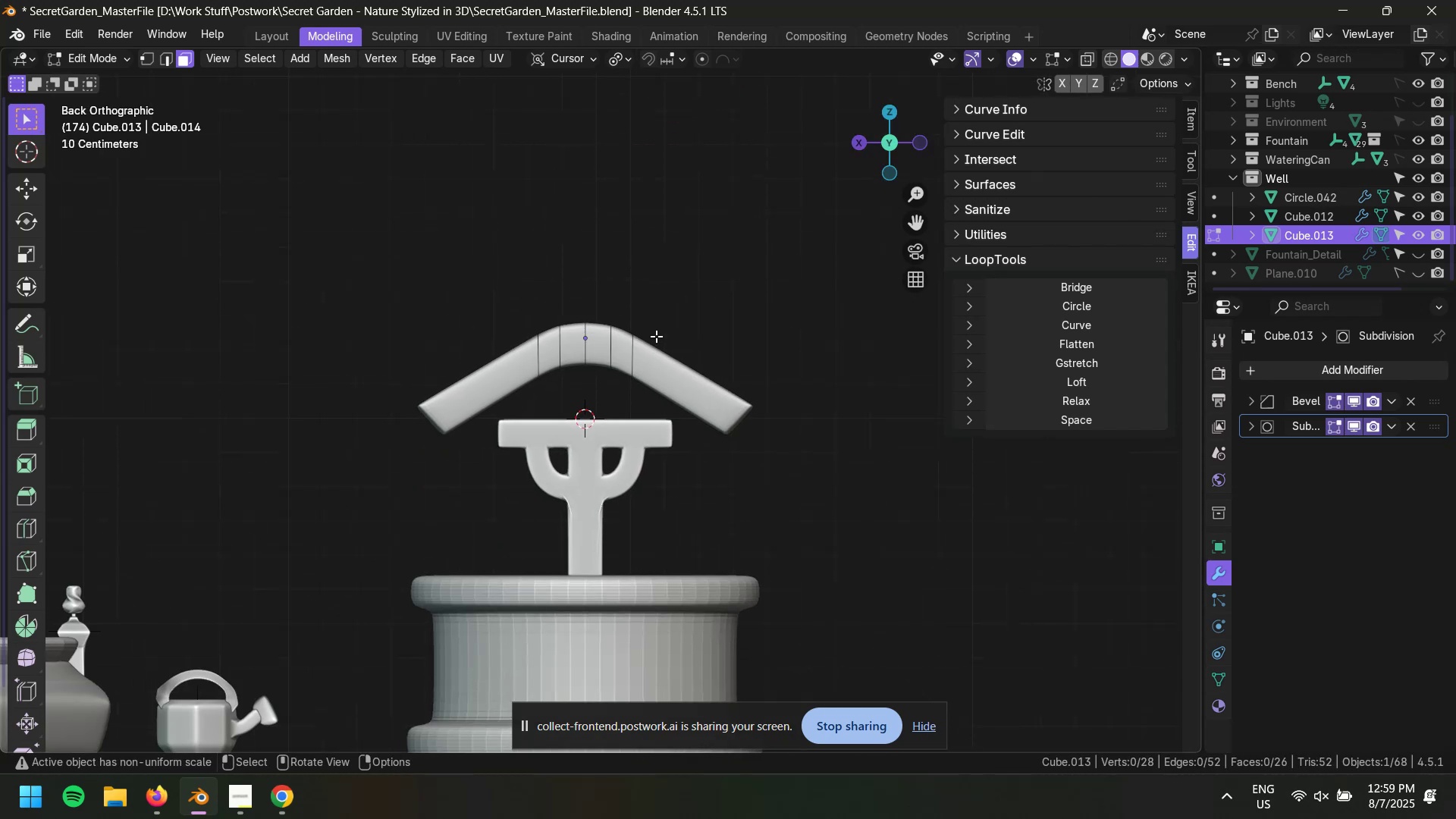 
scroll: coordinate [690, 316], scroll_direction: up, amount: 2.0
 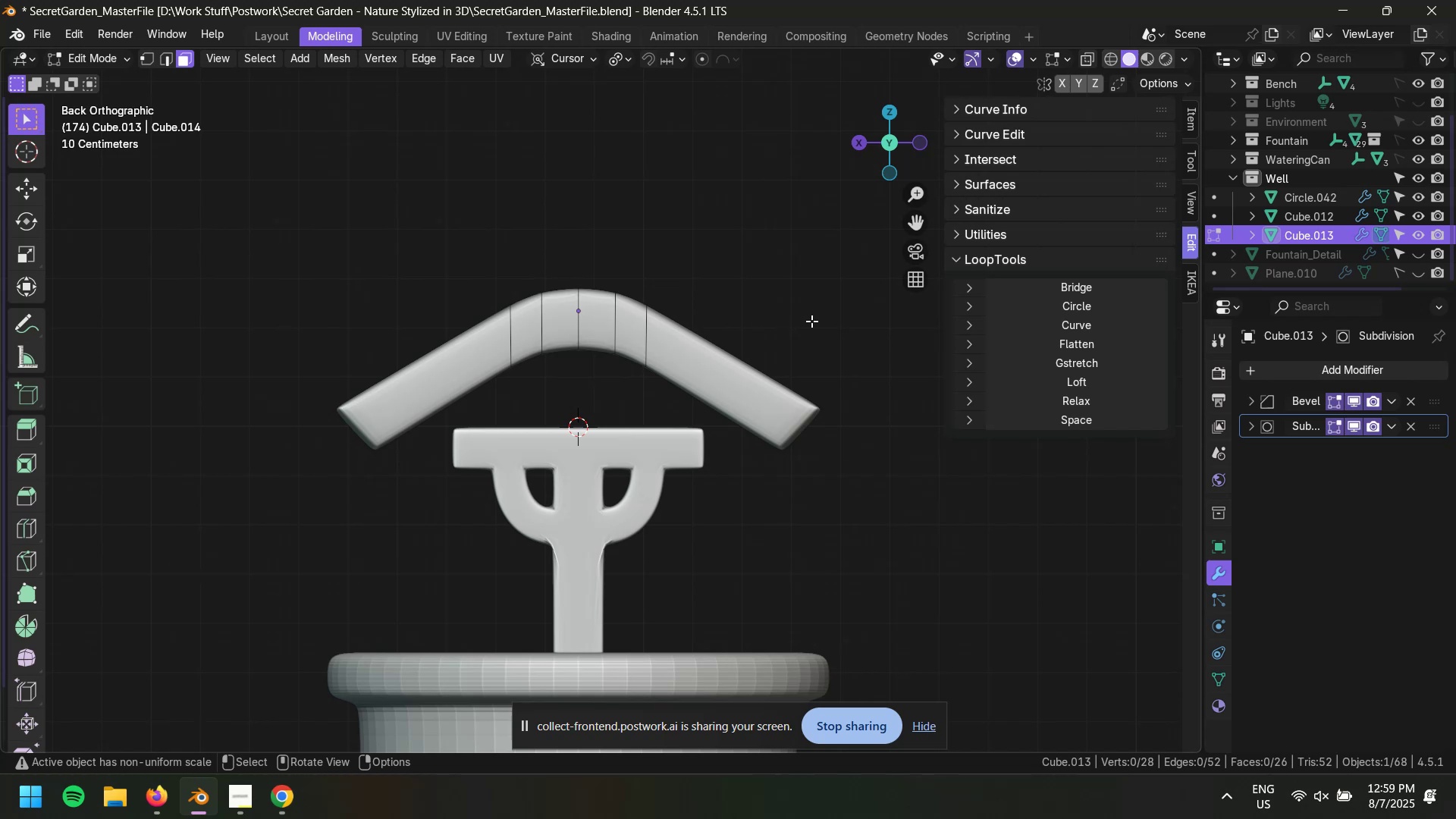 
key(Tab)
 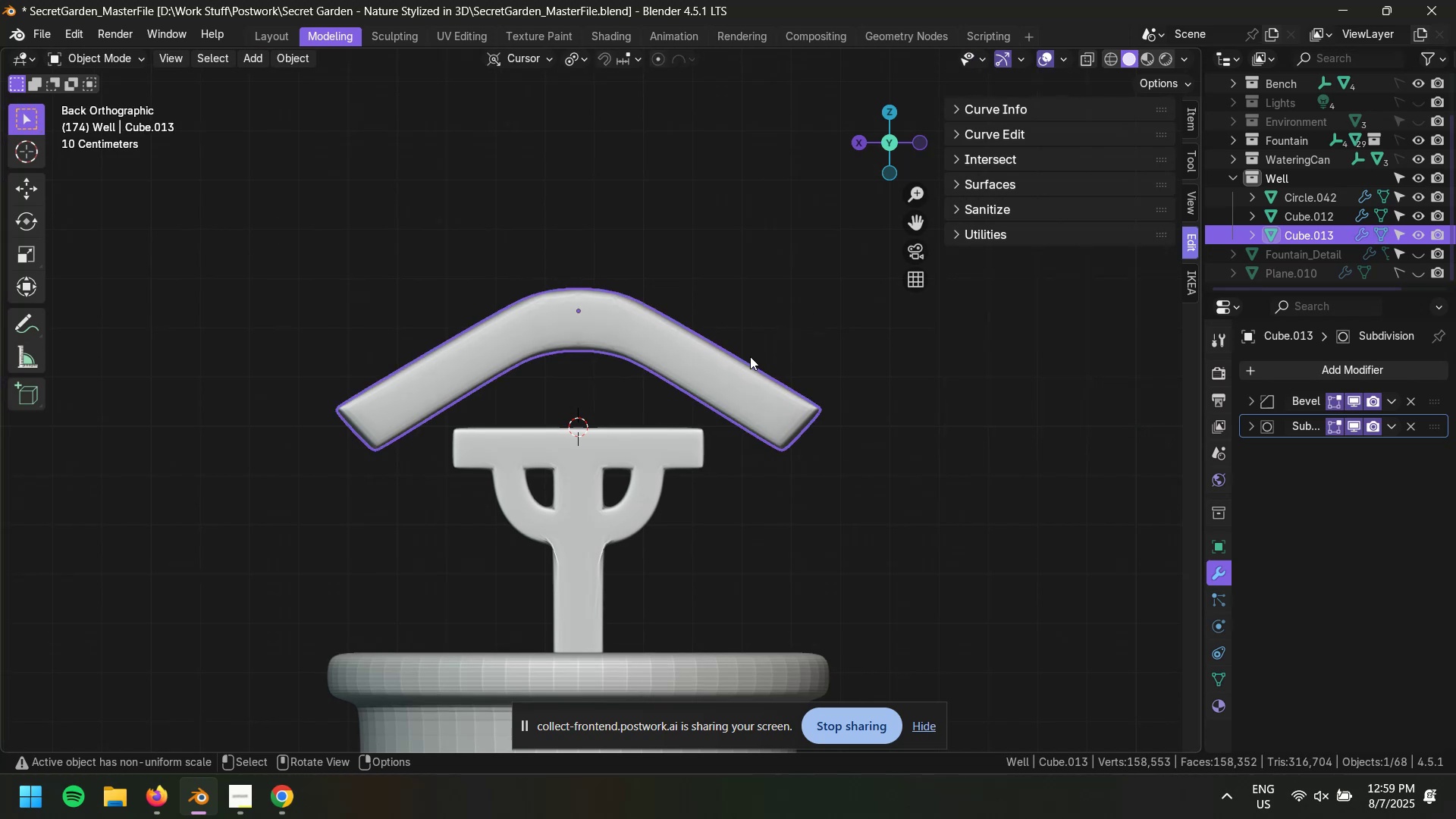 
left_click([750, 356])
 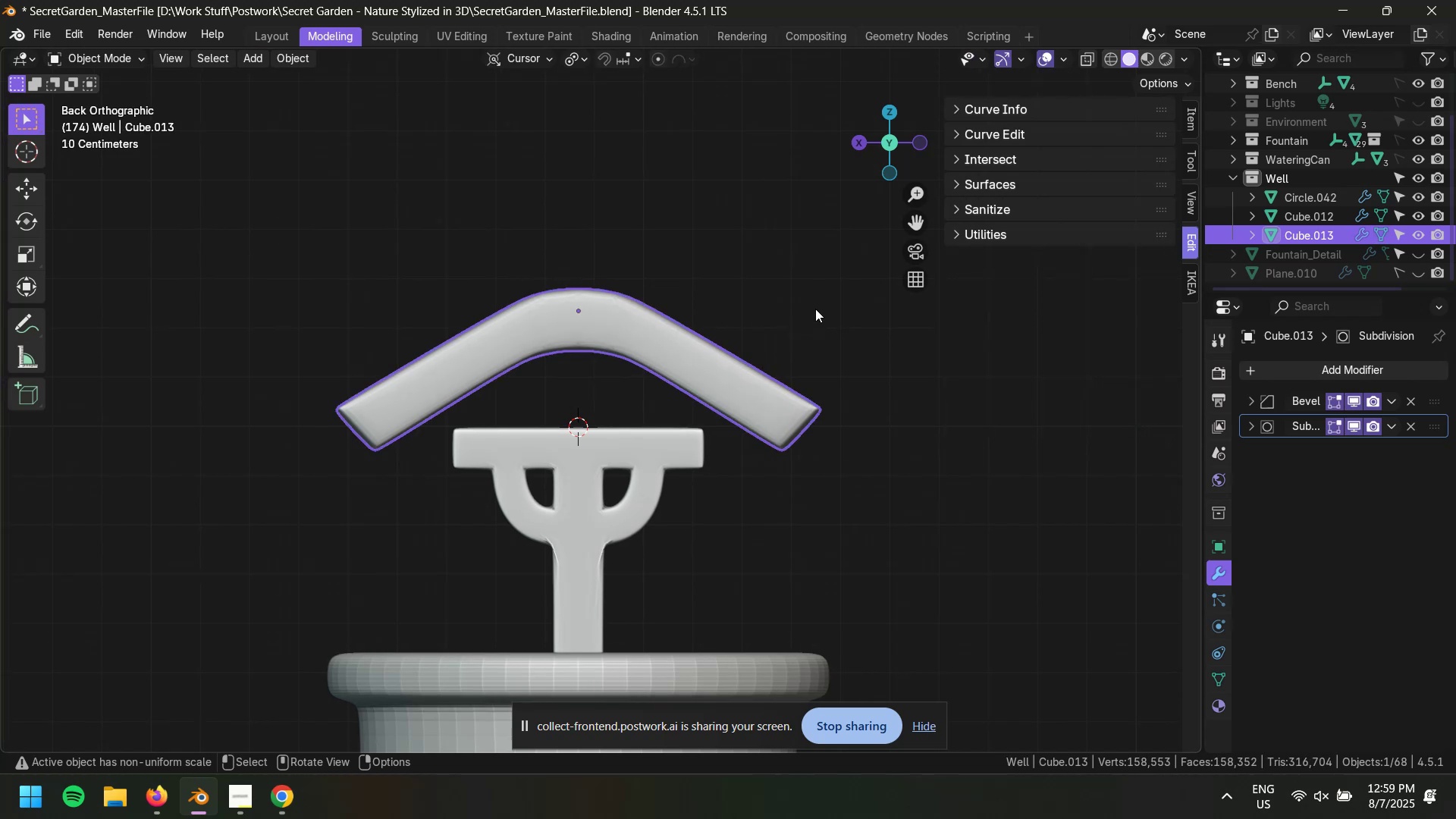 
type(sx)
 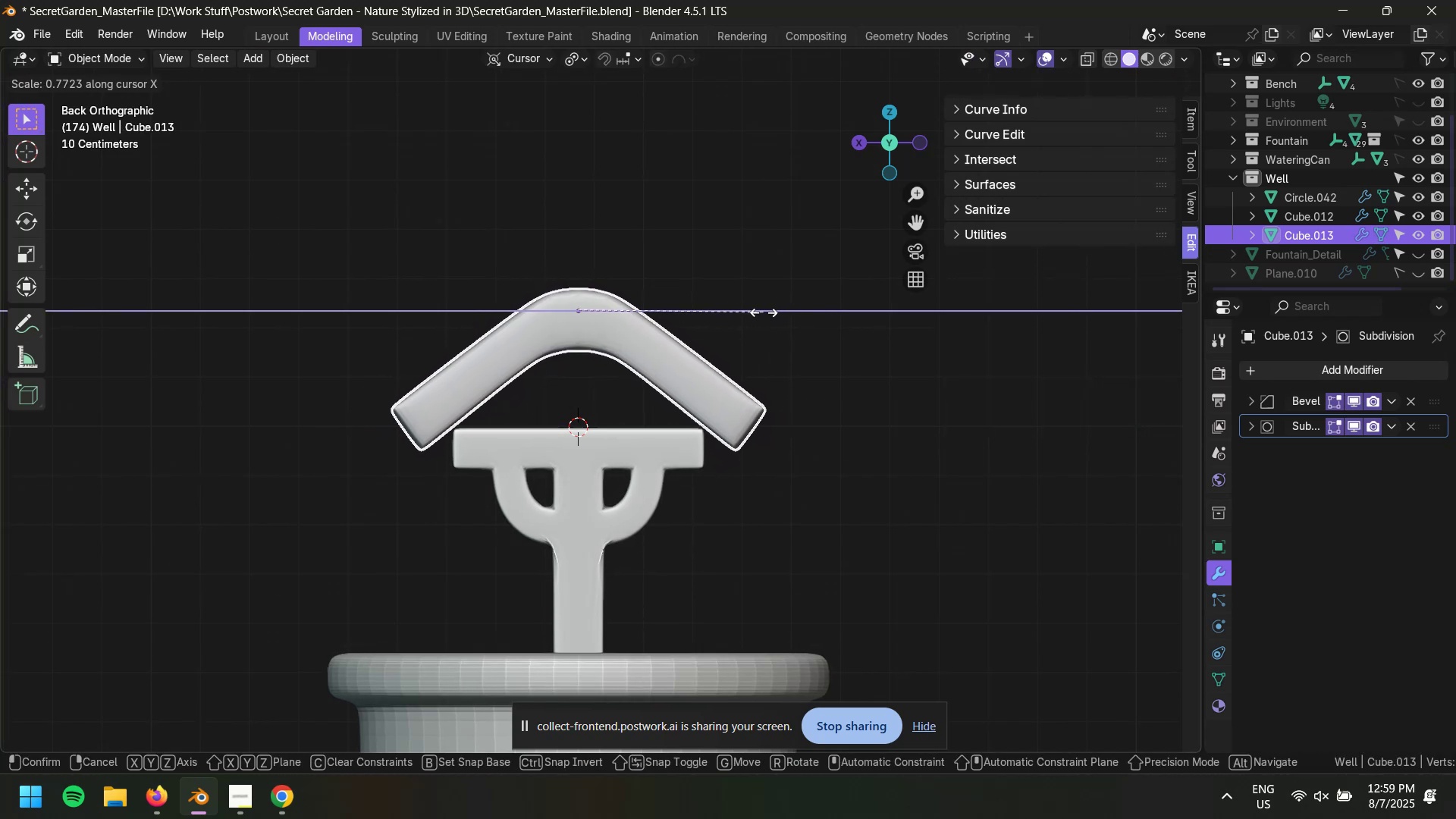 
wait(6.96)
 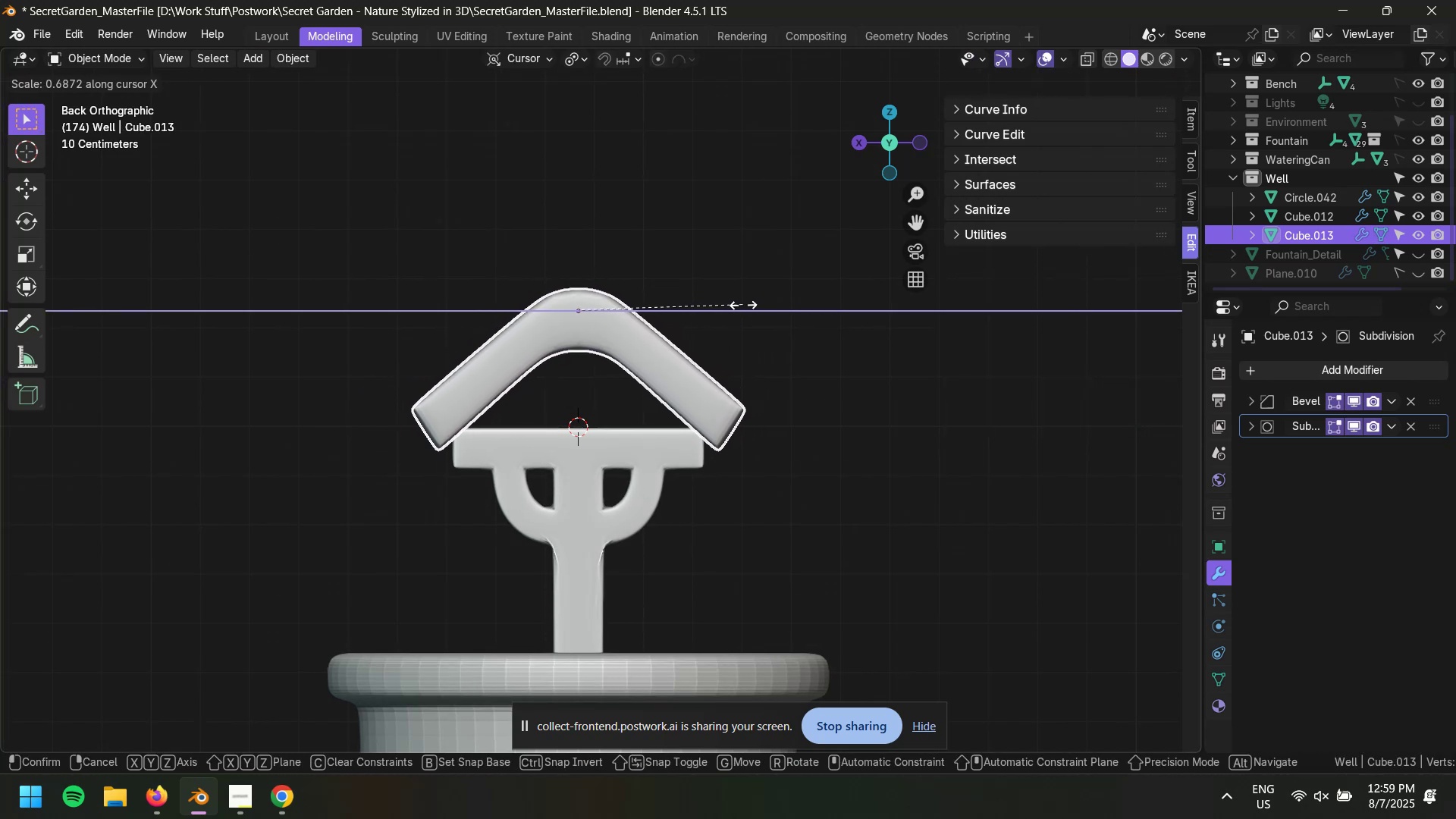 
left_click([758, 312])
 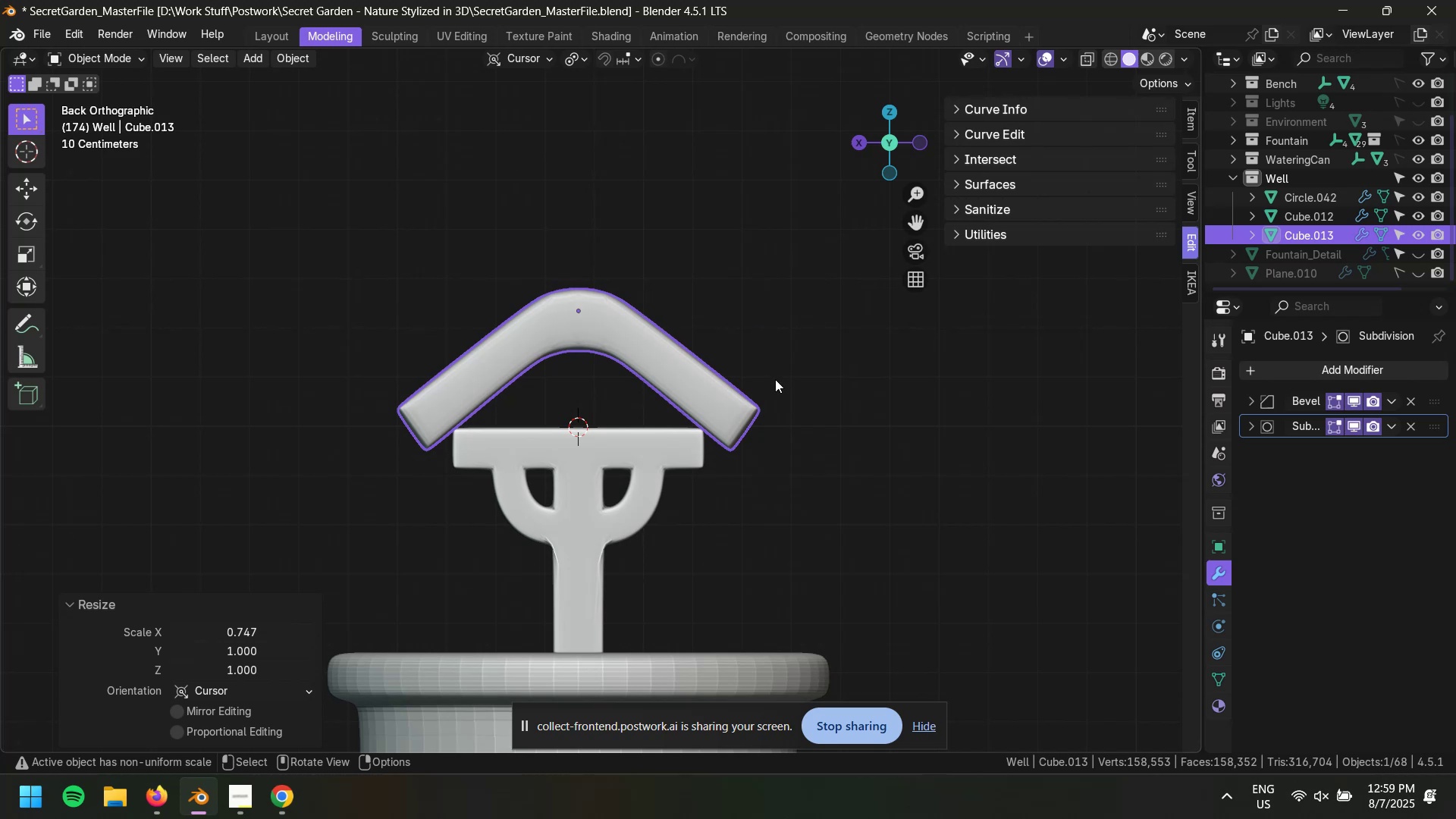 
type(sz)
key(Escape)
 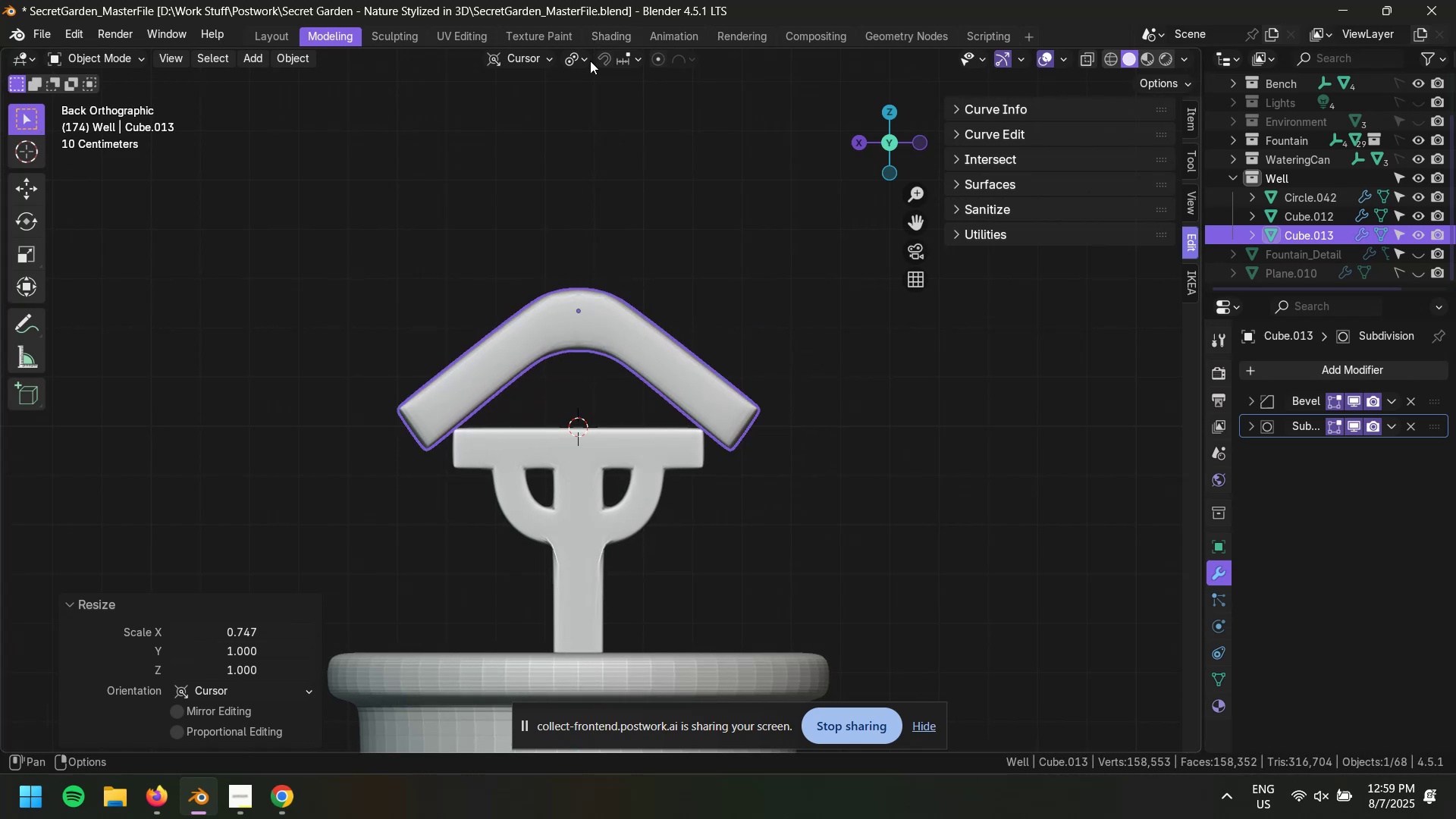 
double_click([583, 63])
 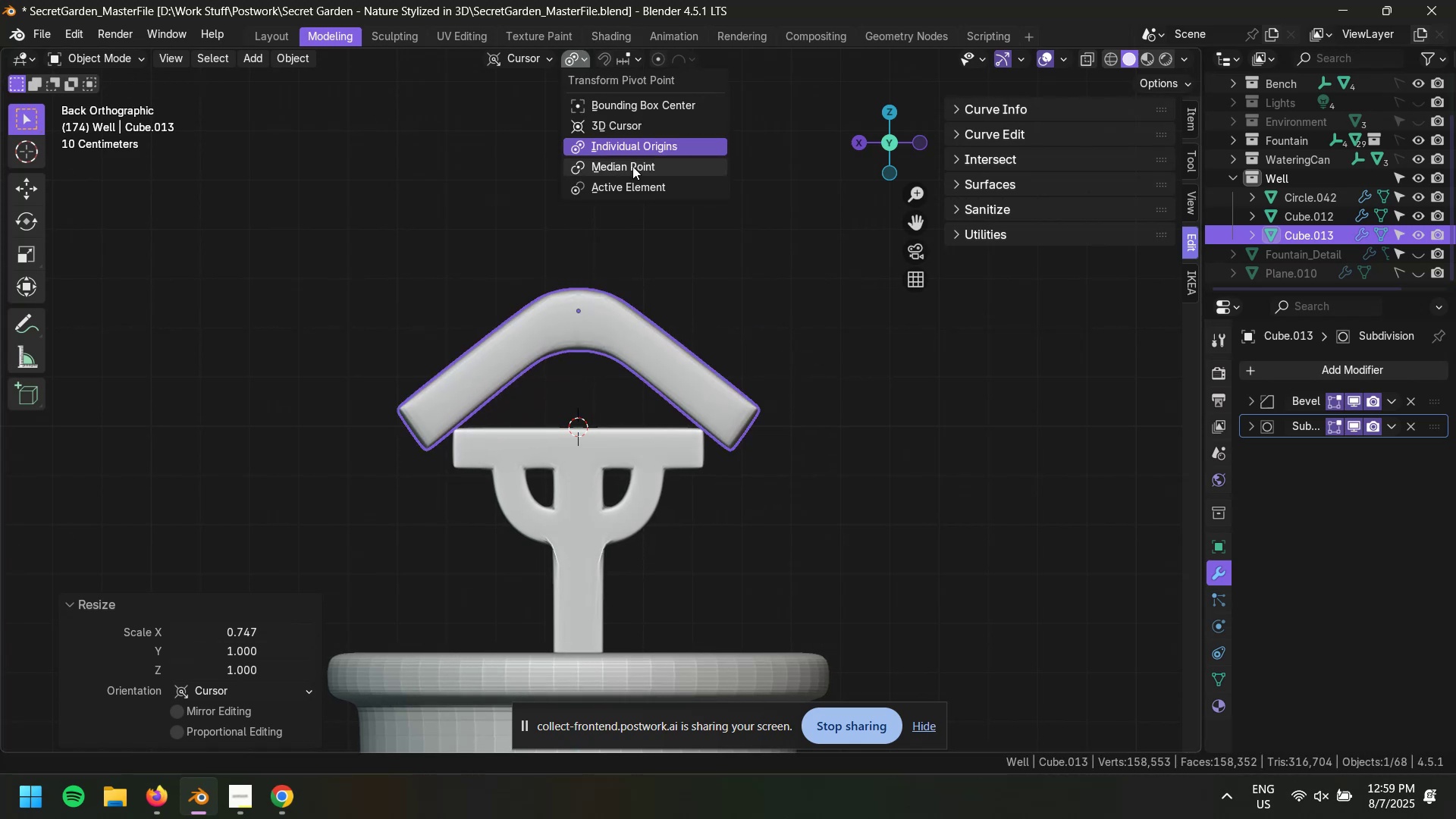 
left_click([627, 124])
 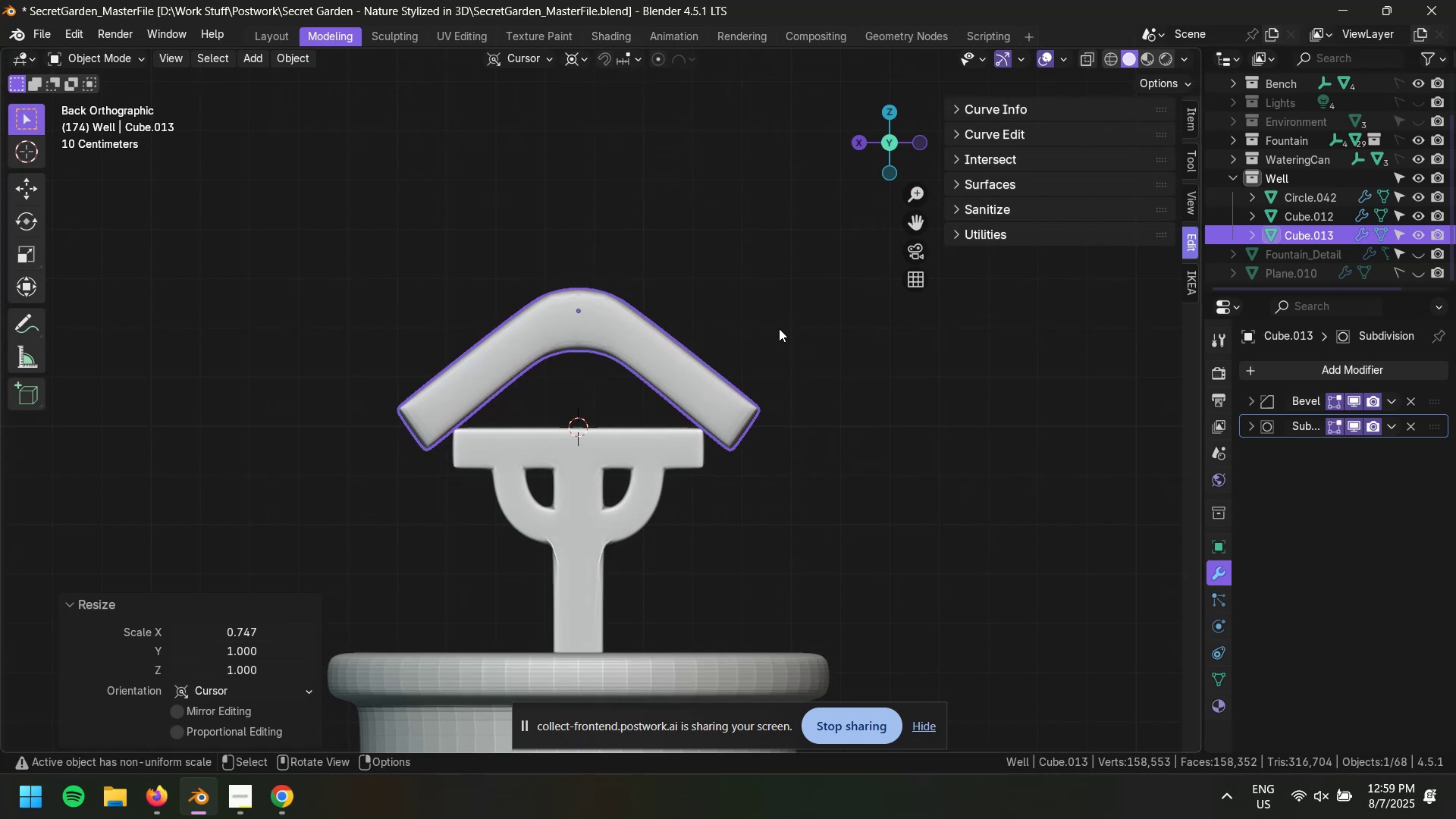 
type(sx)
key(Escape)
type(sz)
 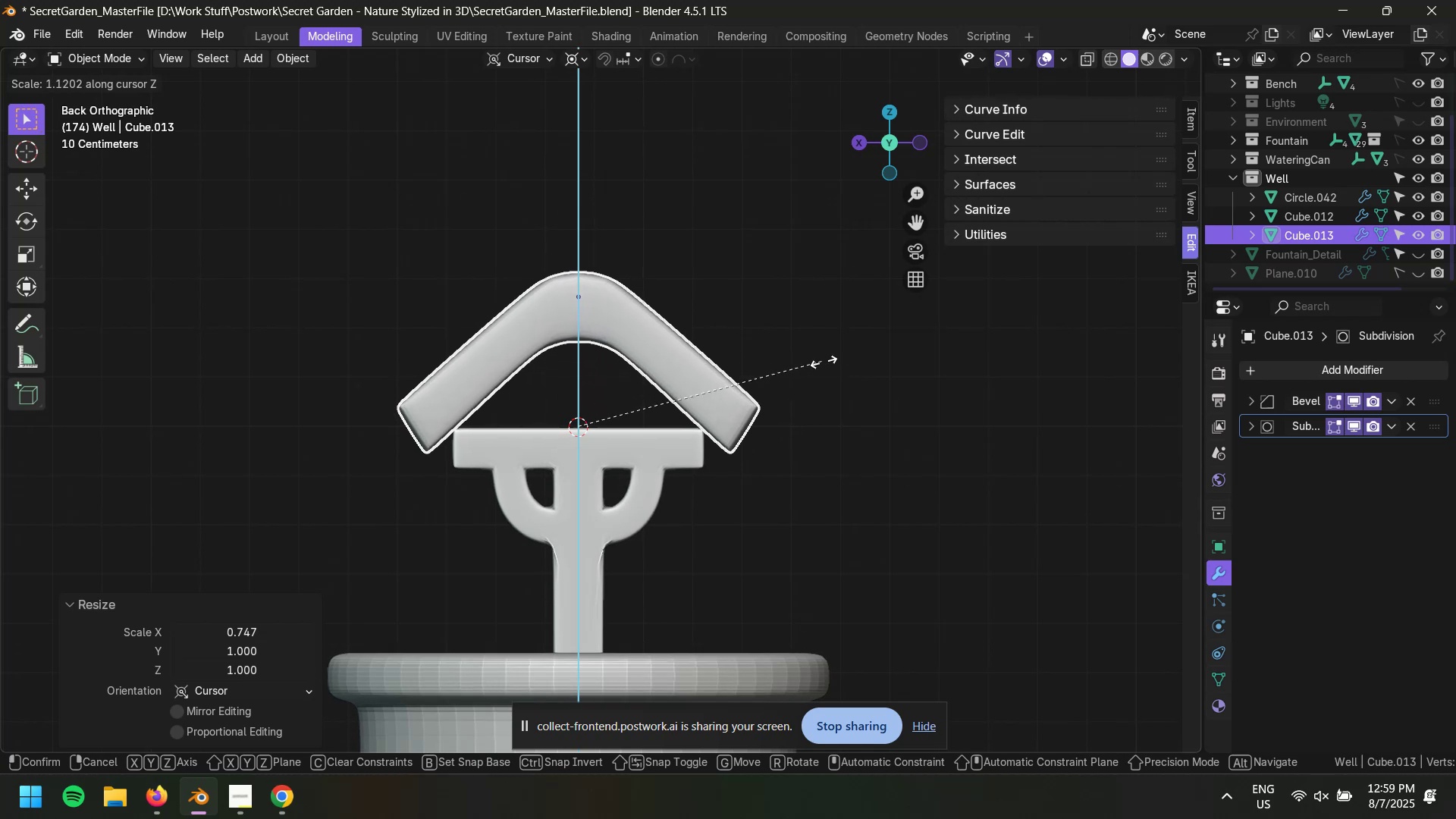 
key(Escape)
type(sz)
key(Escape)
type(s)
 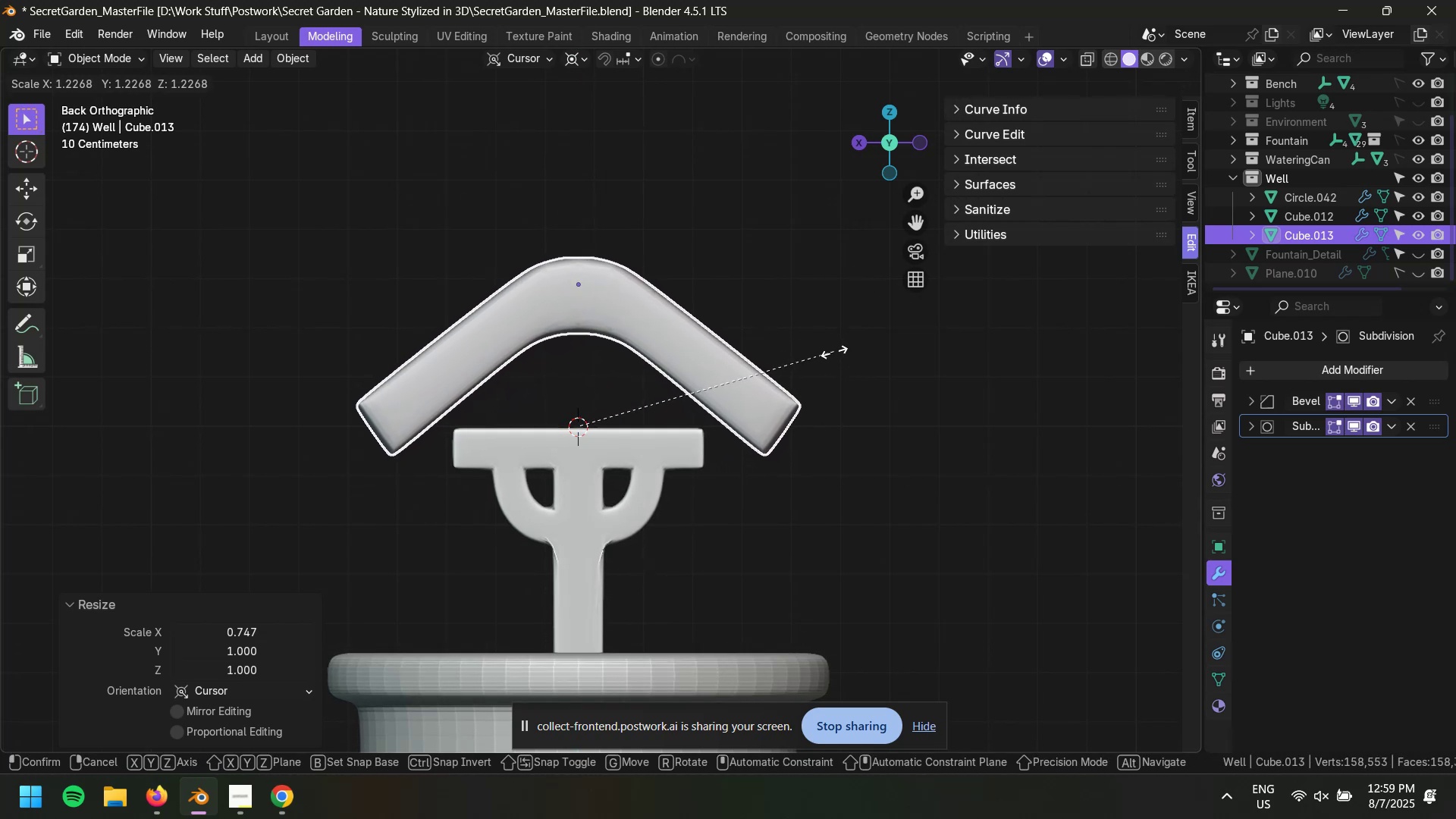 
left_click([839, 352])
 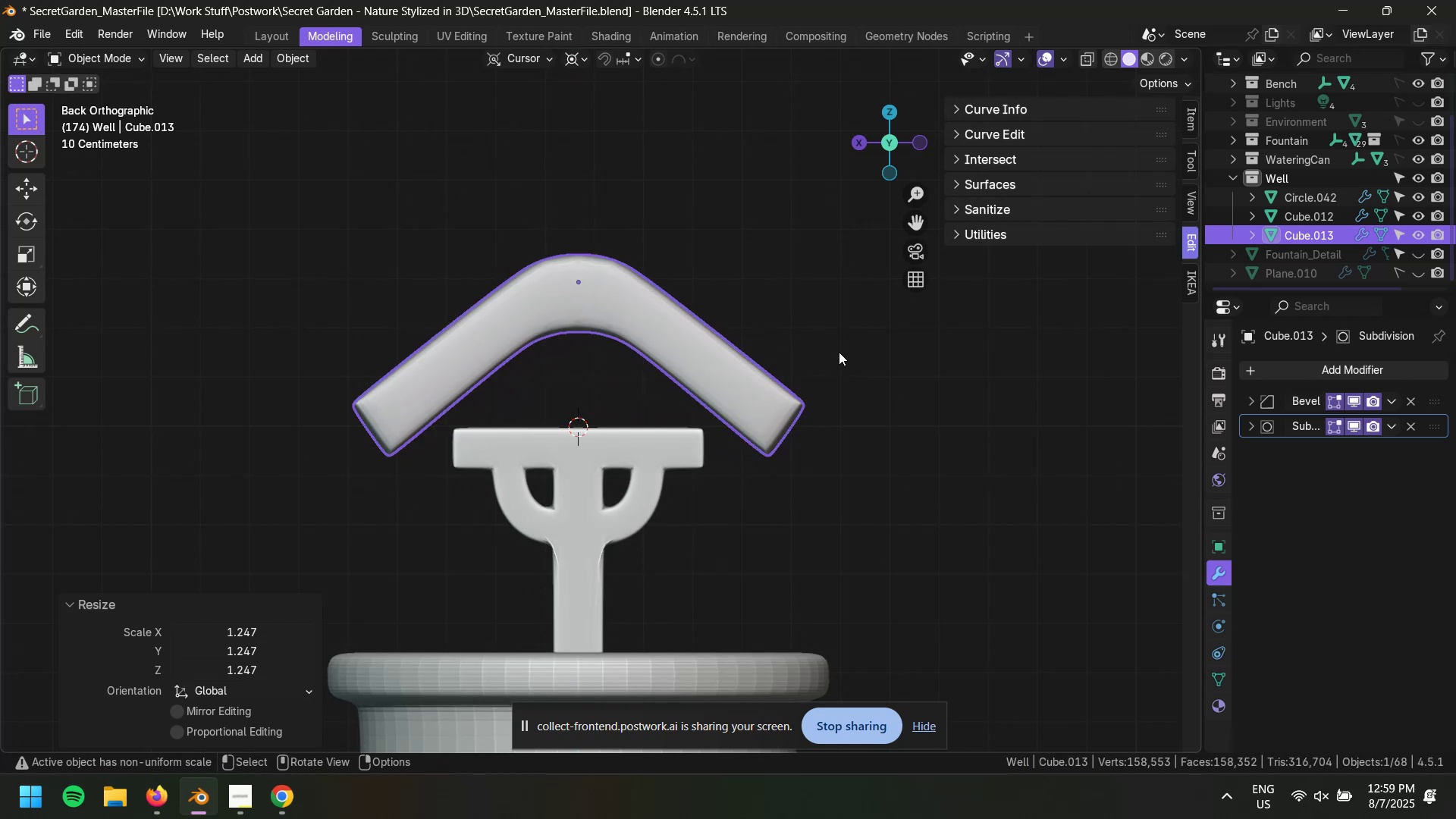 
type(gz)
 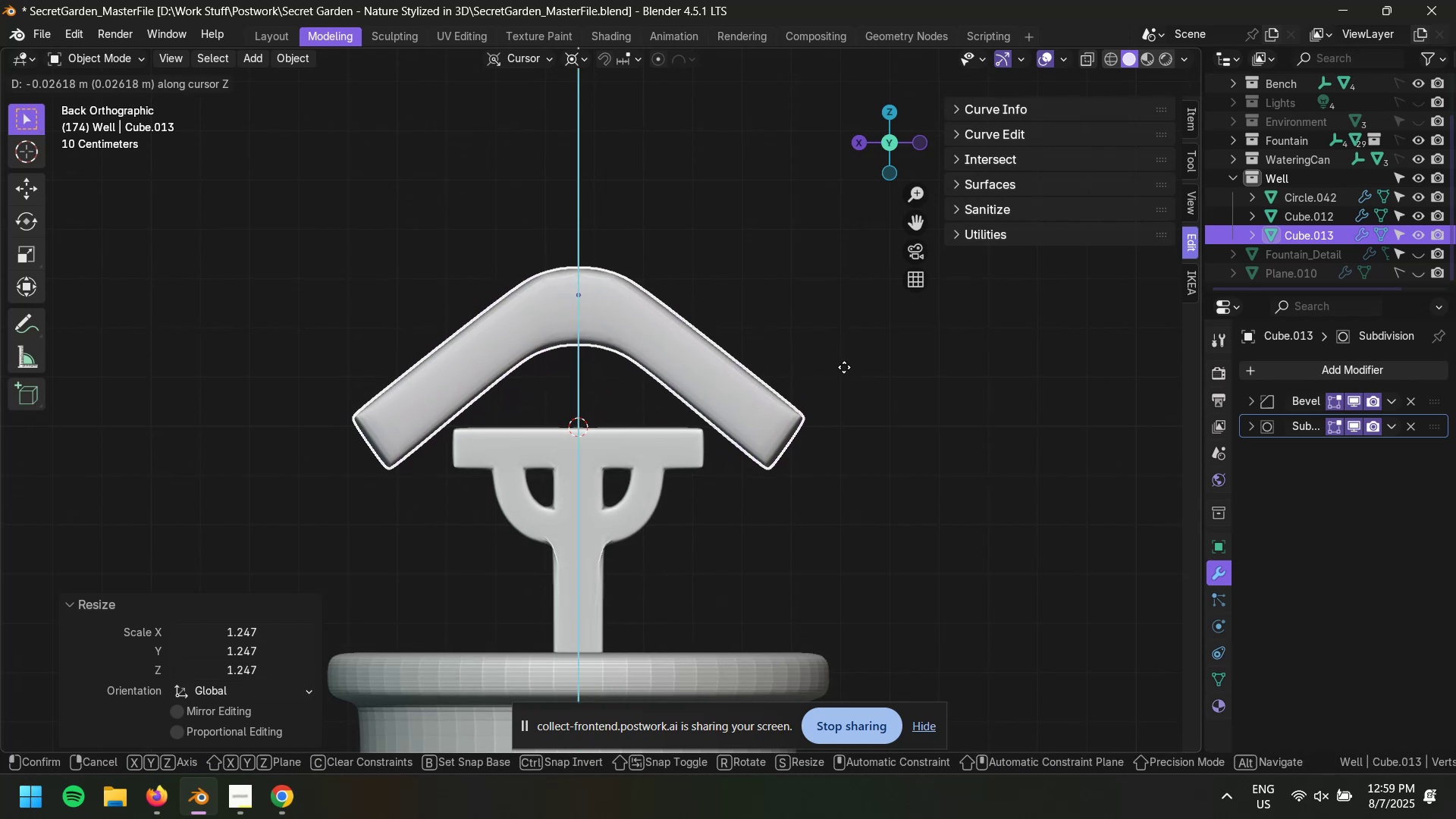 
left_click([846, 369])
 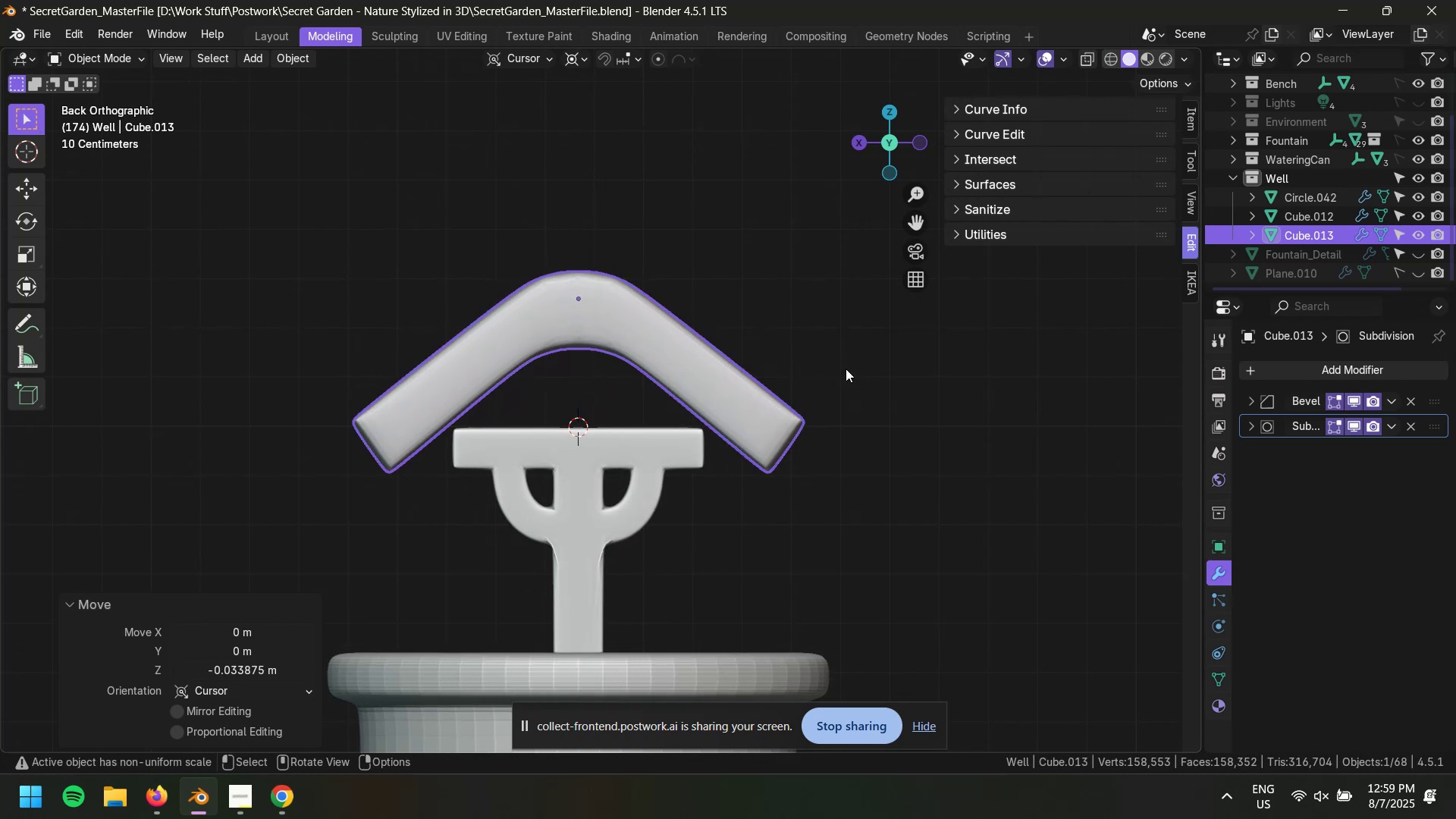 
type(sx)
 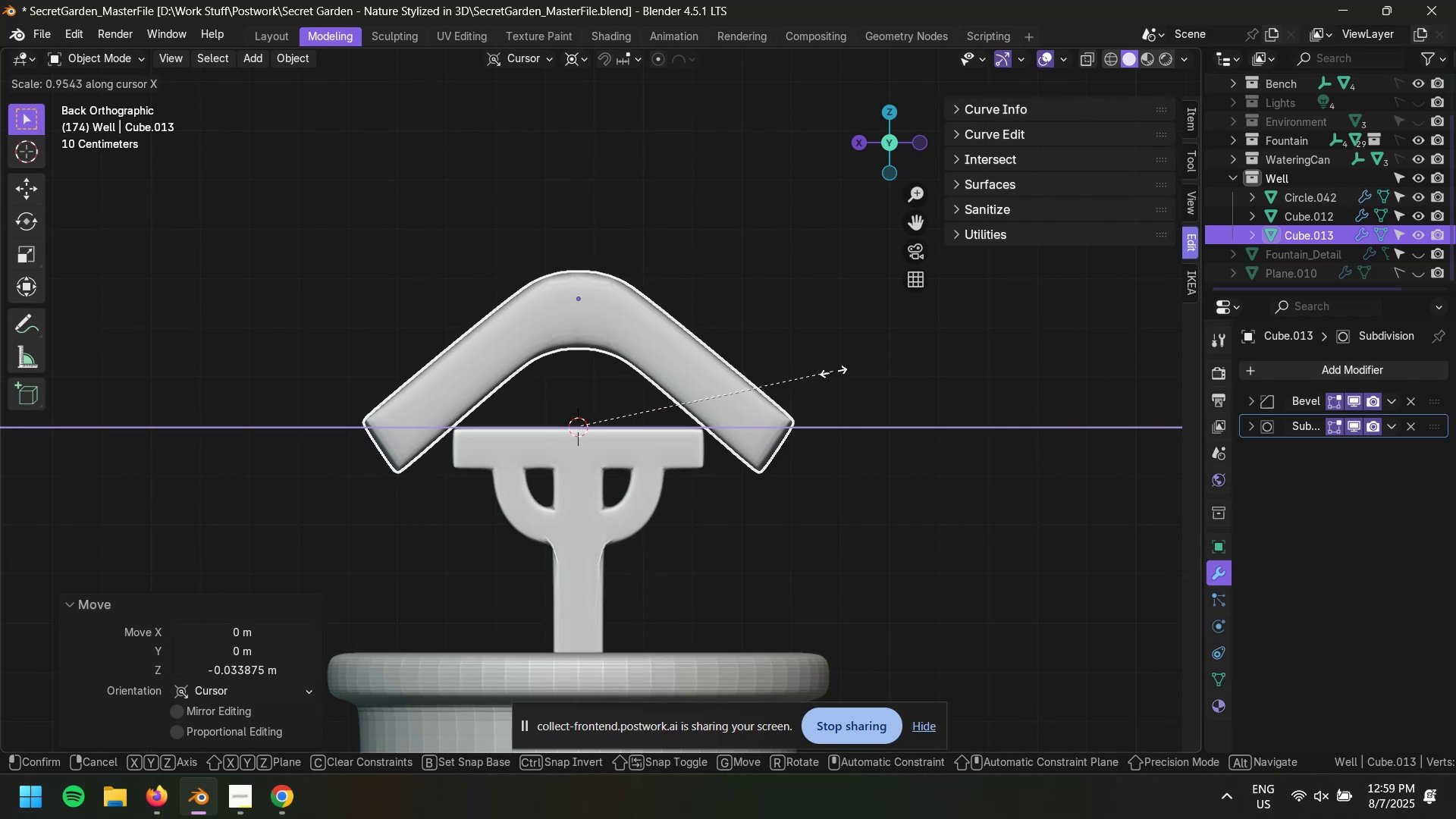 
wait(5.06)
 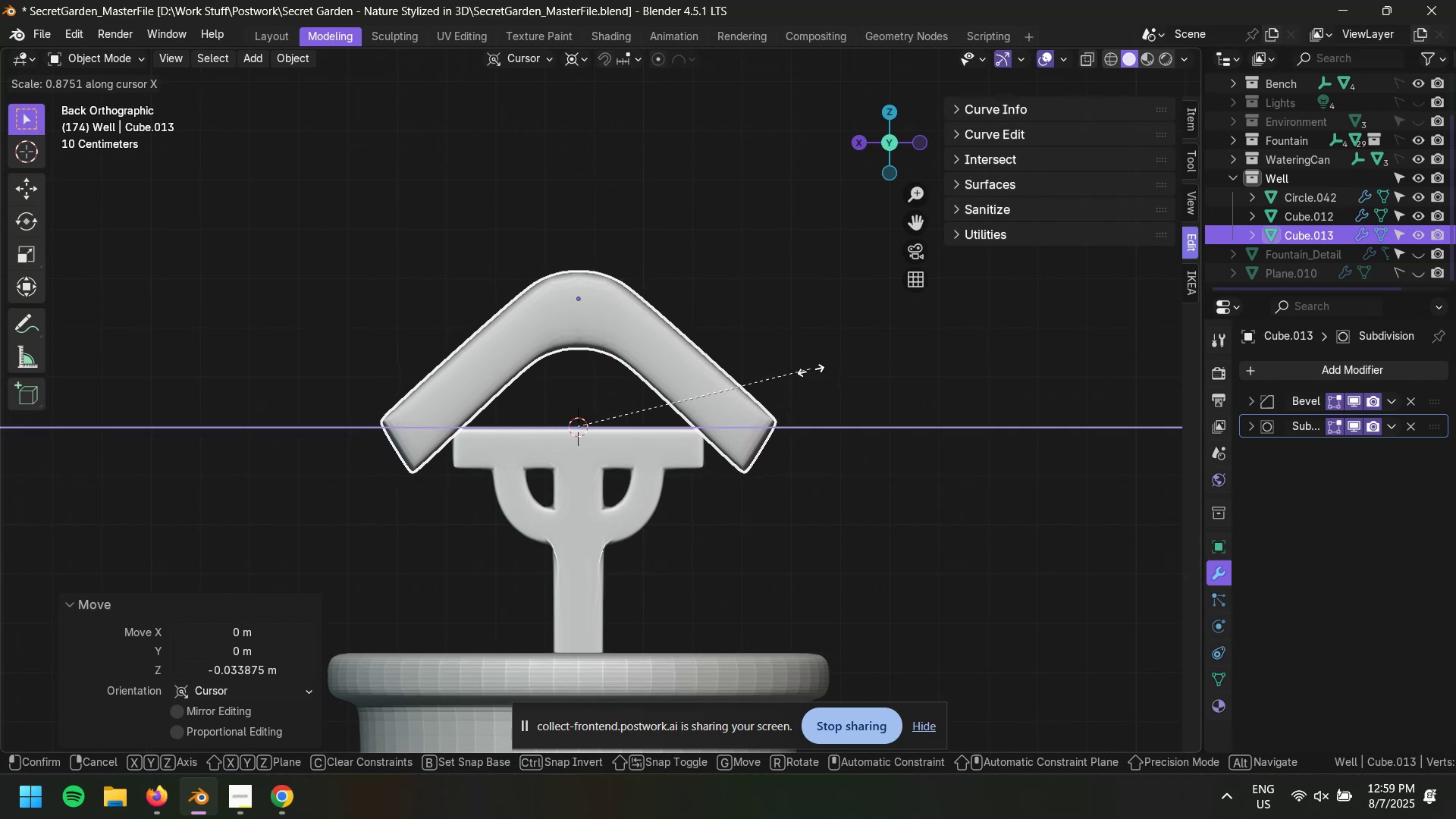 
left_click([833, 370])
 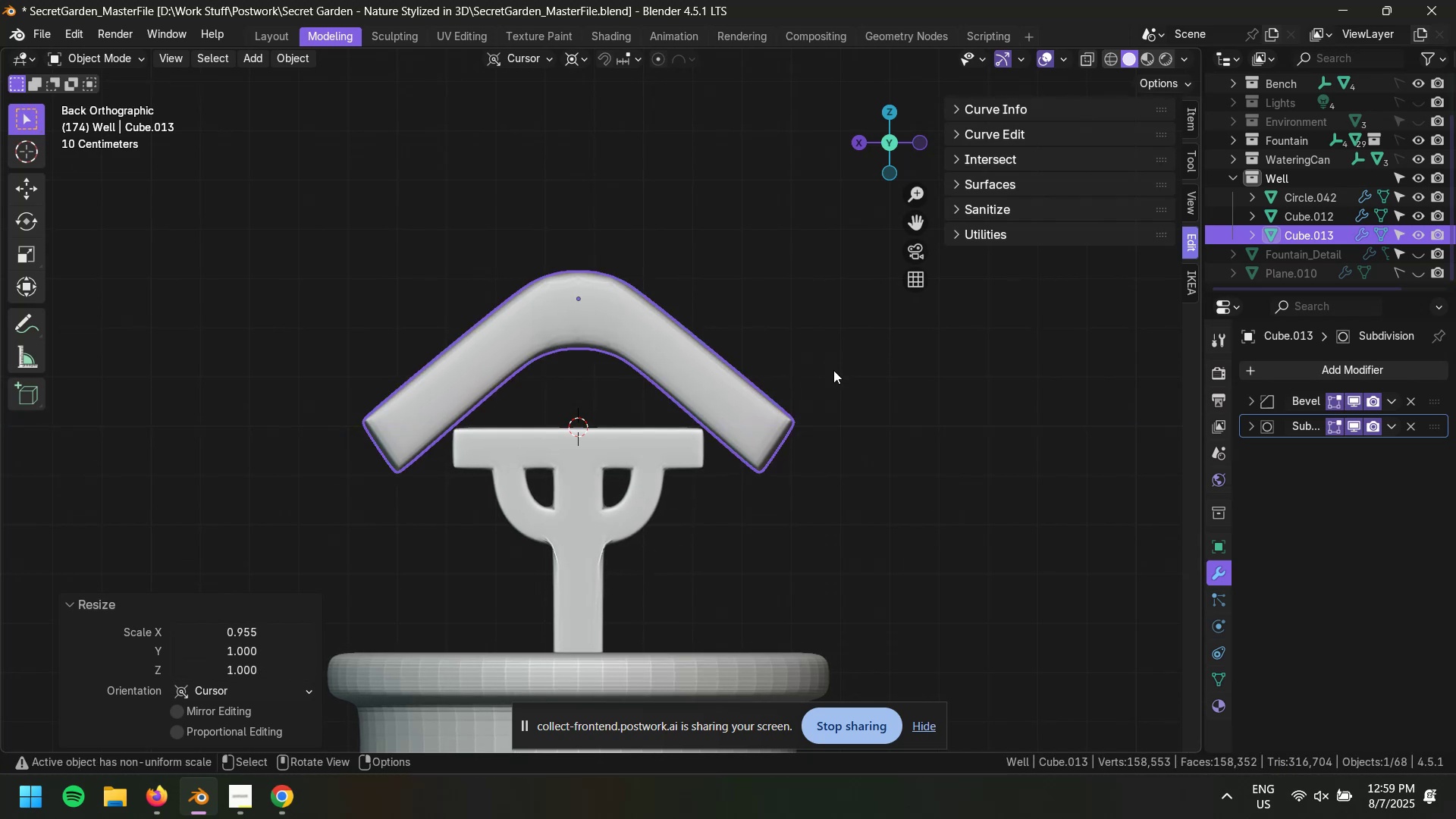 
type(gz)
 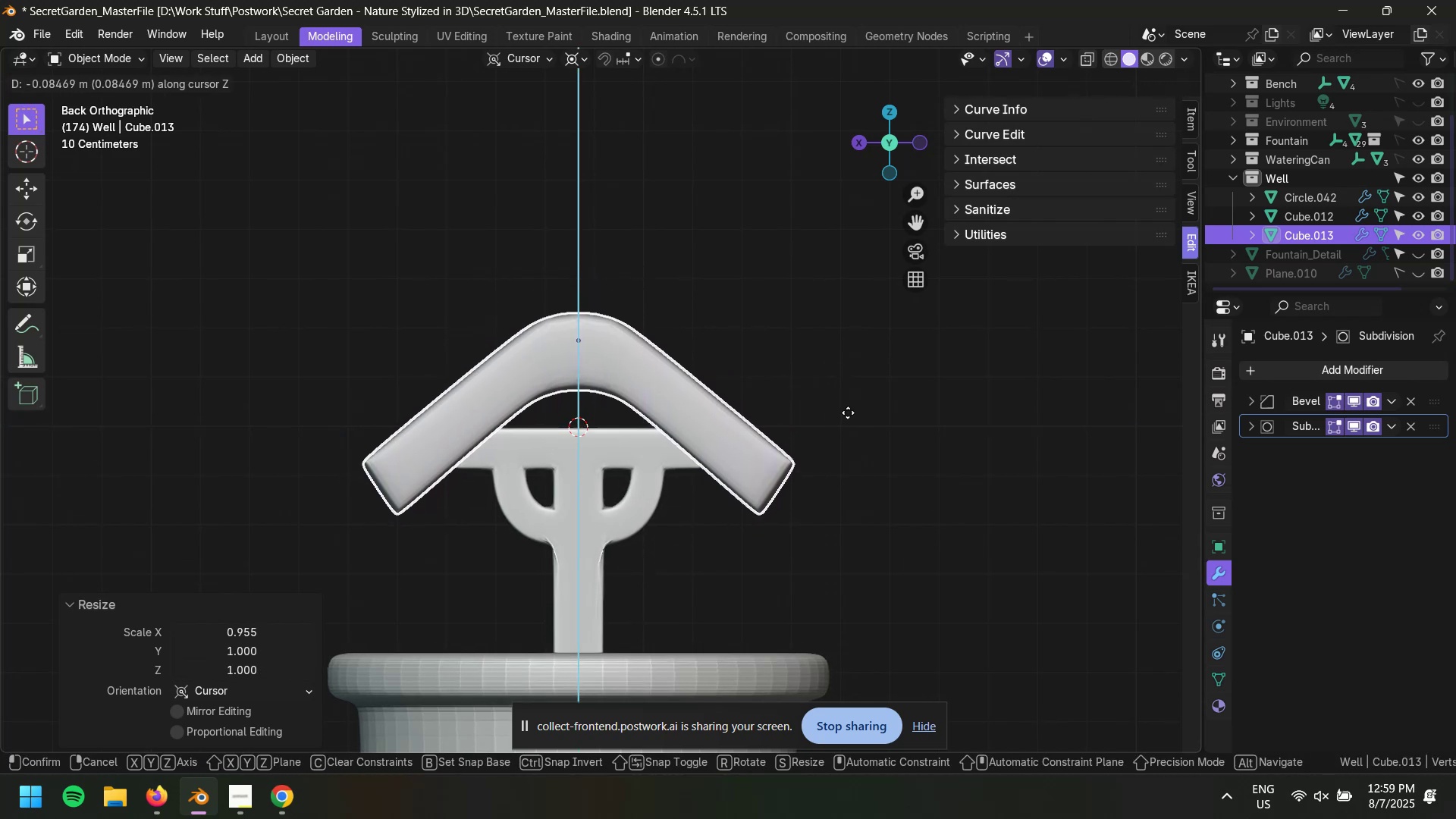 
double_click([916, 428])
 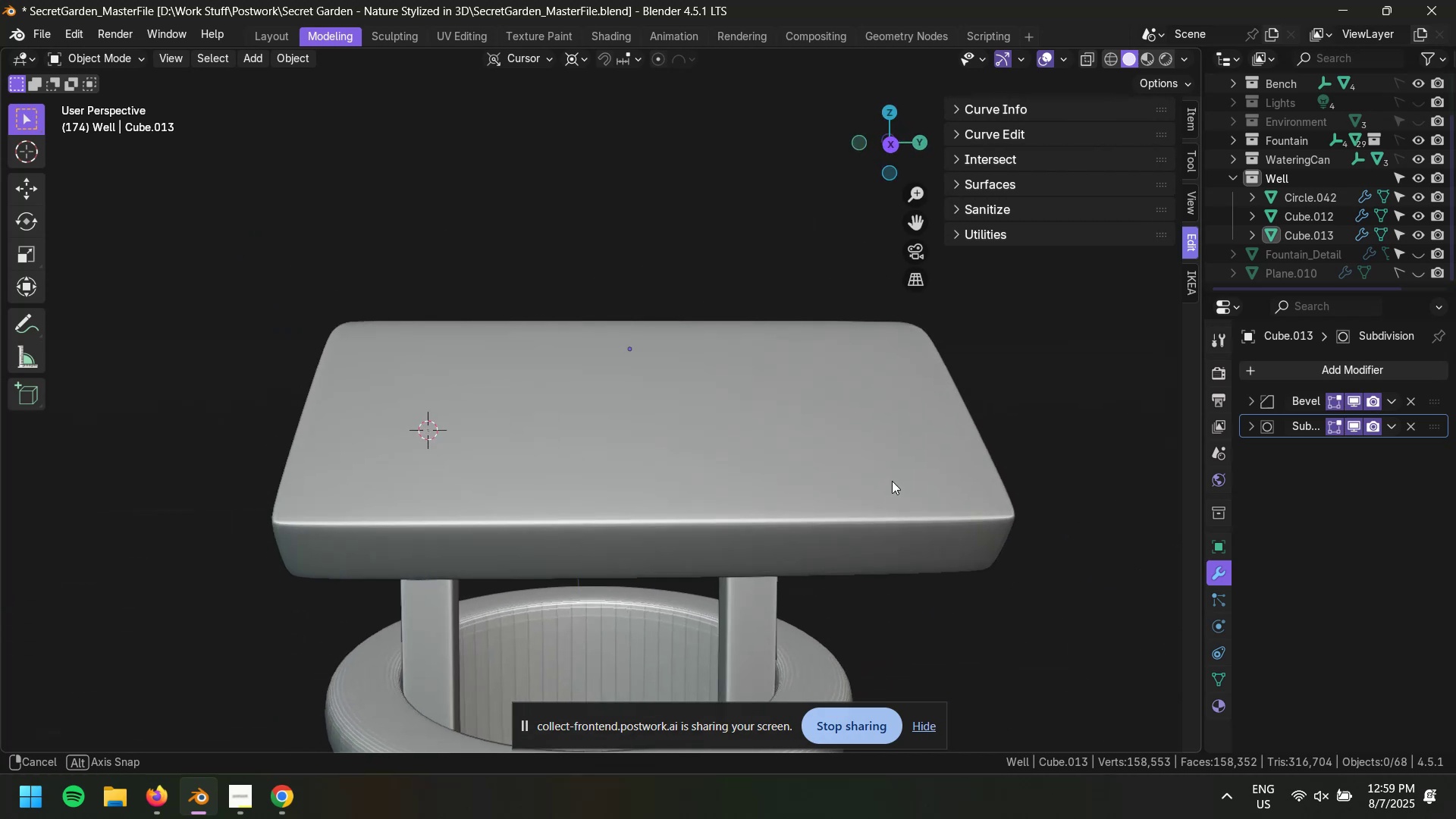 
left_click([898, 147])
 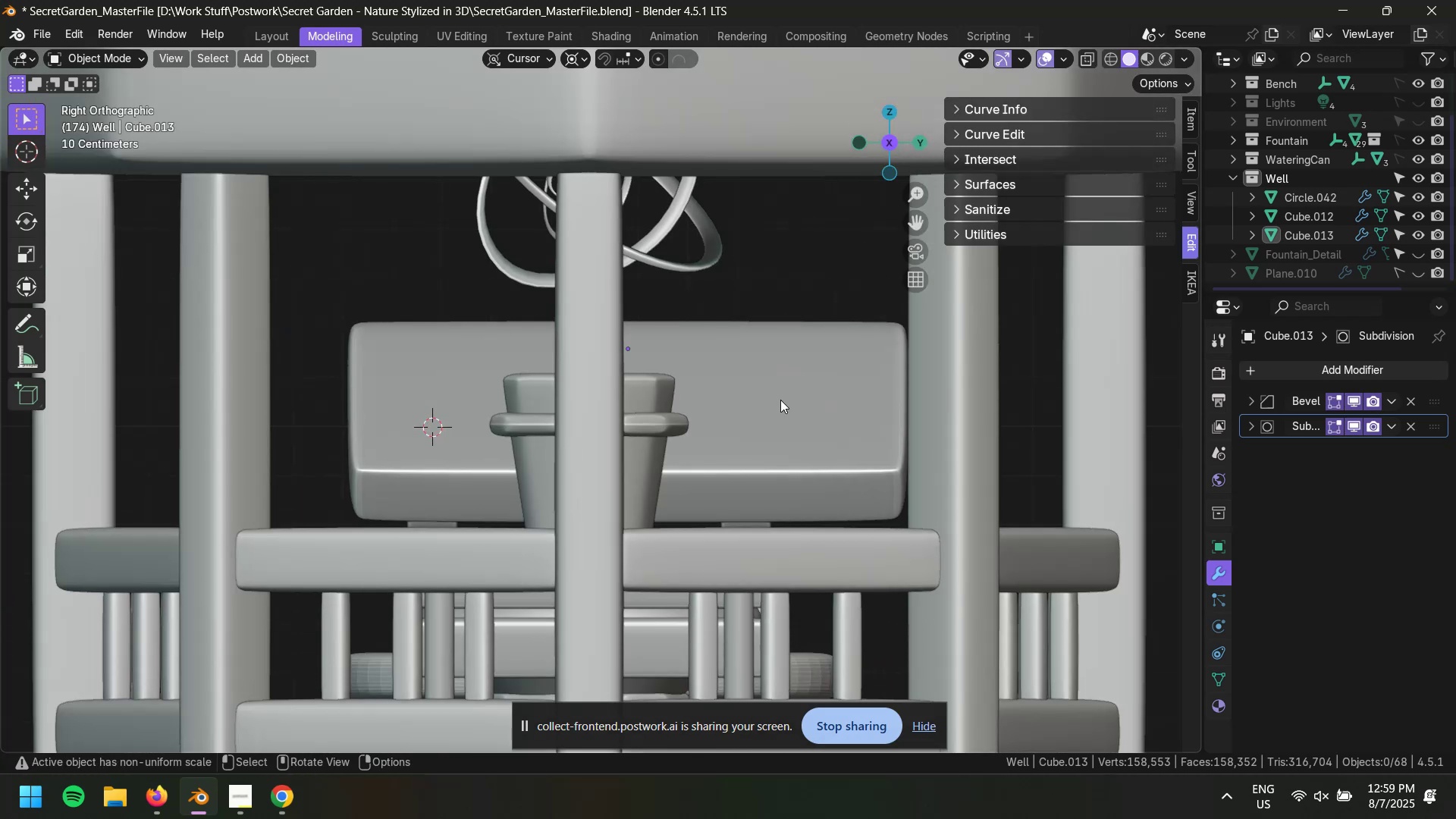 
scroll: coordinate [780, 402], scroll_direction: down, amount: 3.0
 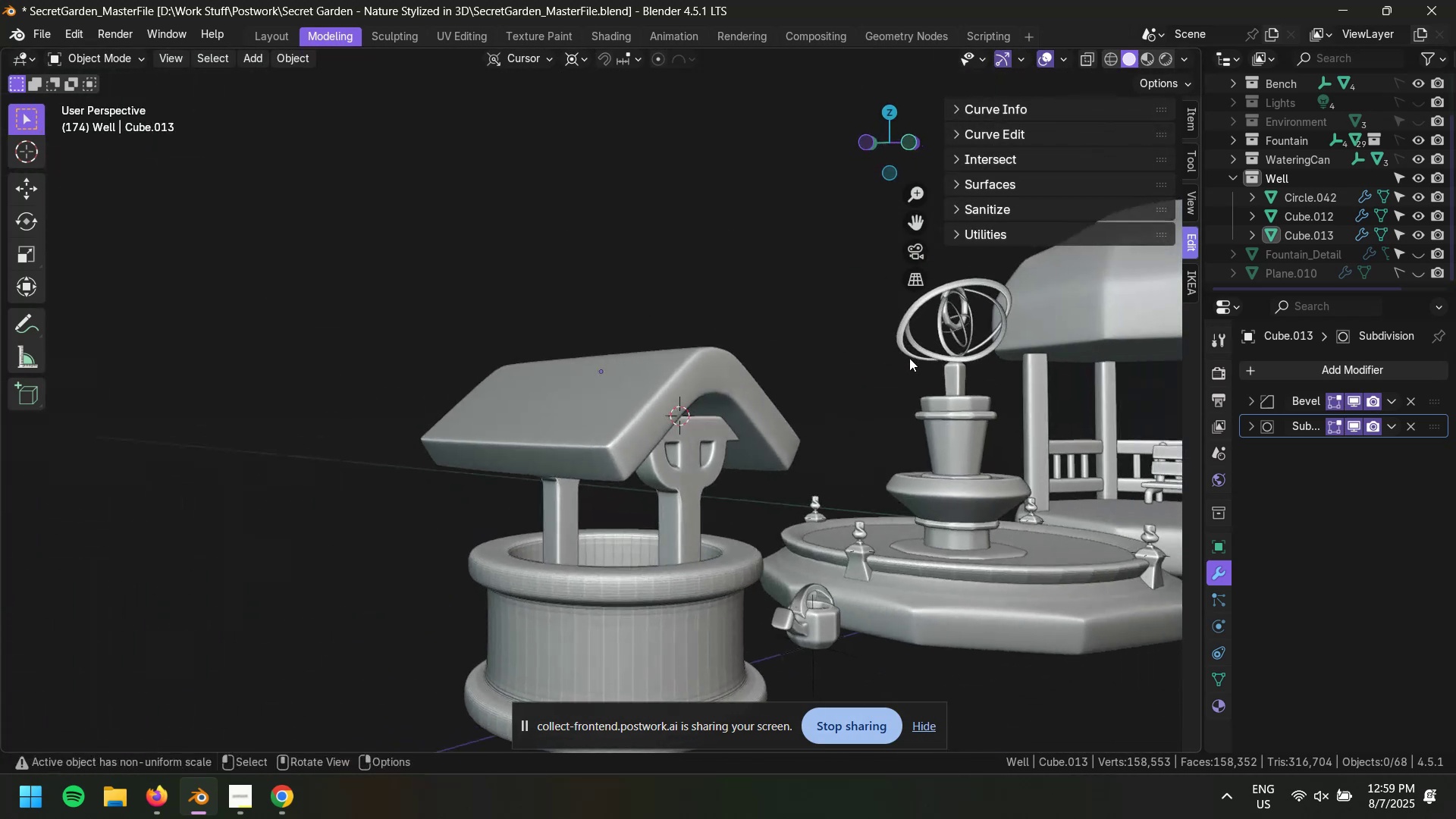 
left_click([607, 403])
 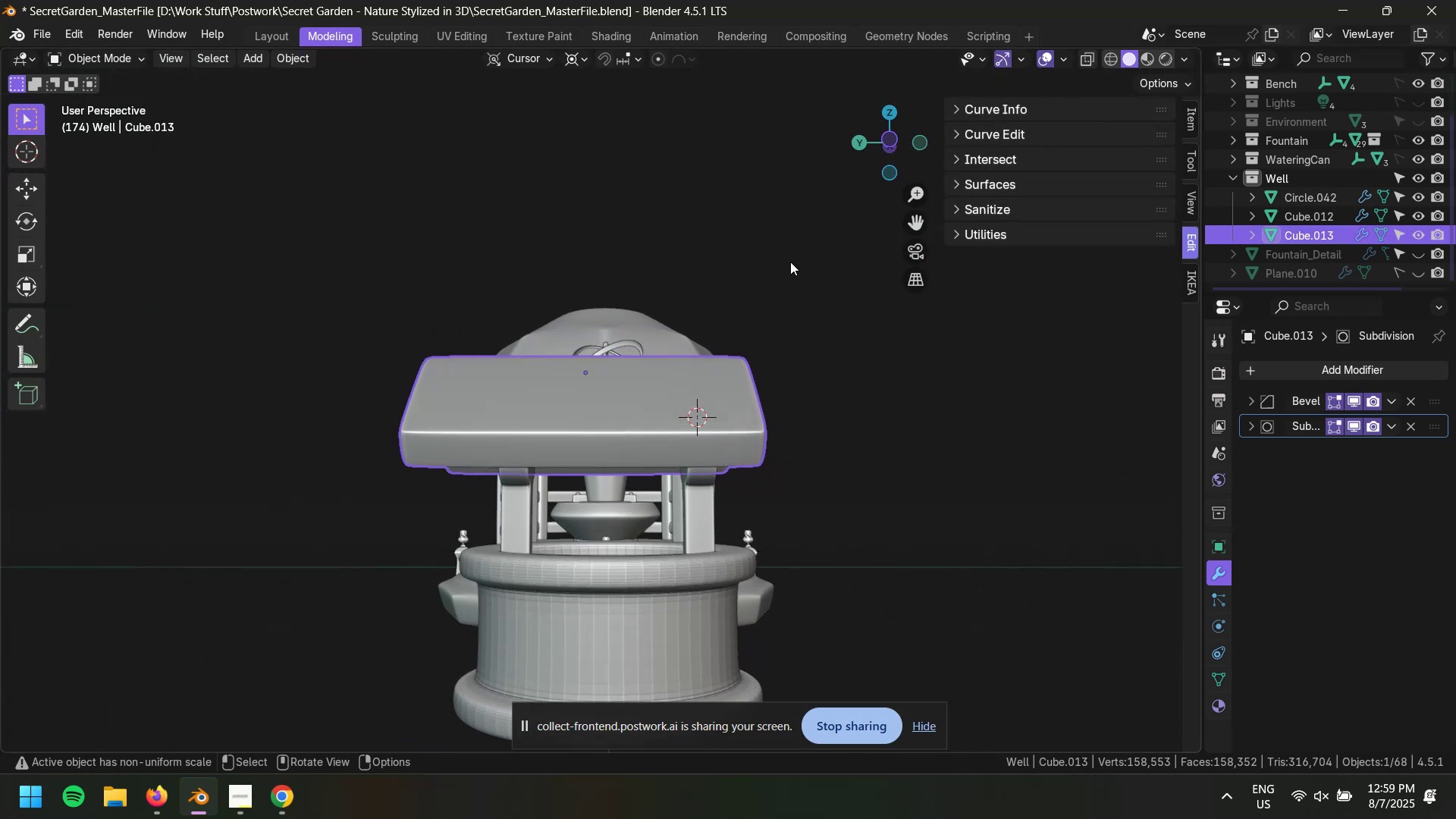 
type(nn)
 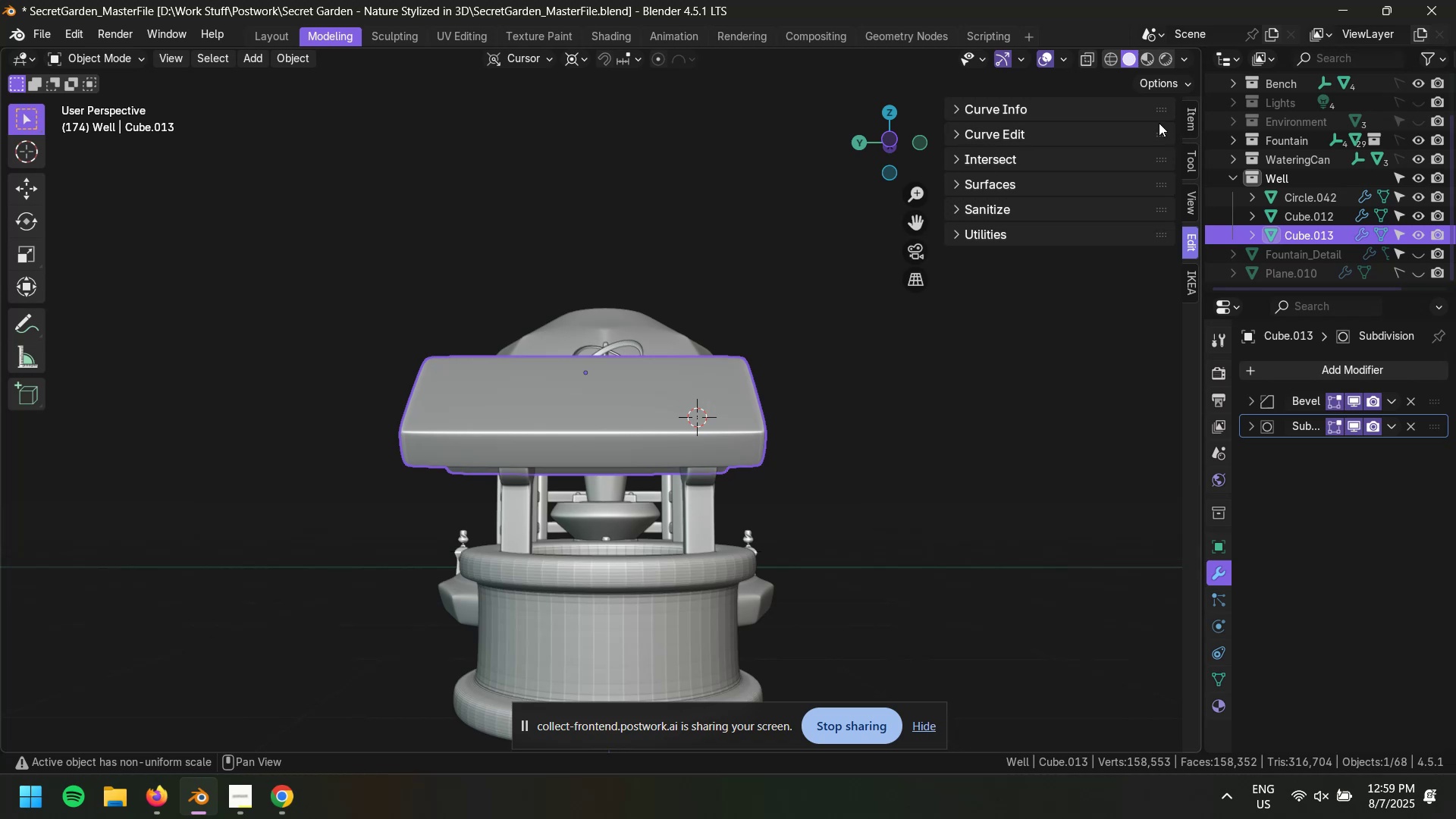 
left_click([1191, 121])
 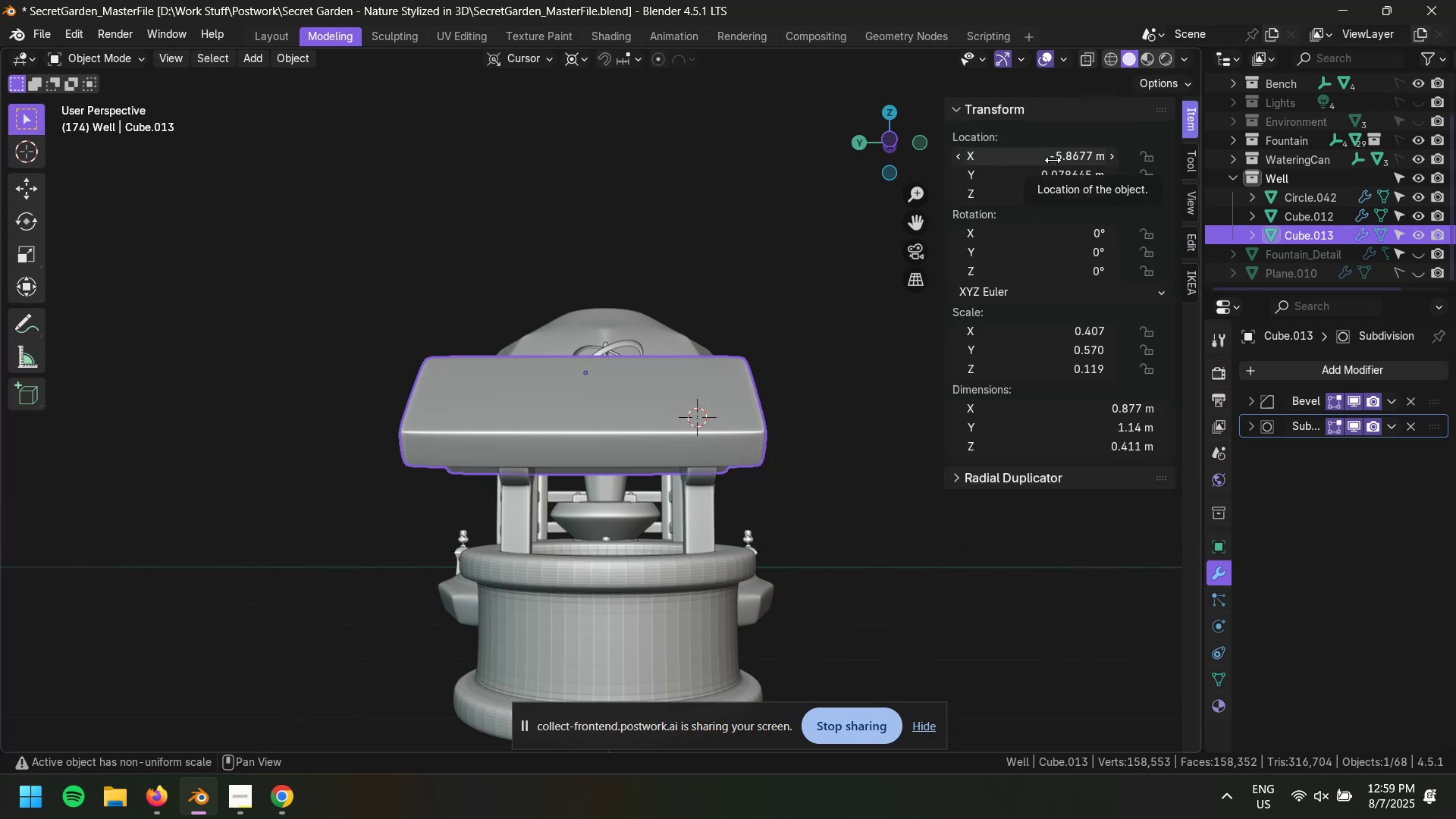 
type(gxy)
key(Escape)
 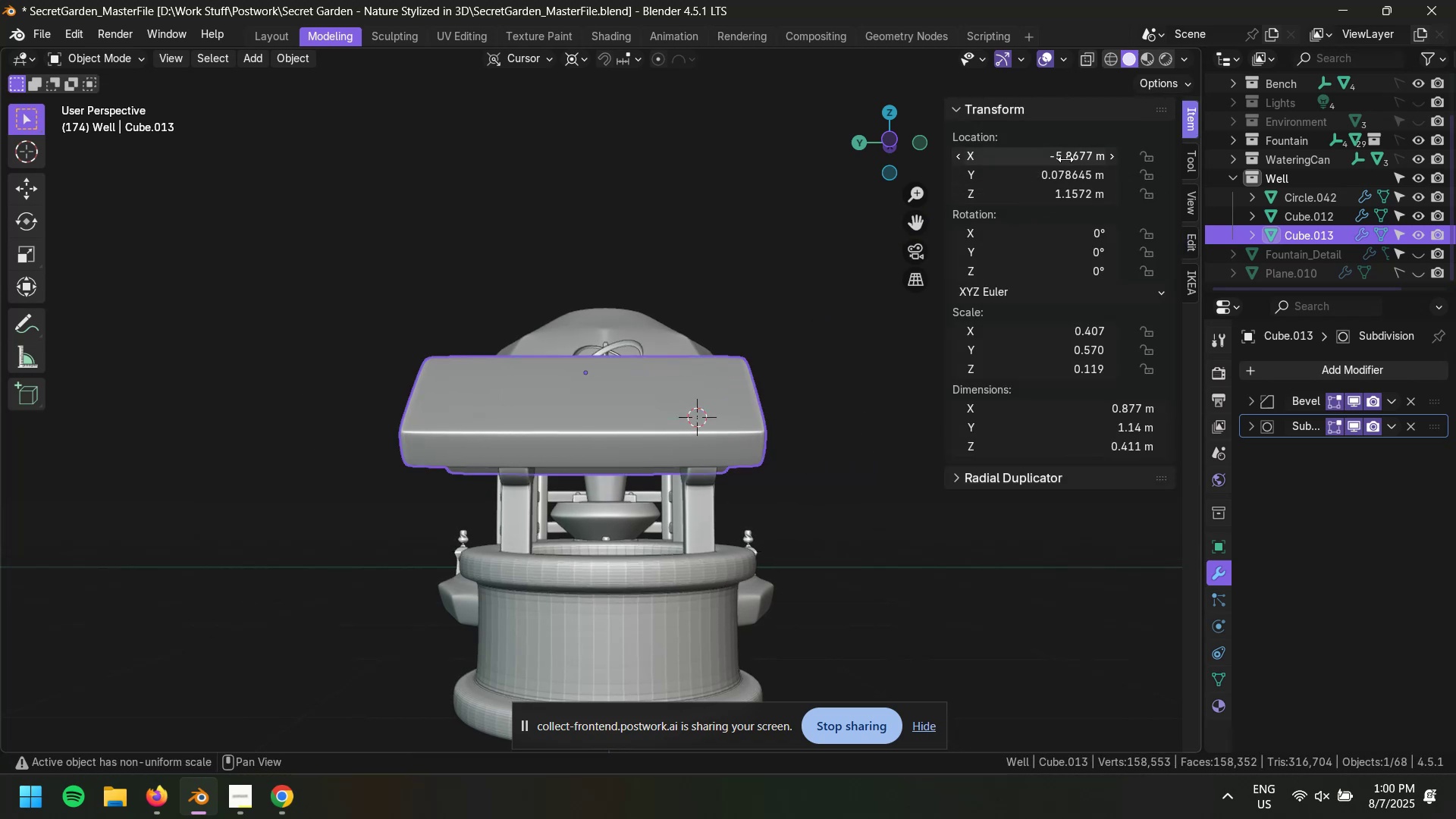 
left_click([1055, 175])
 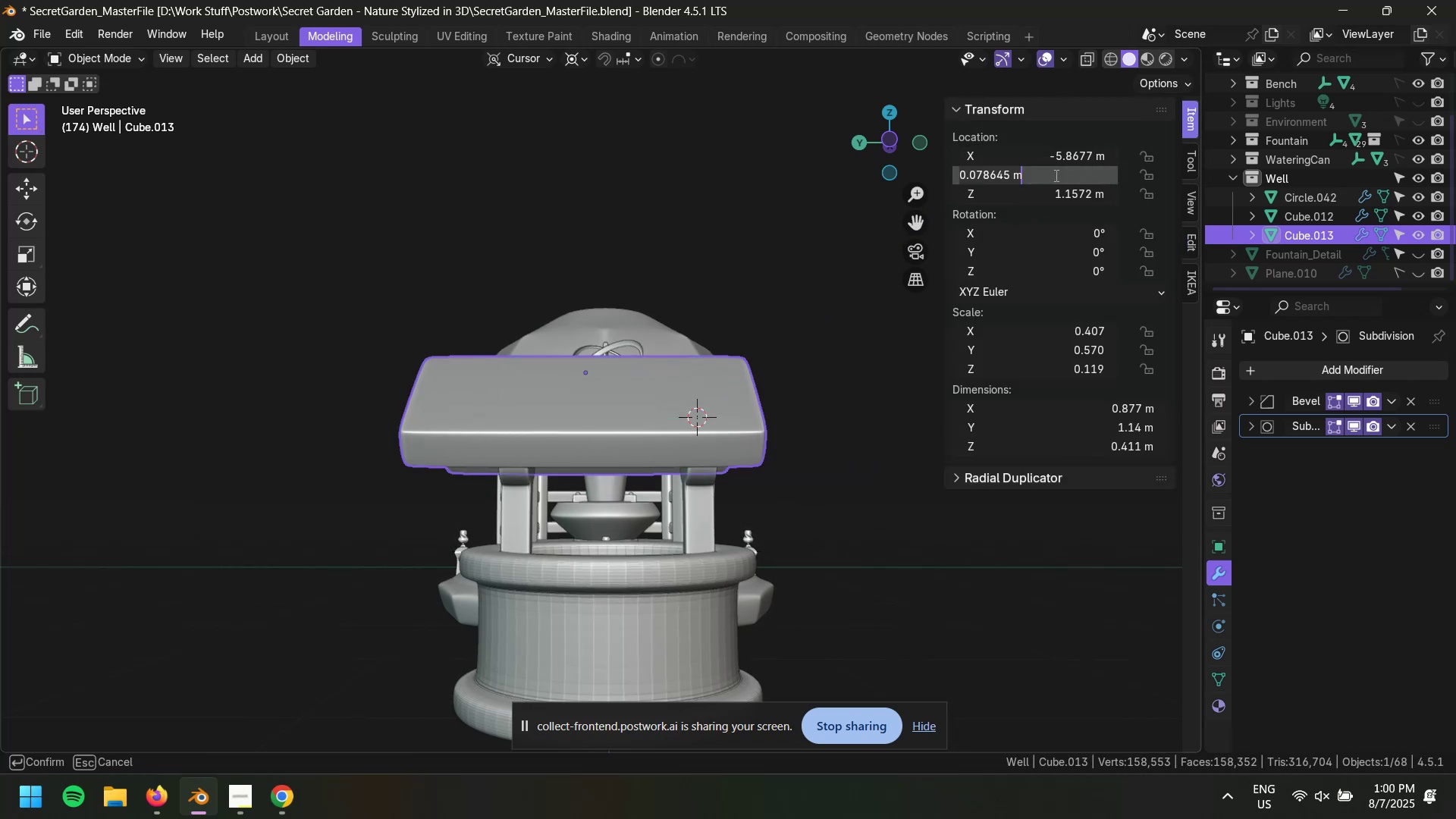 
key(Numpad0)
 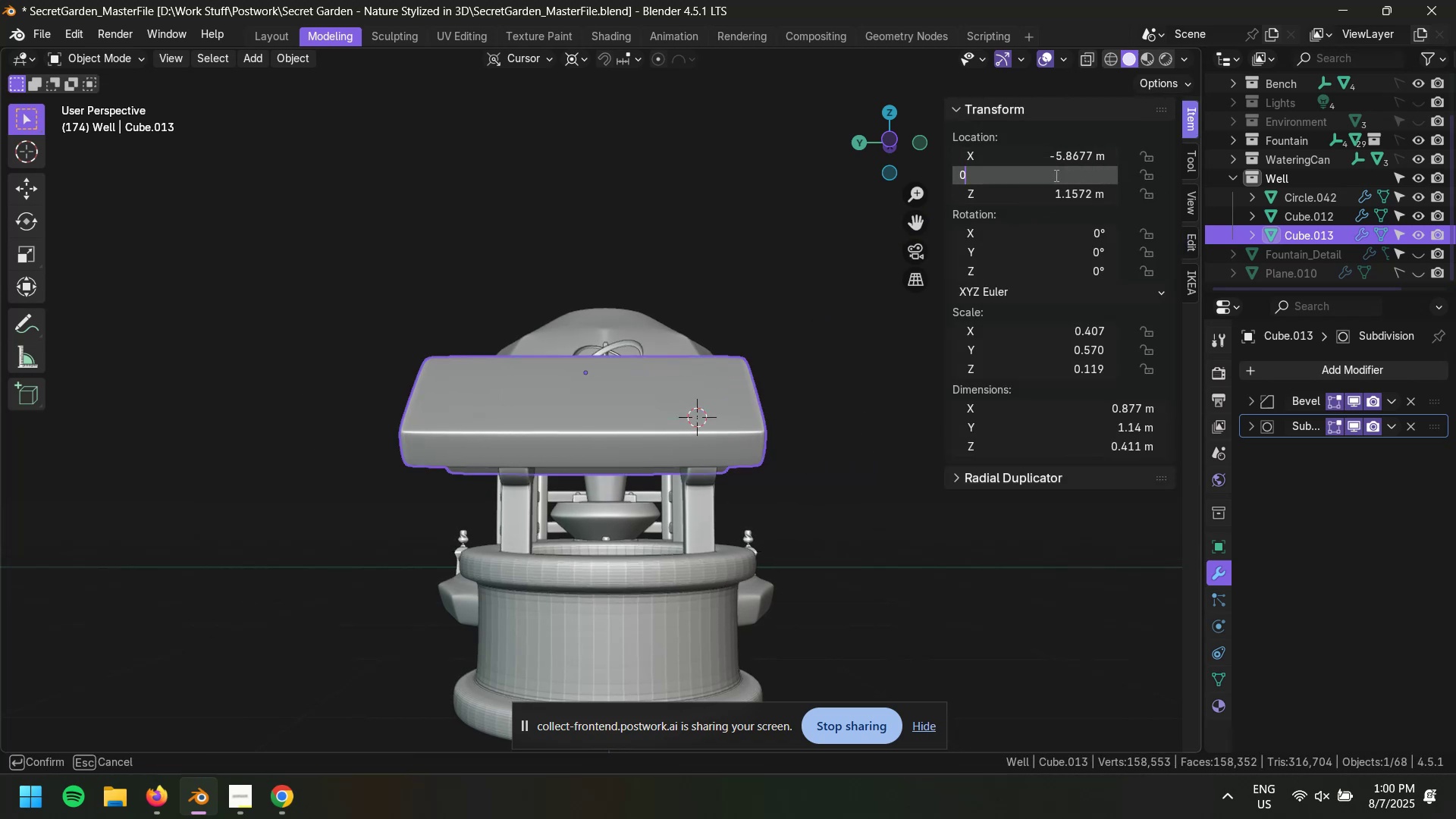 
key(NumpadEnter)
 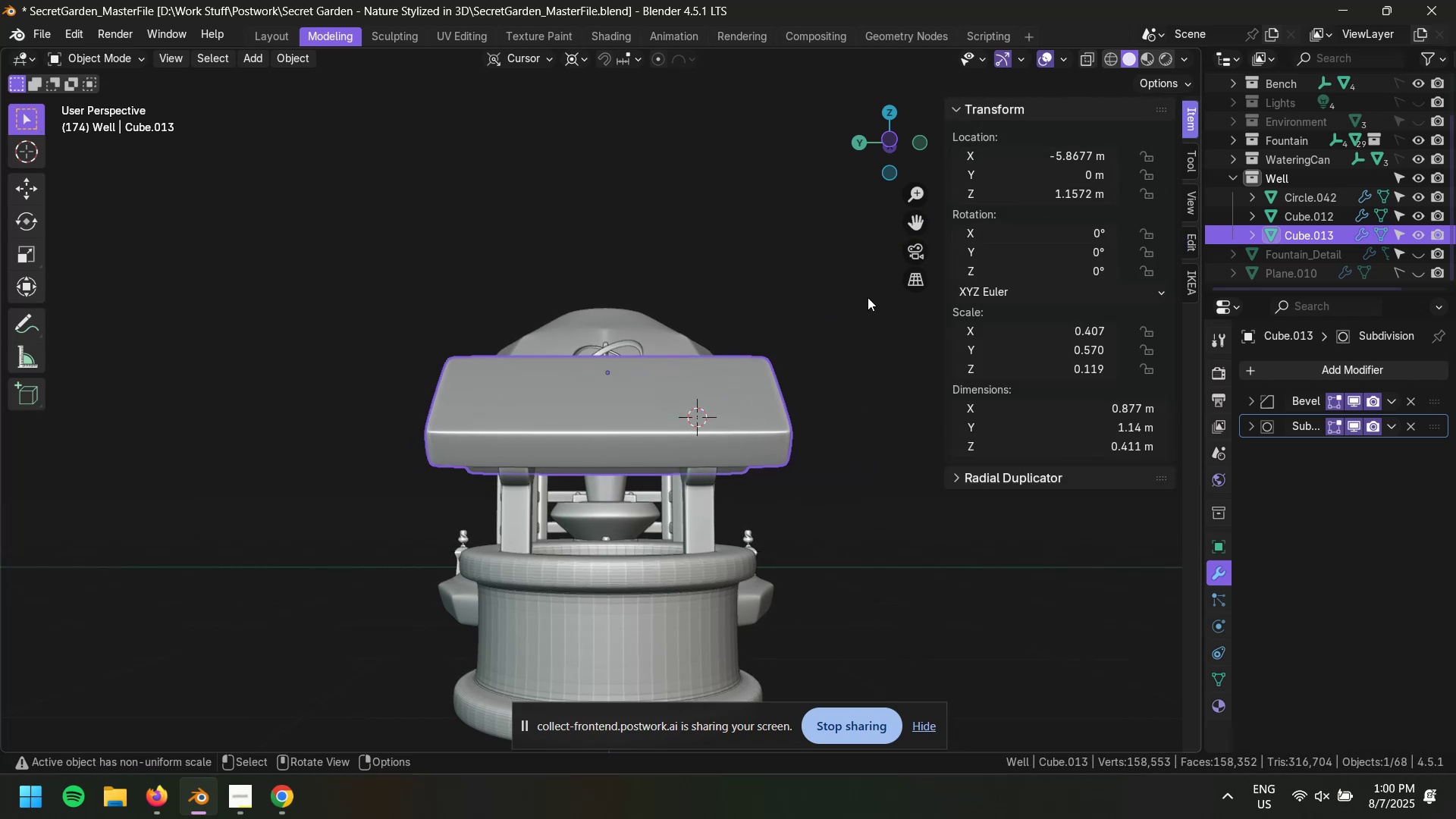 
left_click([807, 282])
 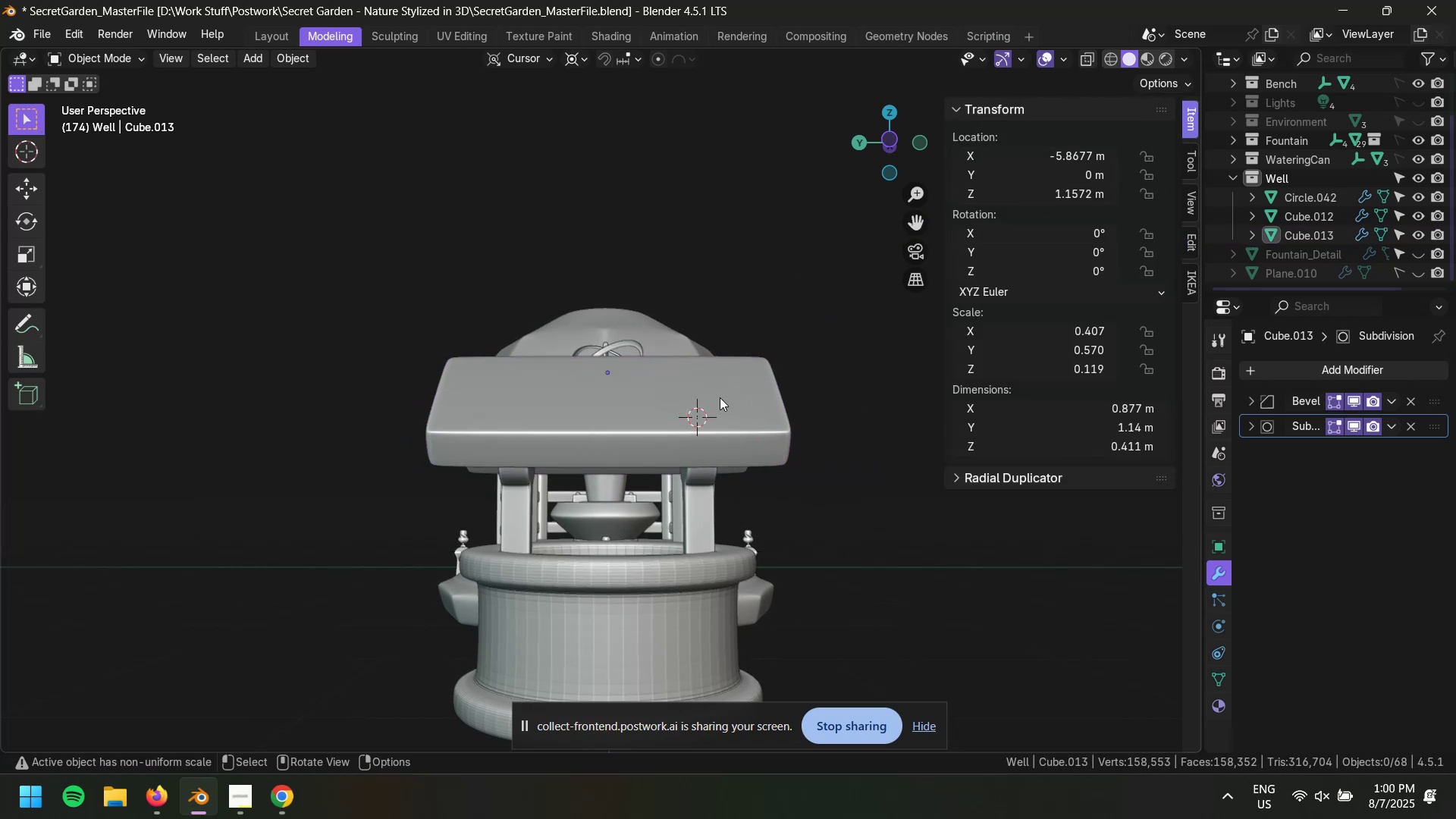 
left_click([719, 397])
 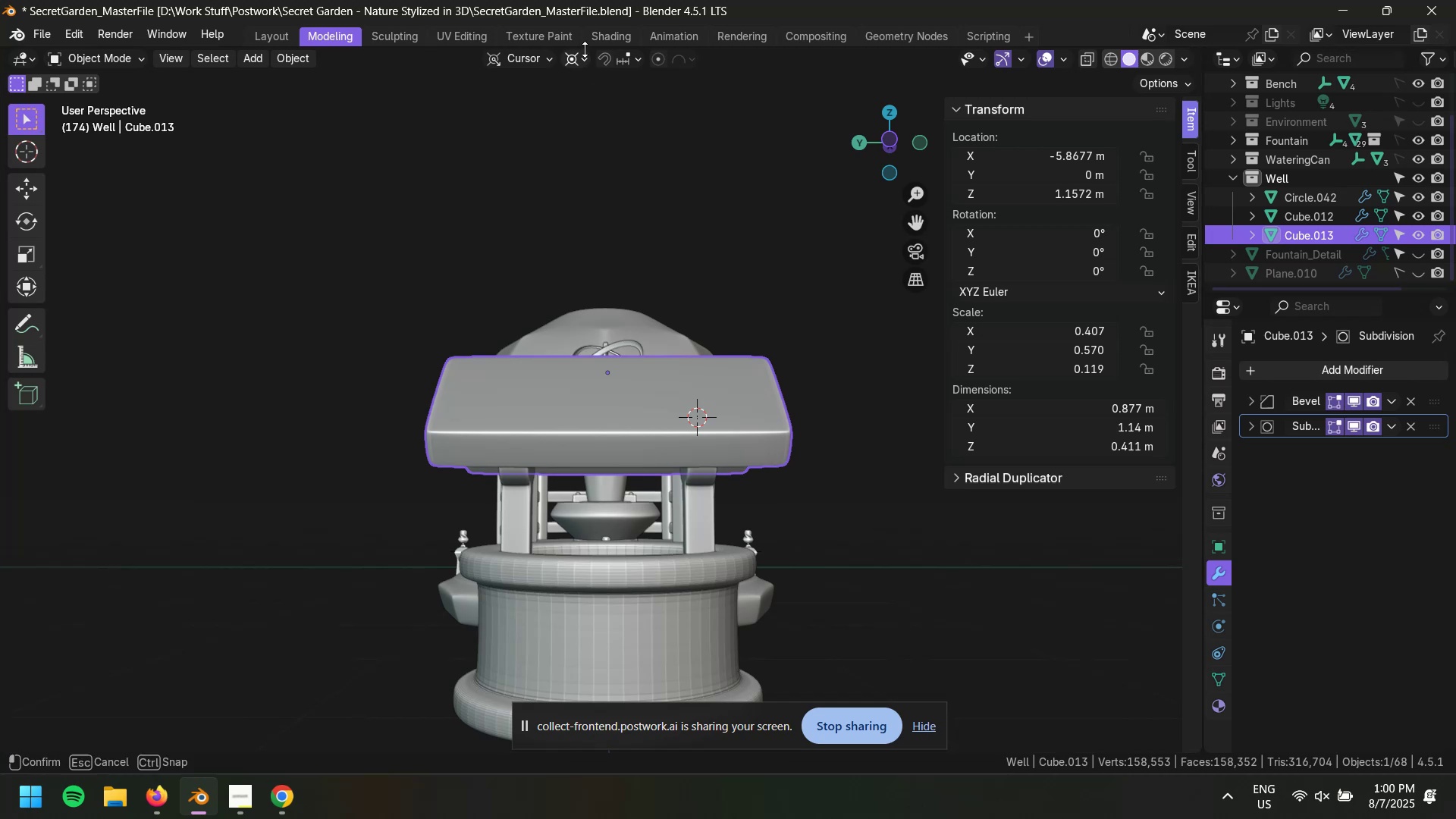 
double_click([573, 58])
 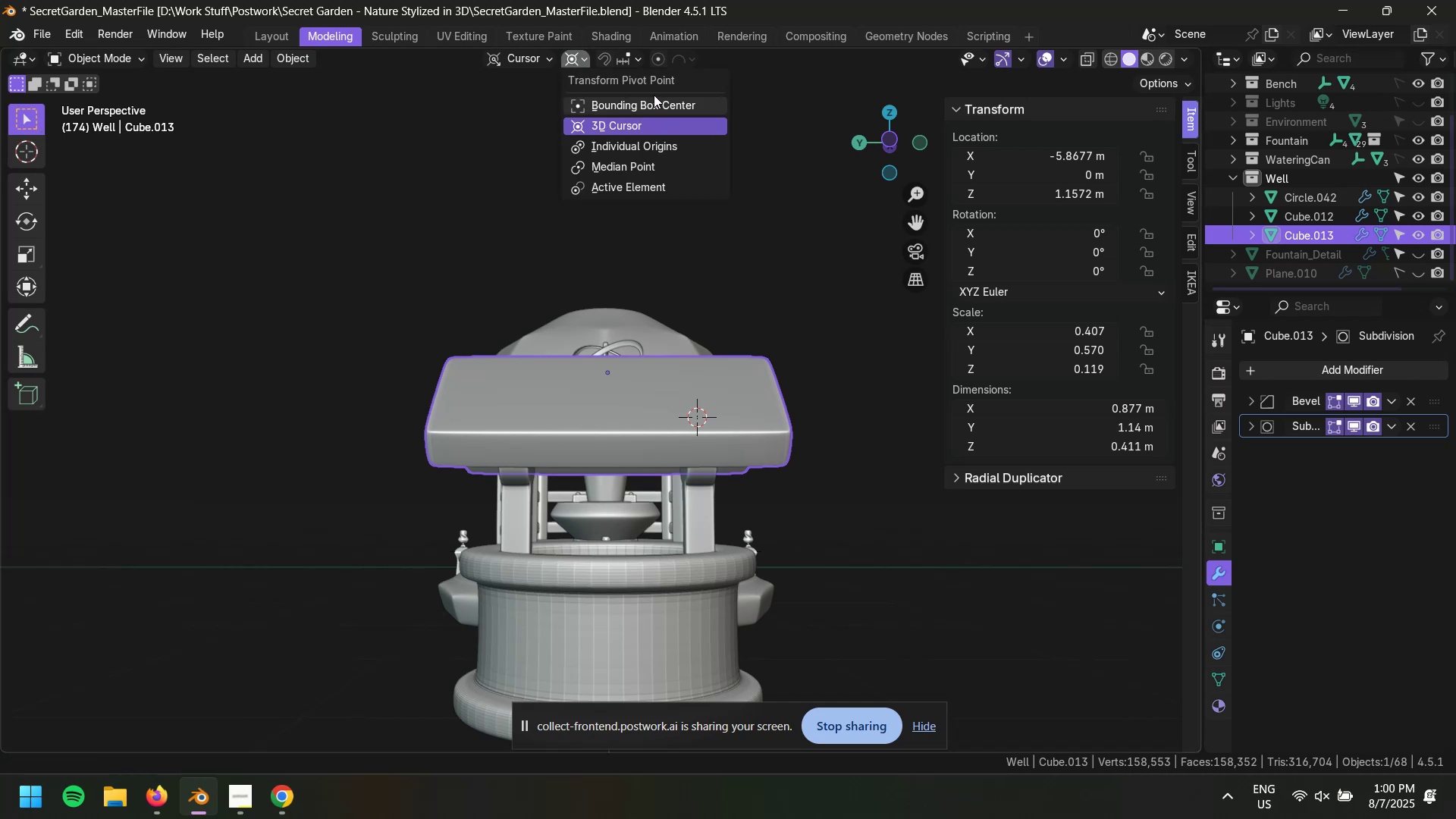 
mouse_move([664, 153])
 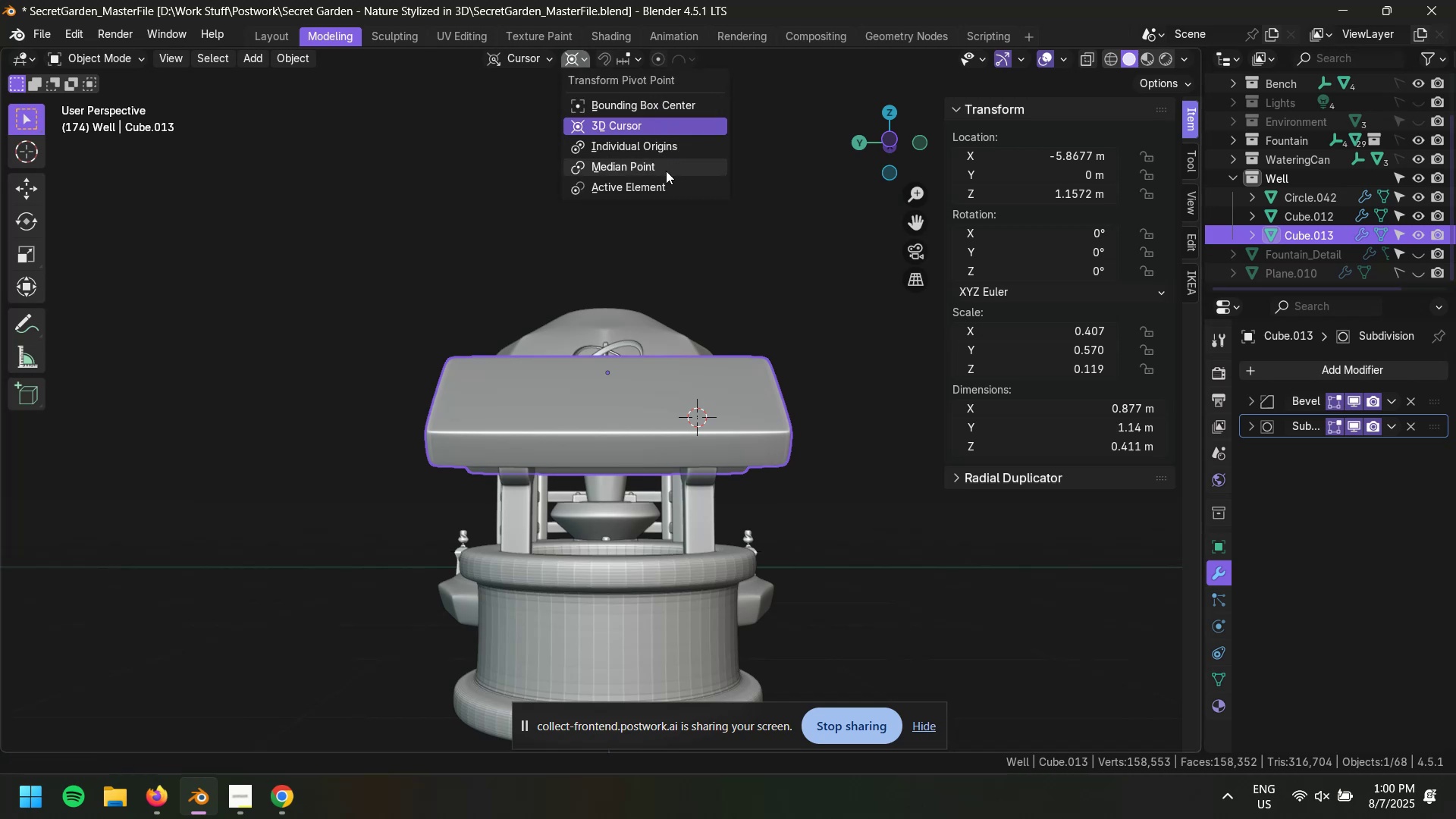 
left_click([666, 171])
 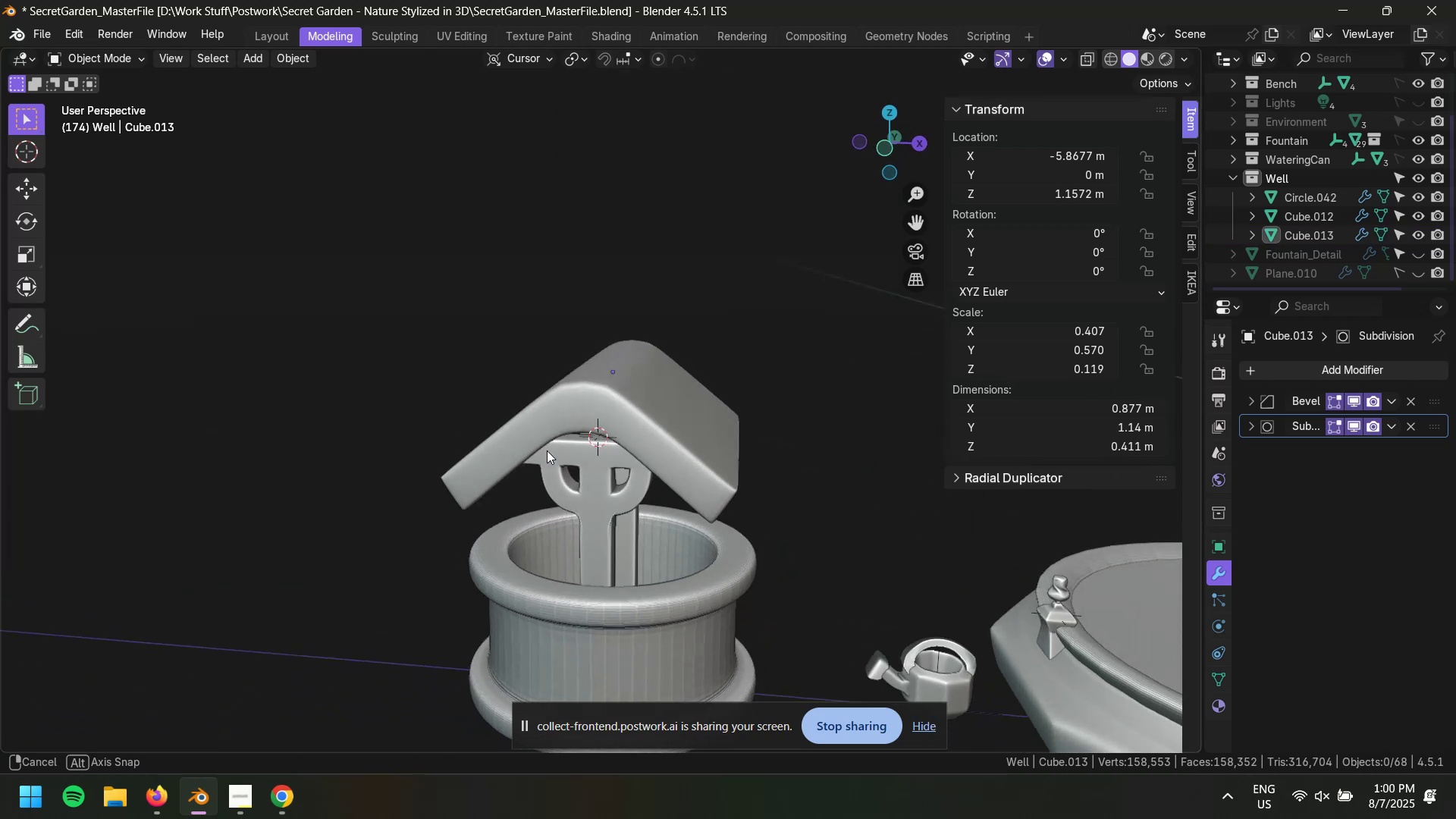 
scroll: coordinate [655, 460], scroll_direction: up, amount: 1.0
 